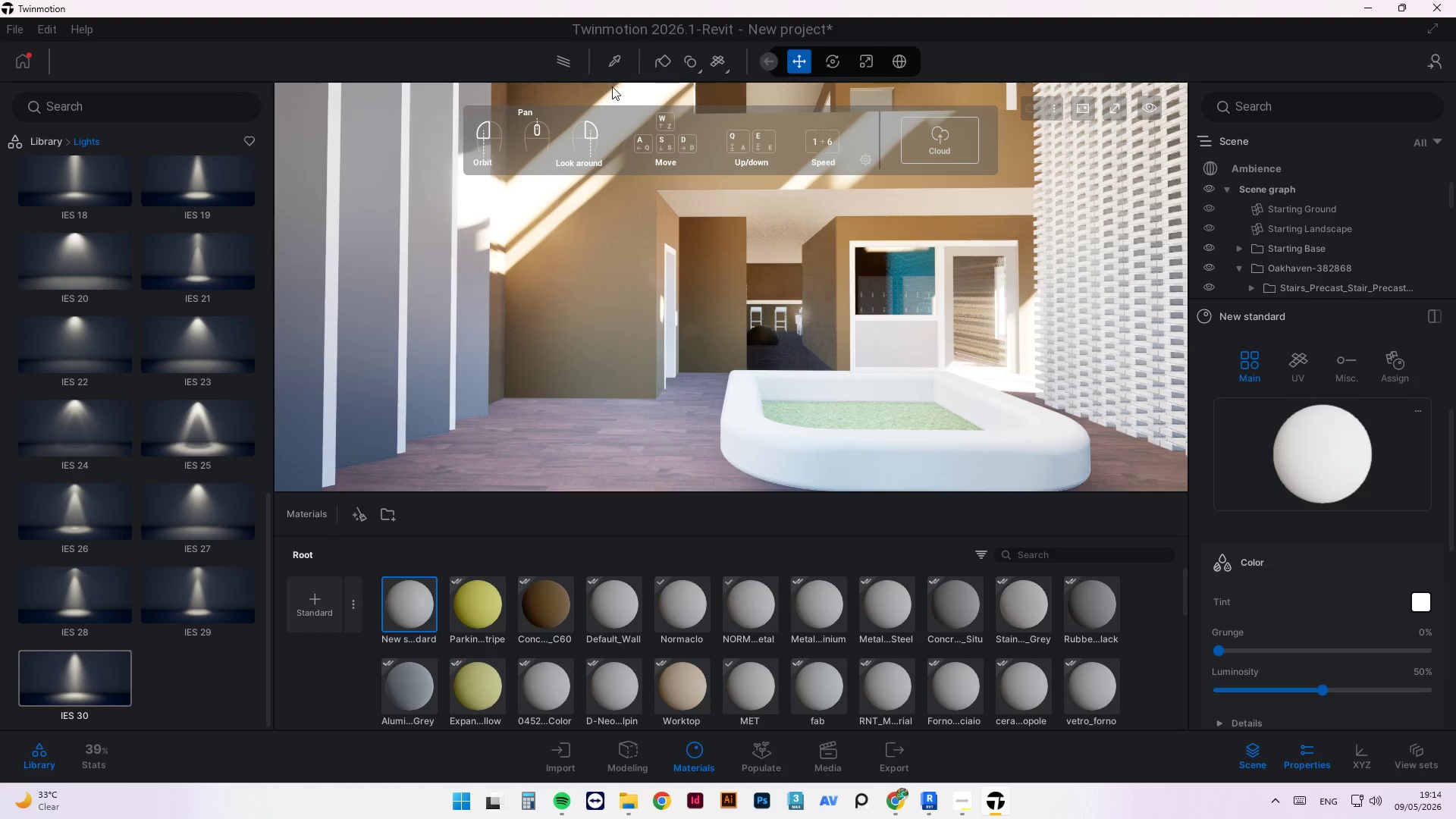 
left_click([665, 290])
 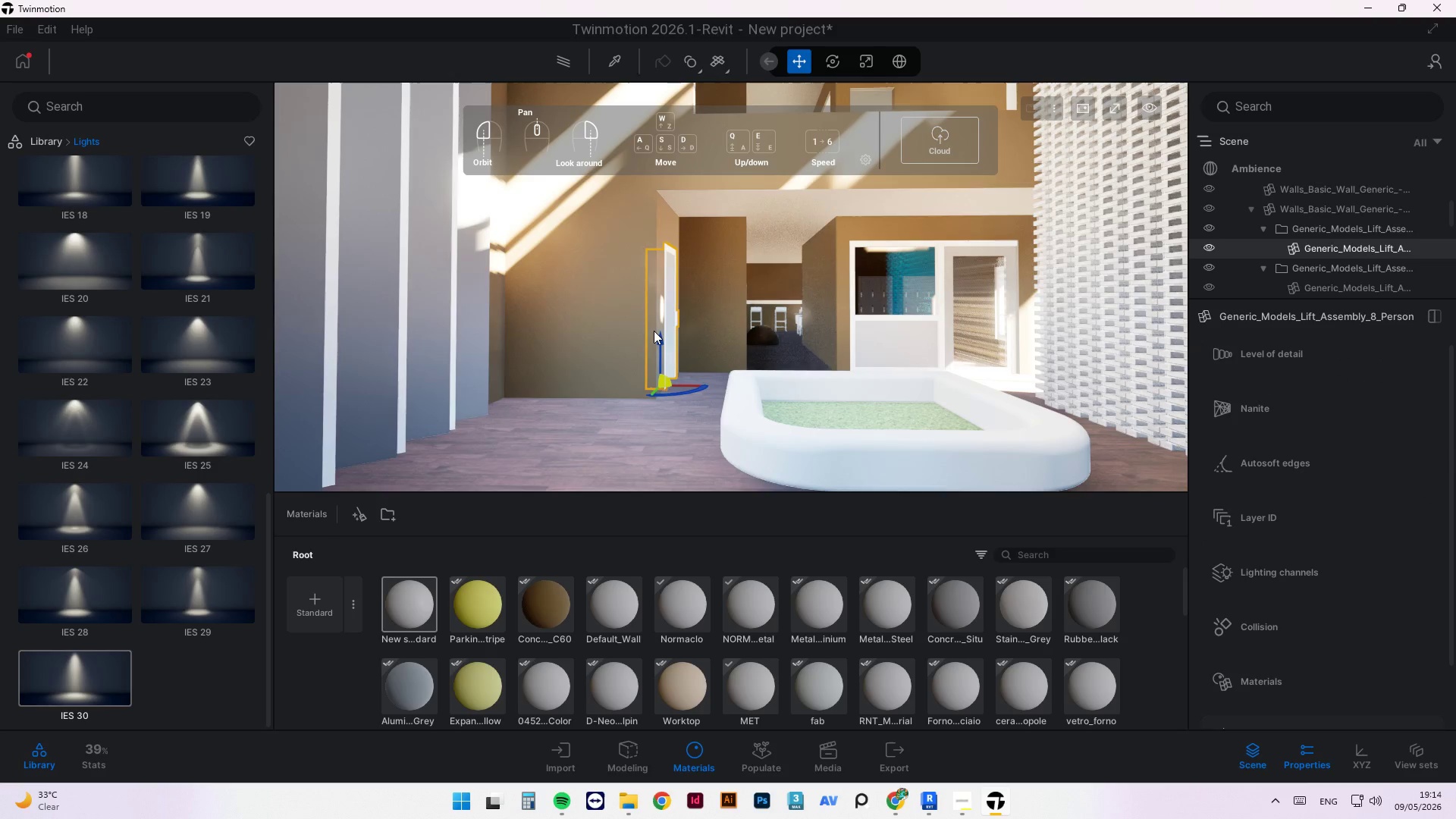 
left_click([810, 454])
 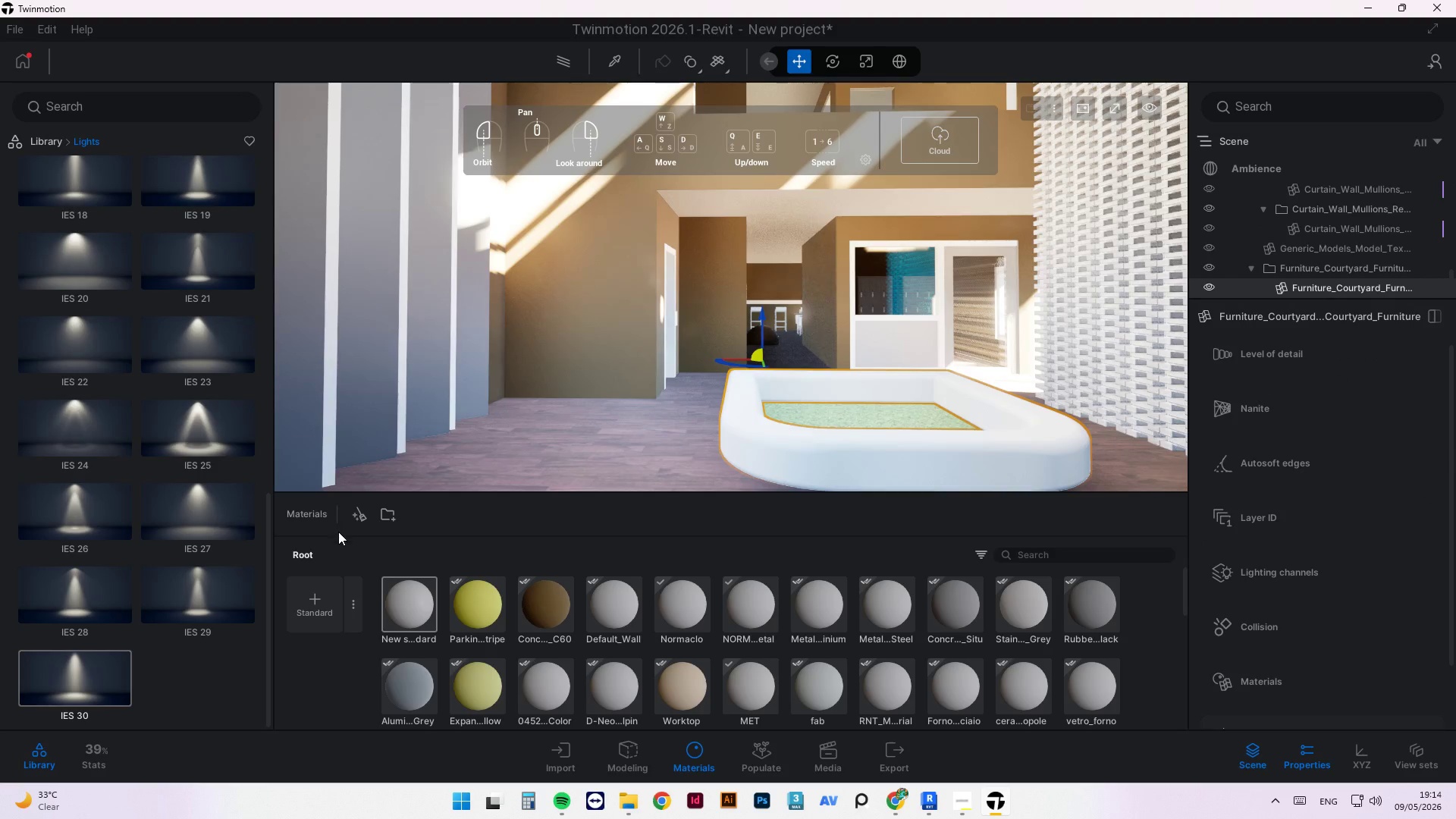 
left_click([318, 521])
 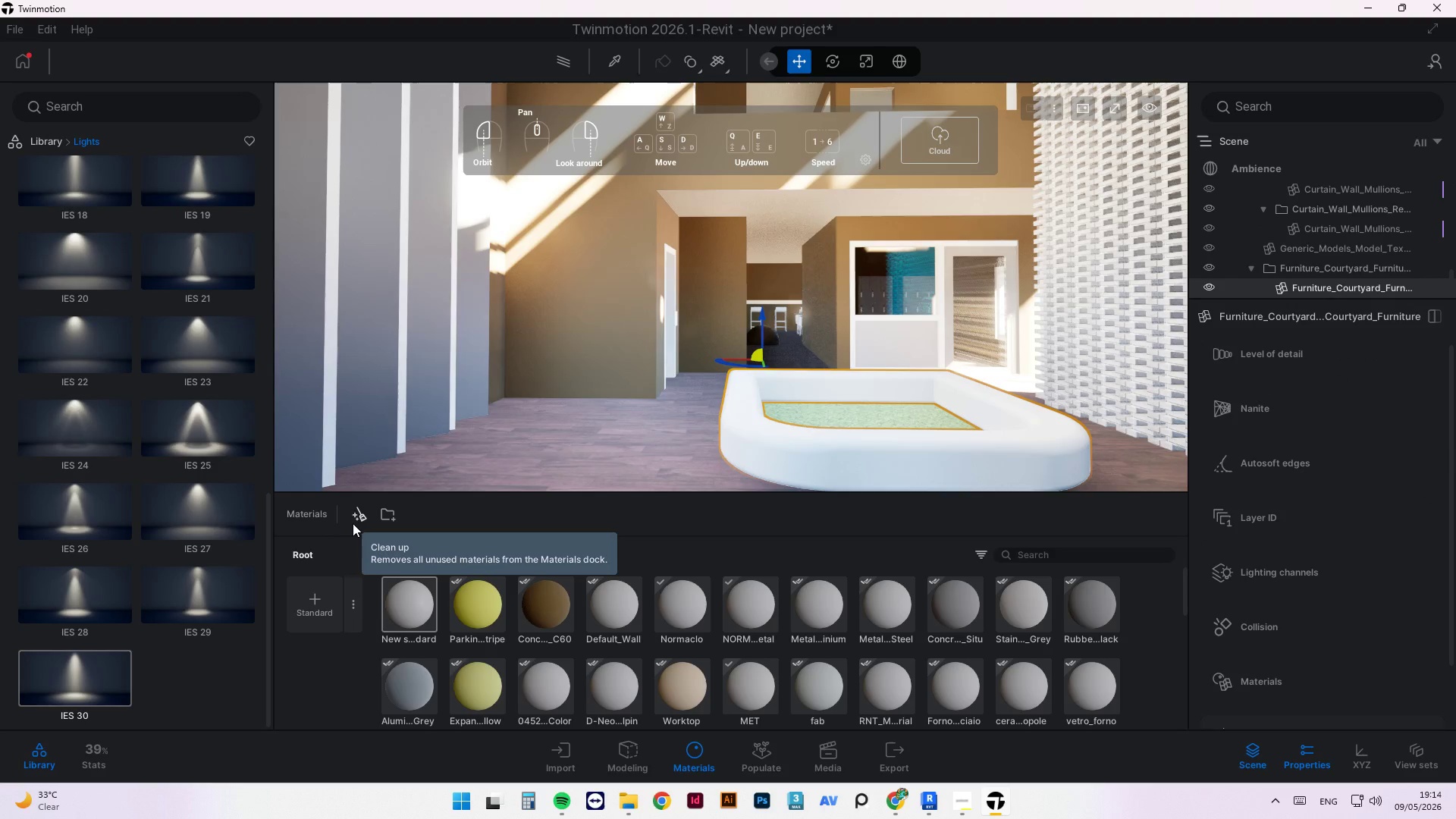 
left_click([353, 523])
 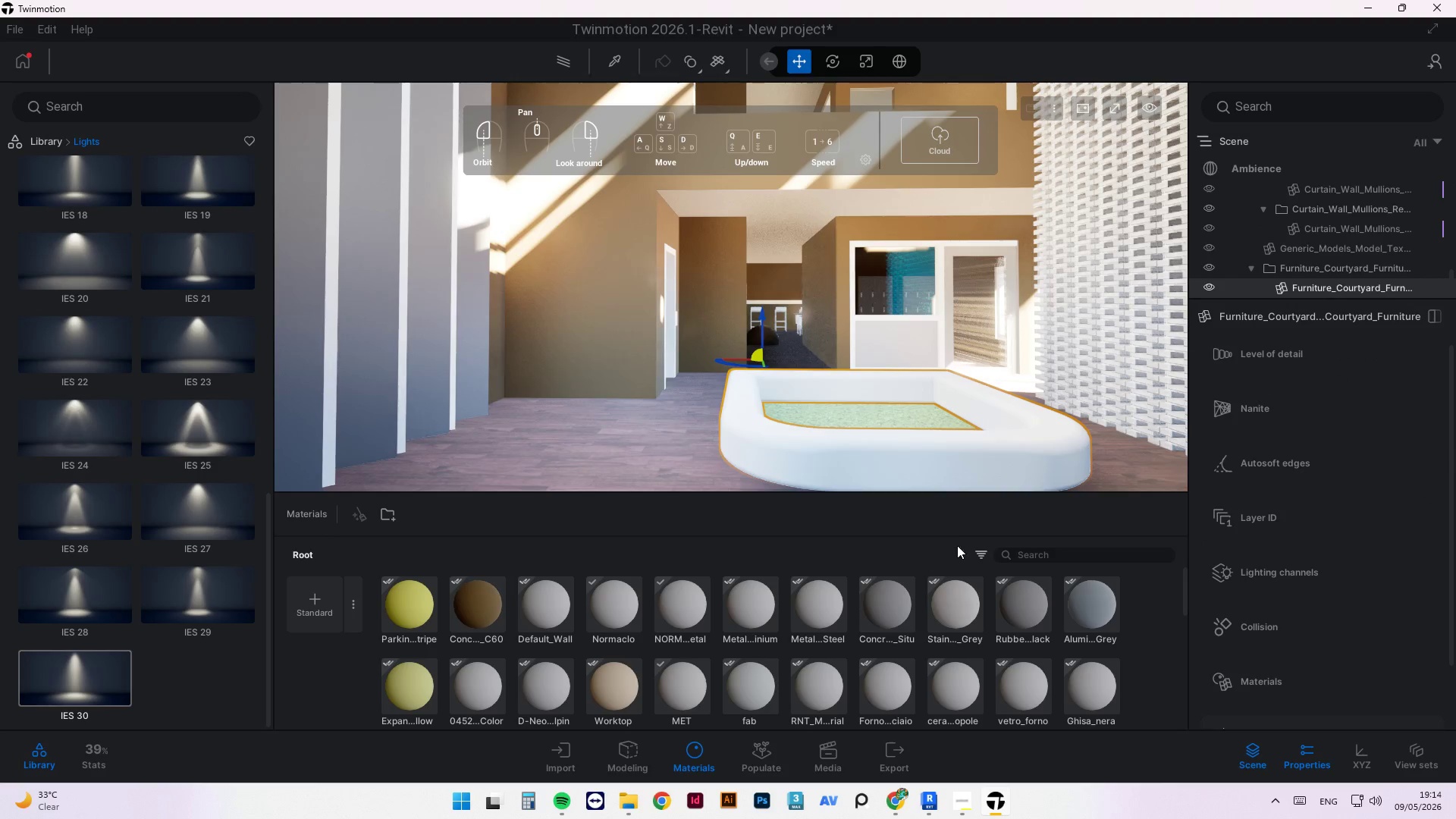 
left_click([1006, 552])
 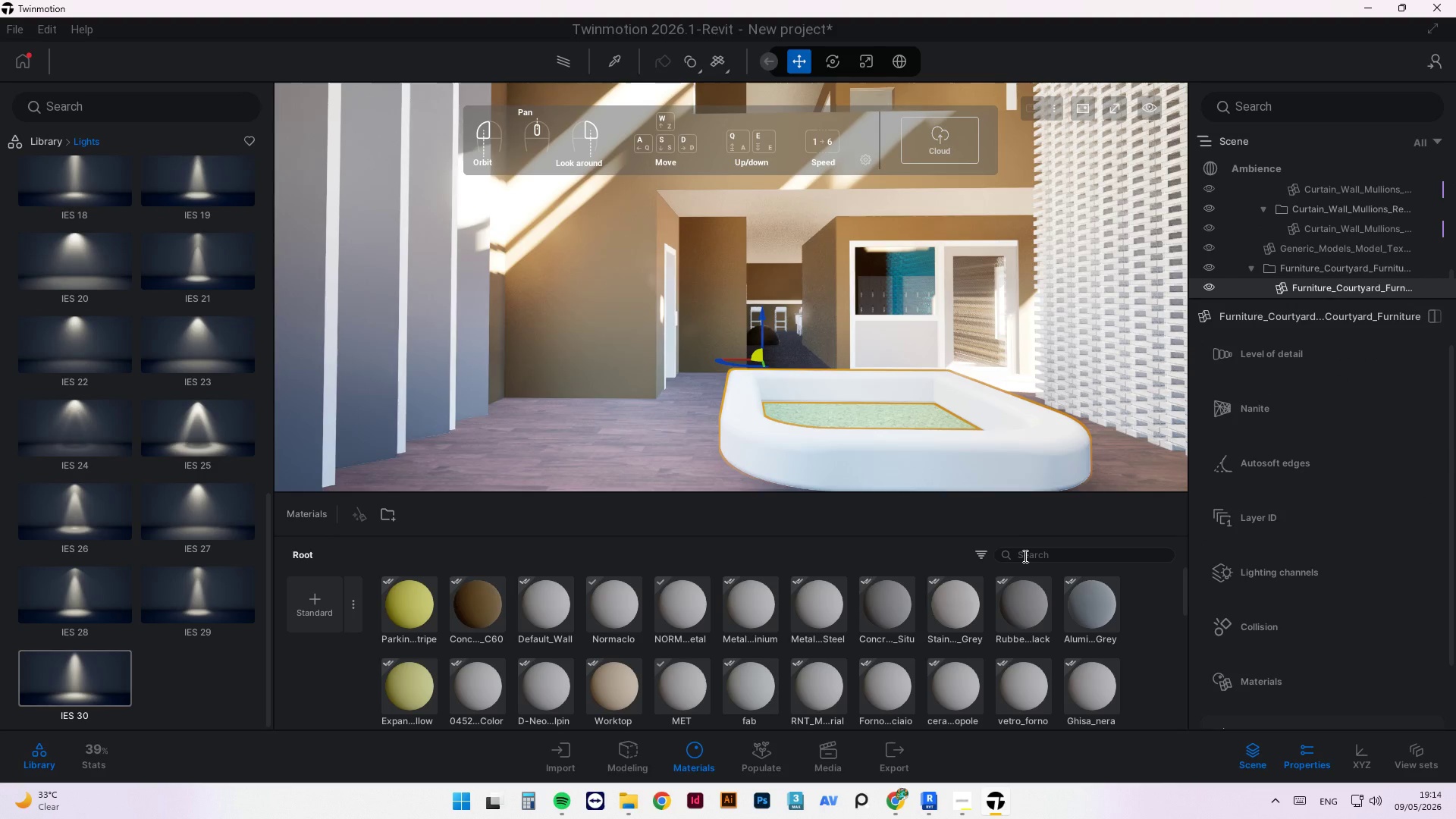 
left_click([1022, 554])
 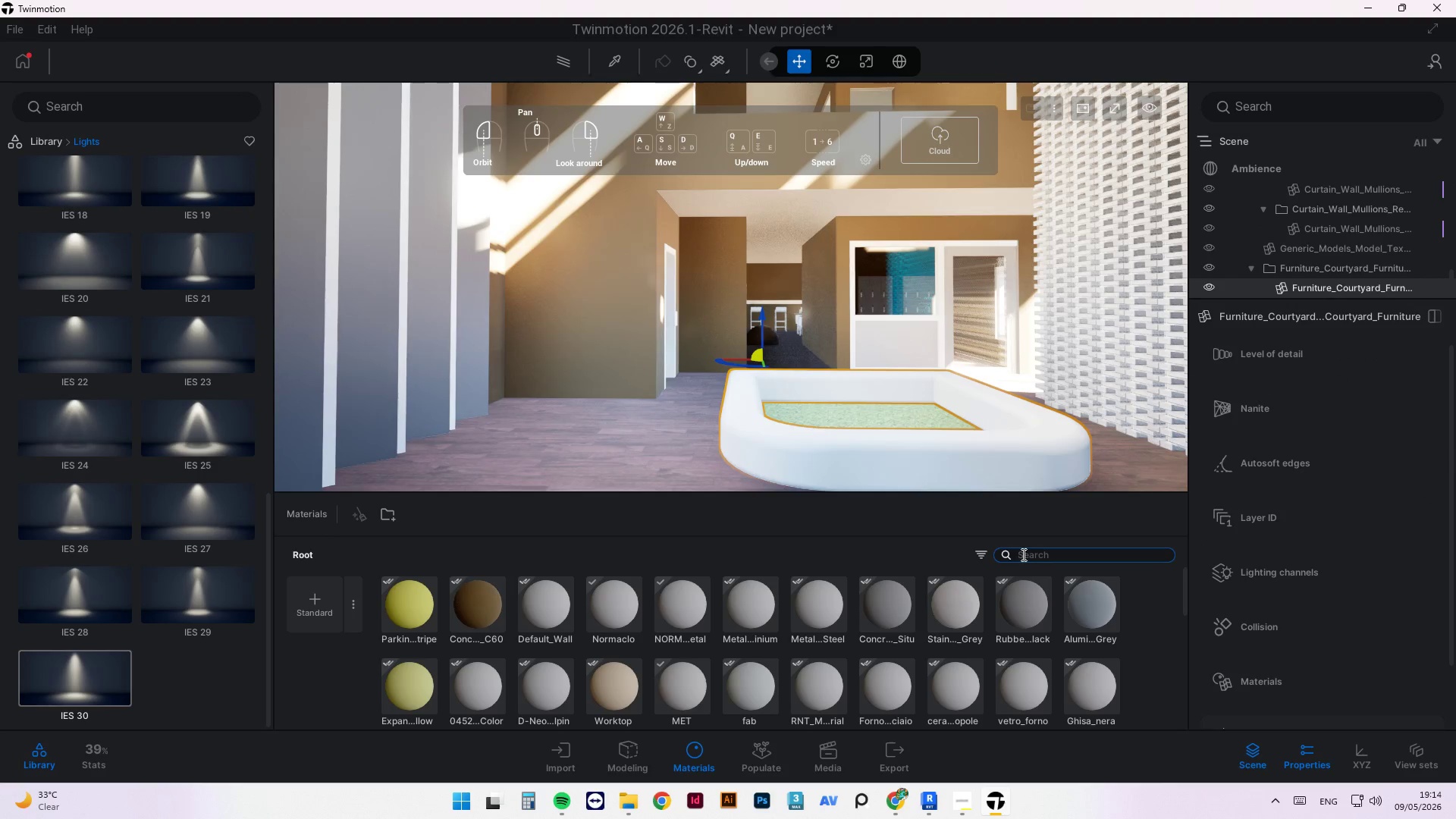 
type(fabric)
 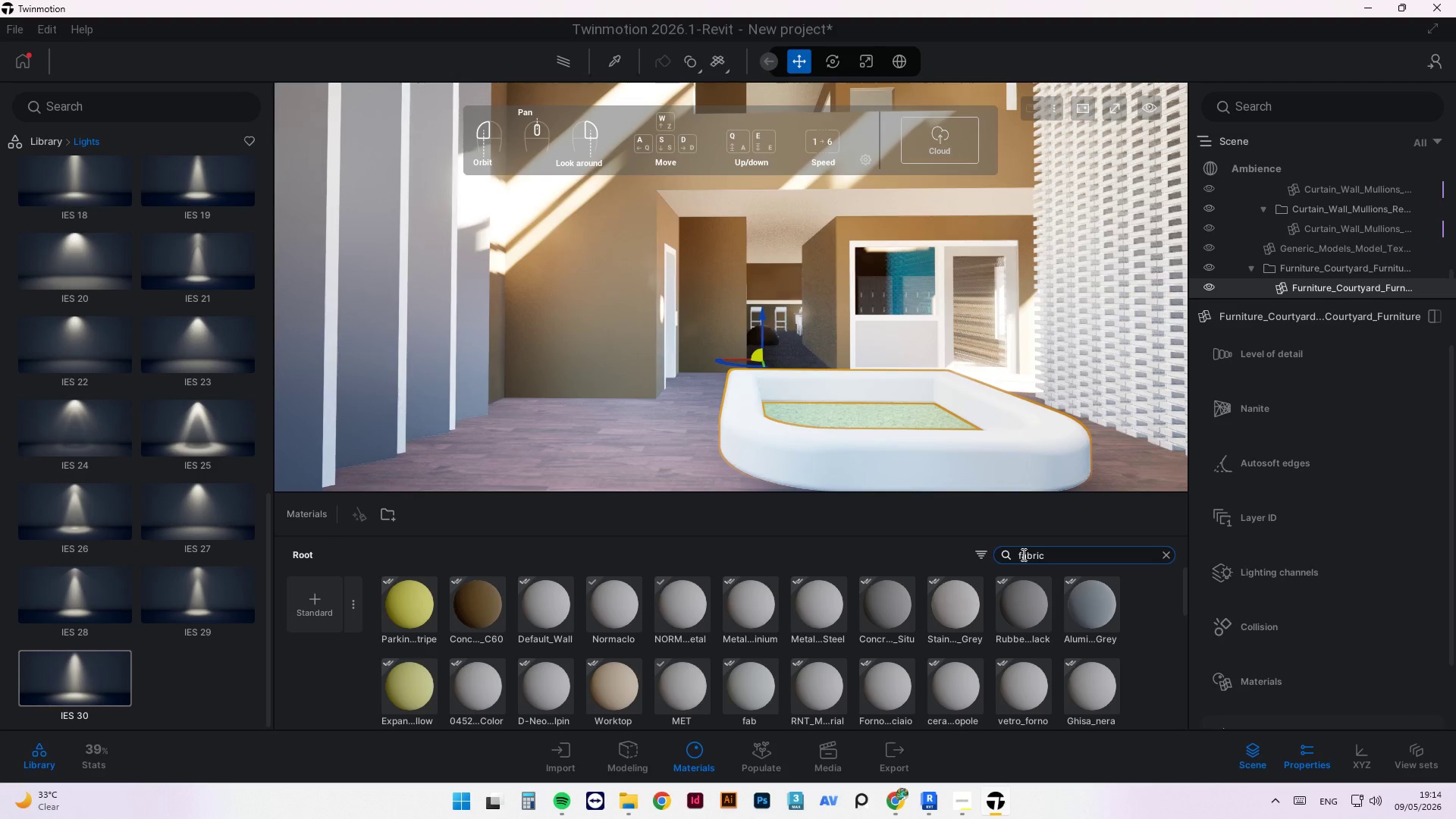 
key(Enter)
 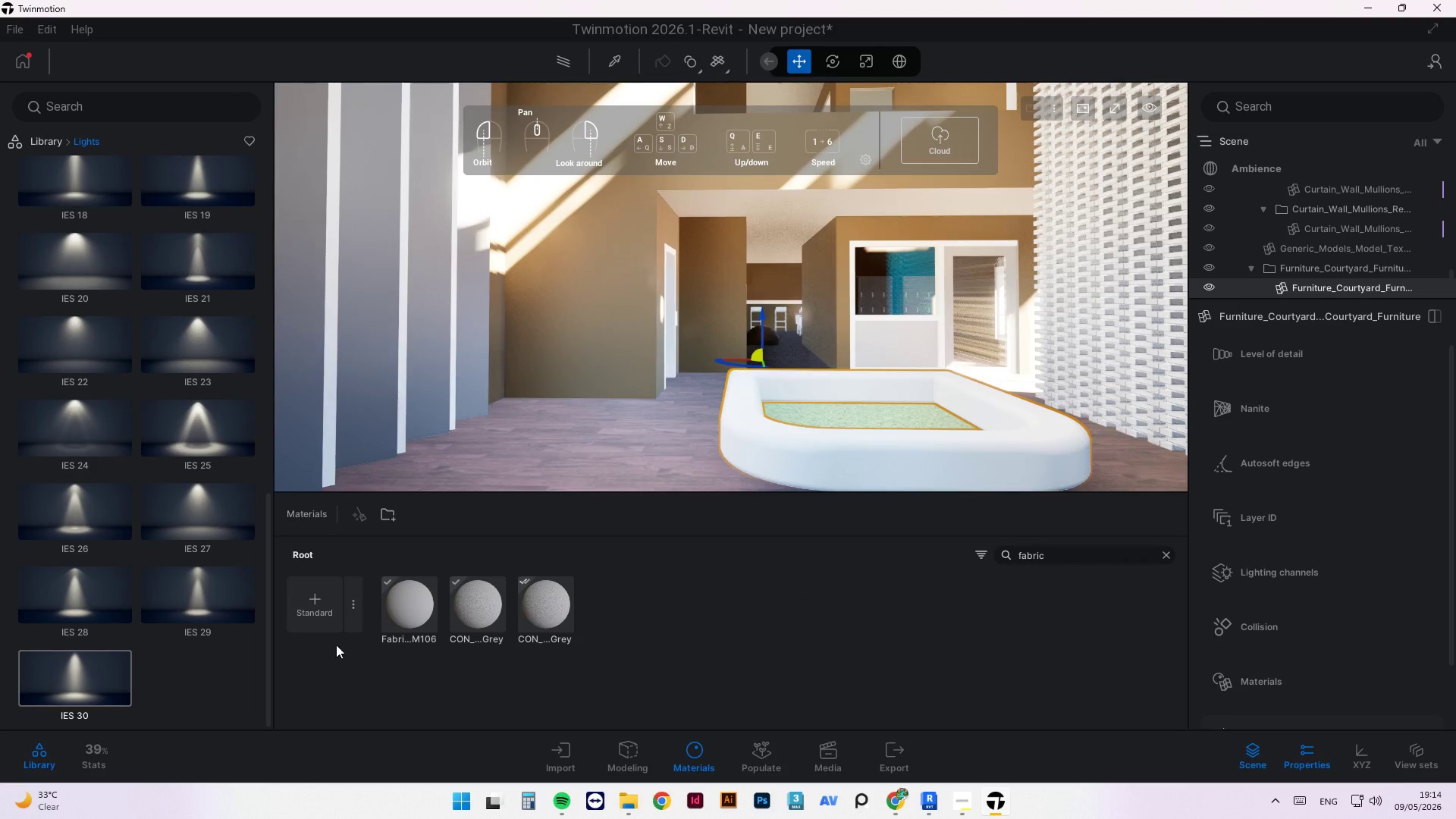 
left_click([133, 105])
 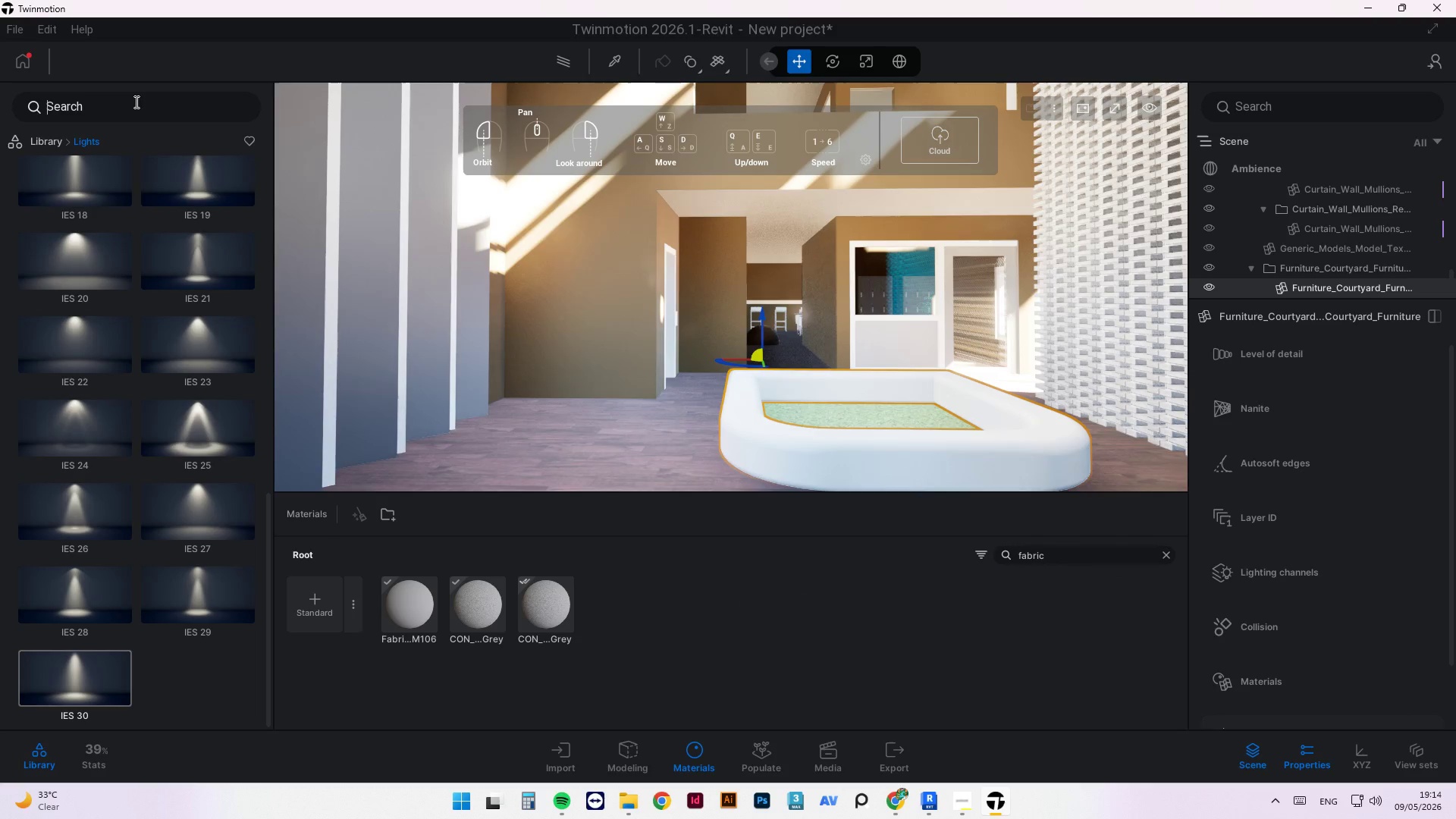 
type(fabric)
 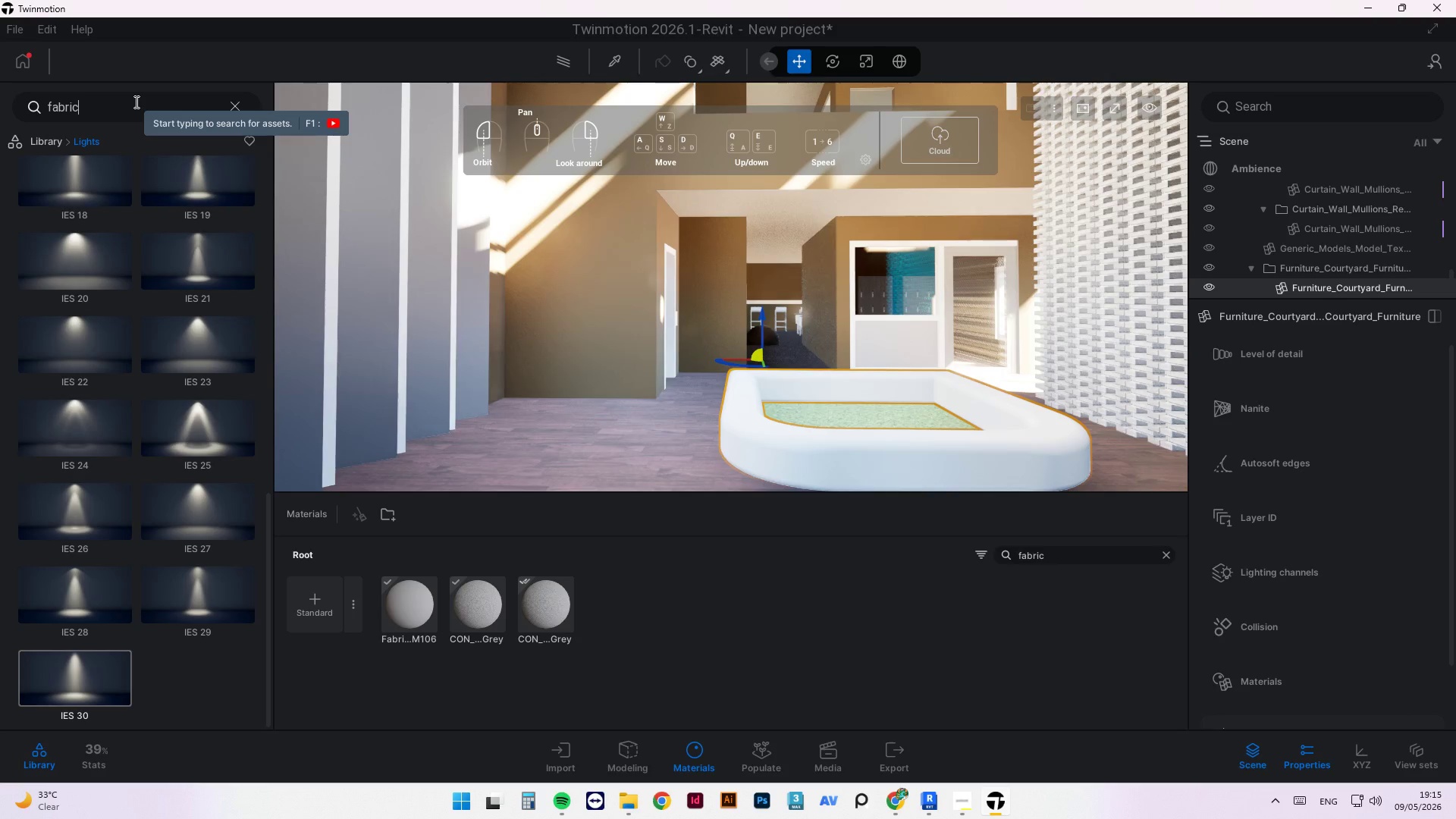 
wait(11.08)
 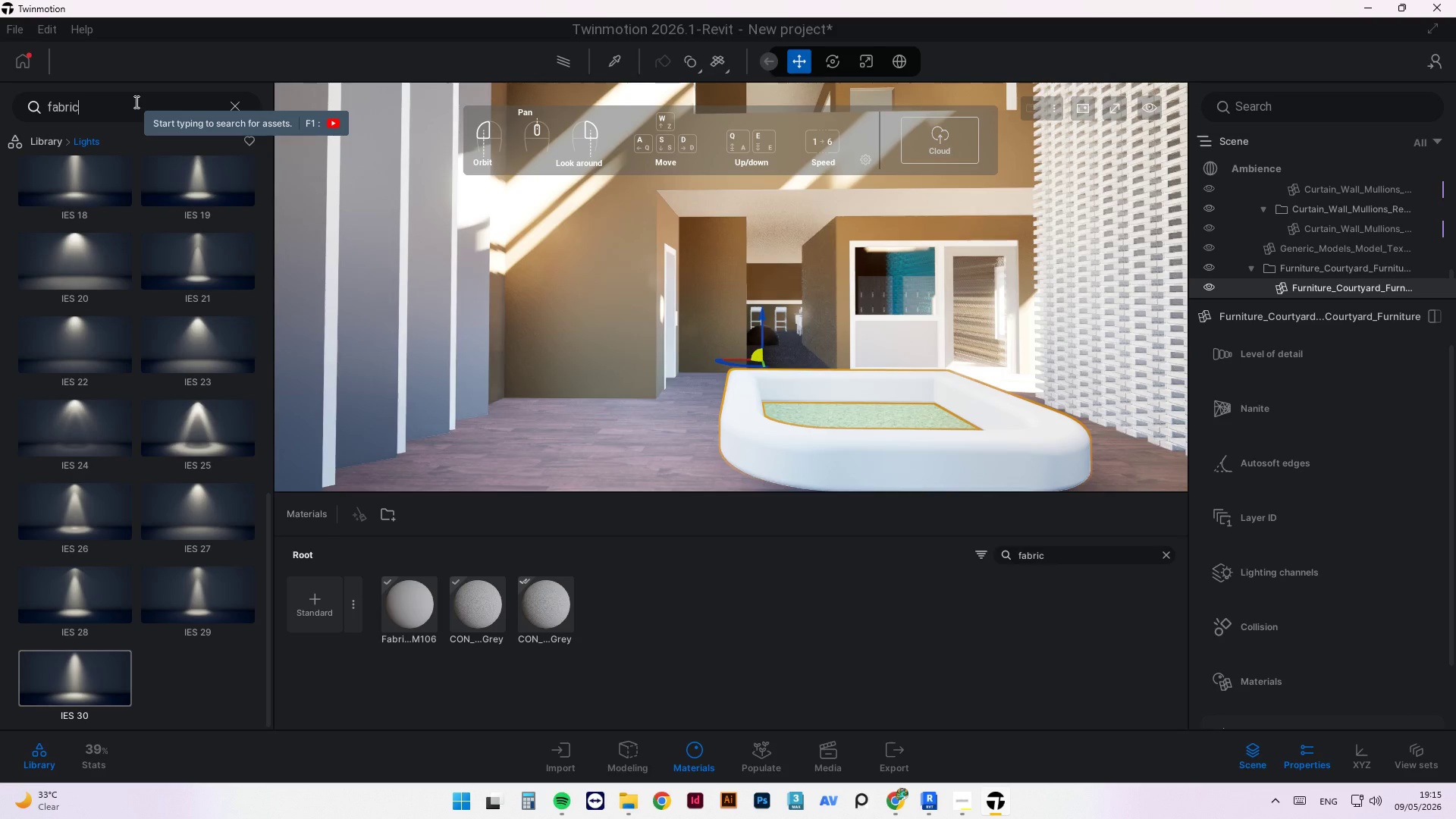 
left_click([39, 140])
 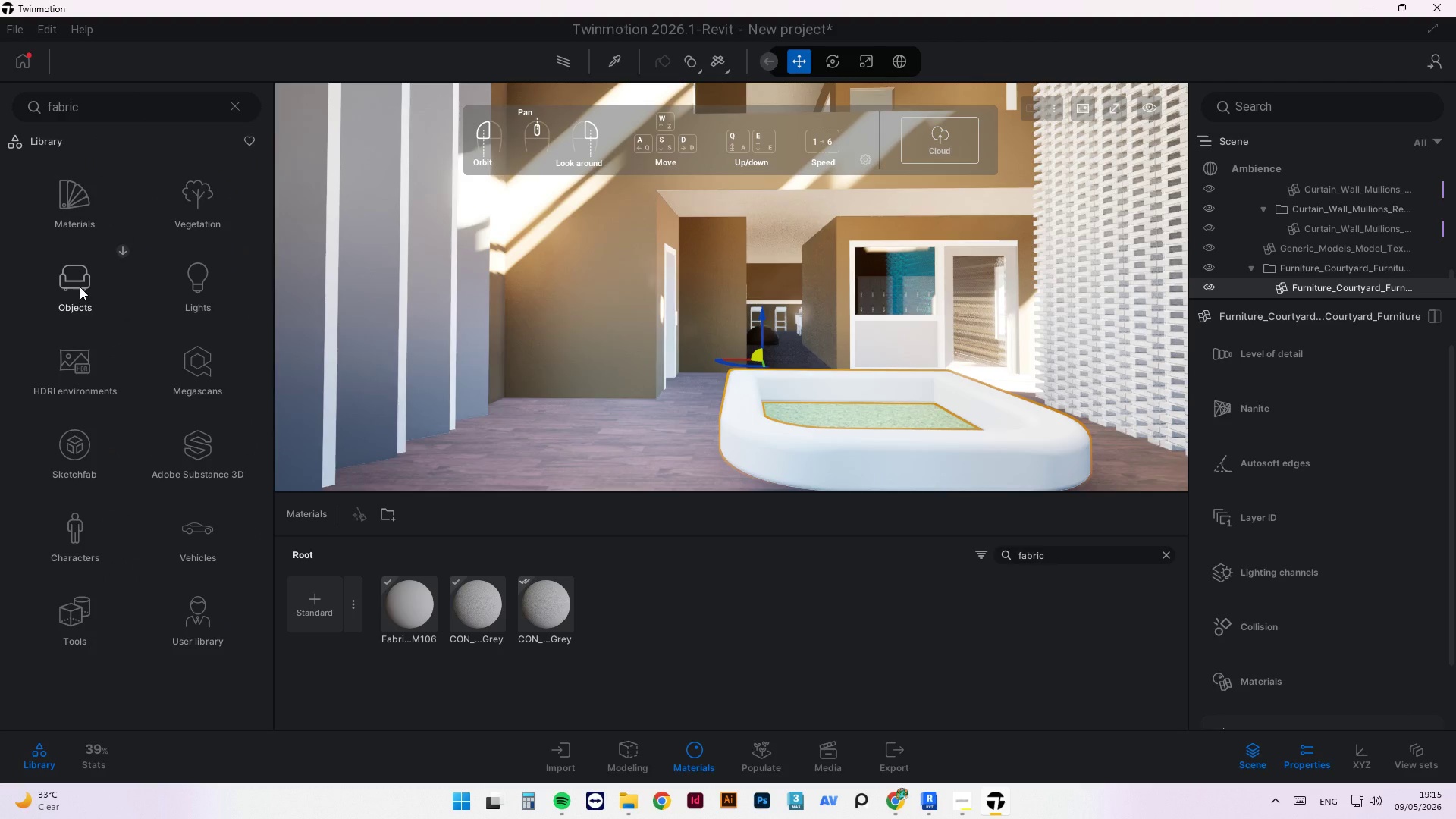 
left_click([93, 206])
 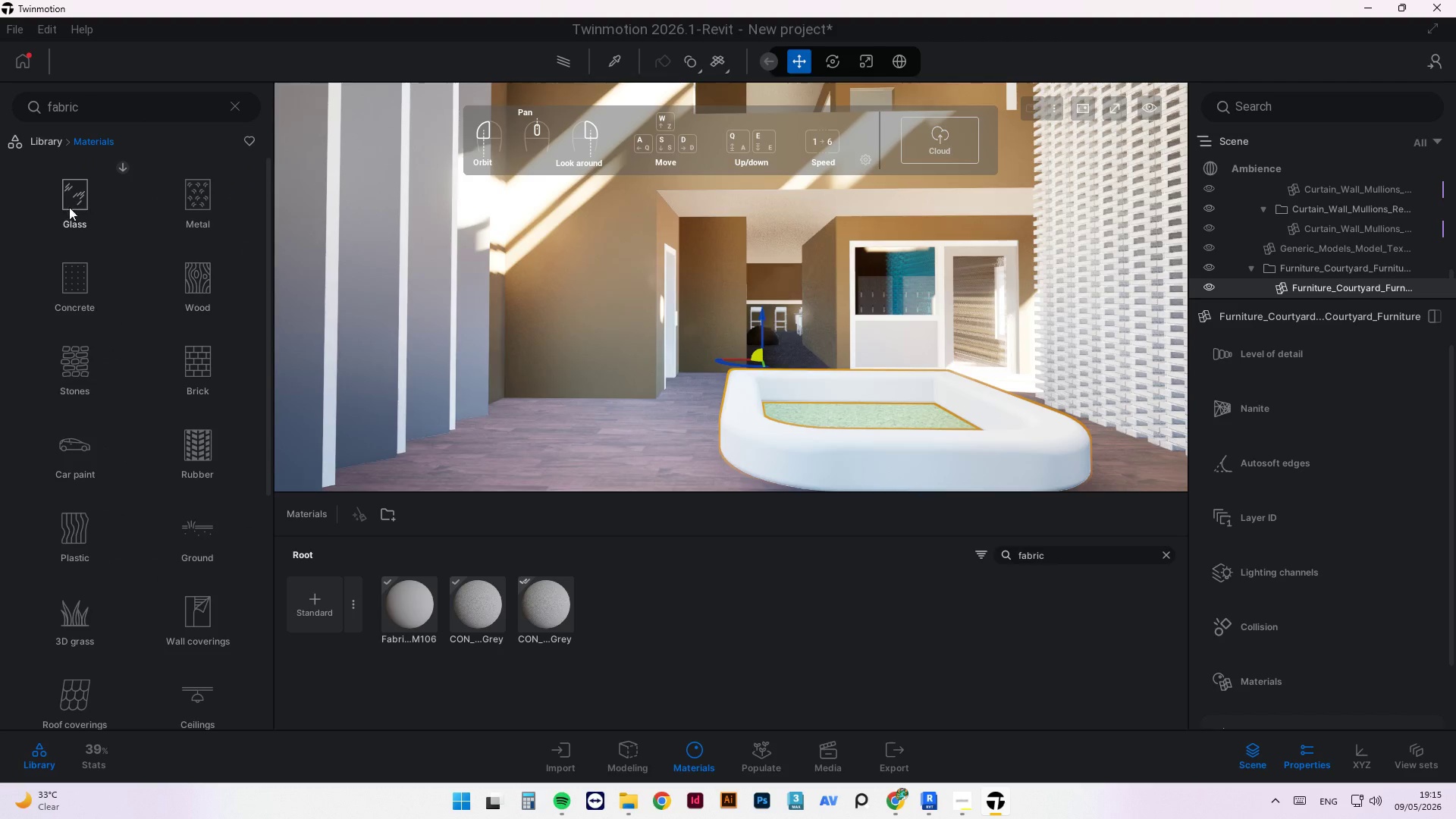 
scroll: coordinate [246, 388], scroll_direction: down, amount: 1.0
 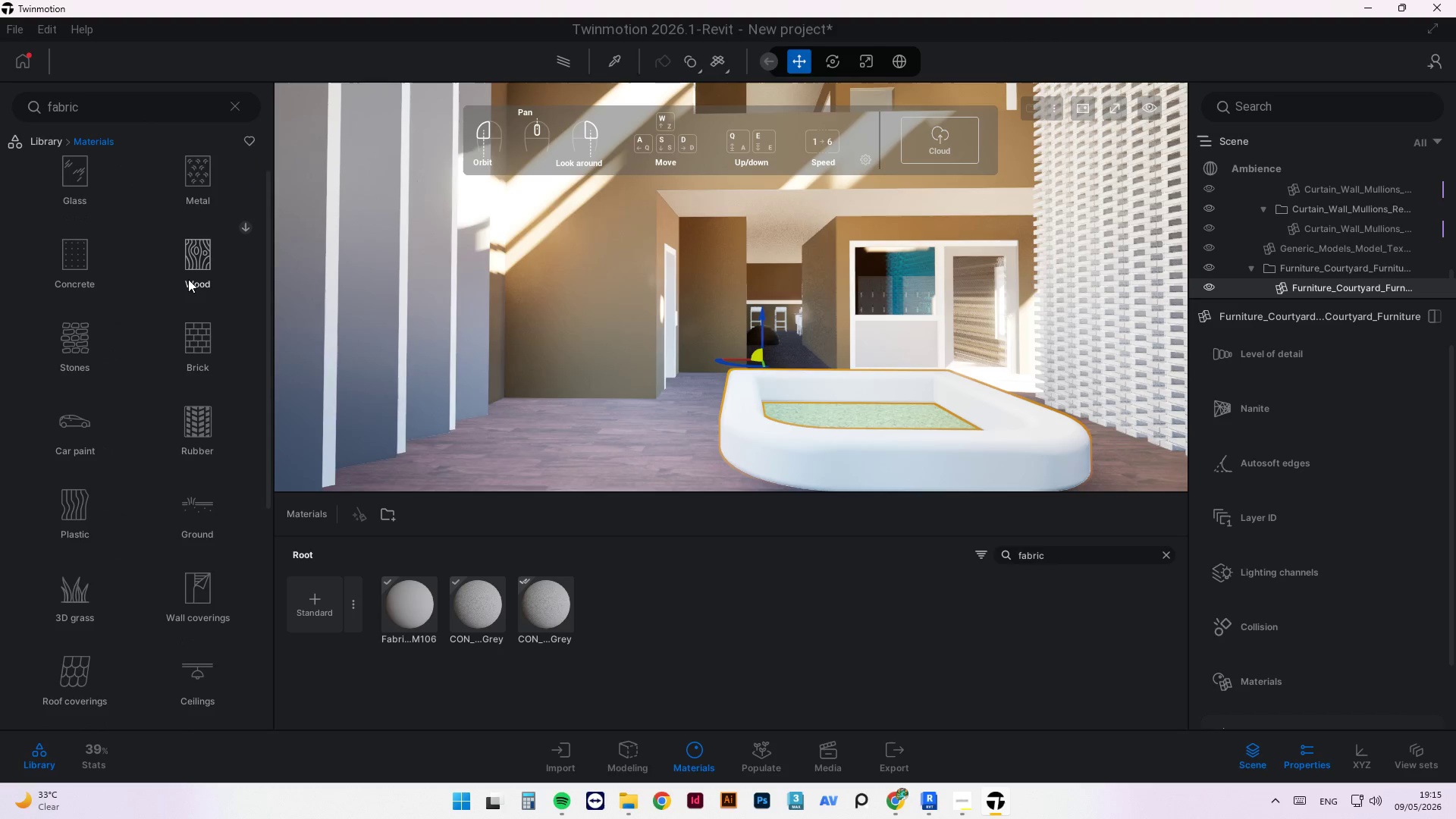 
left_click([196, 263])
 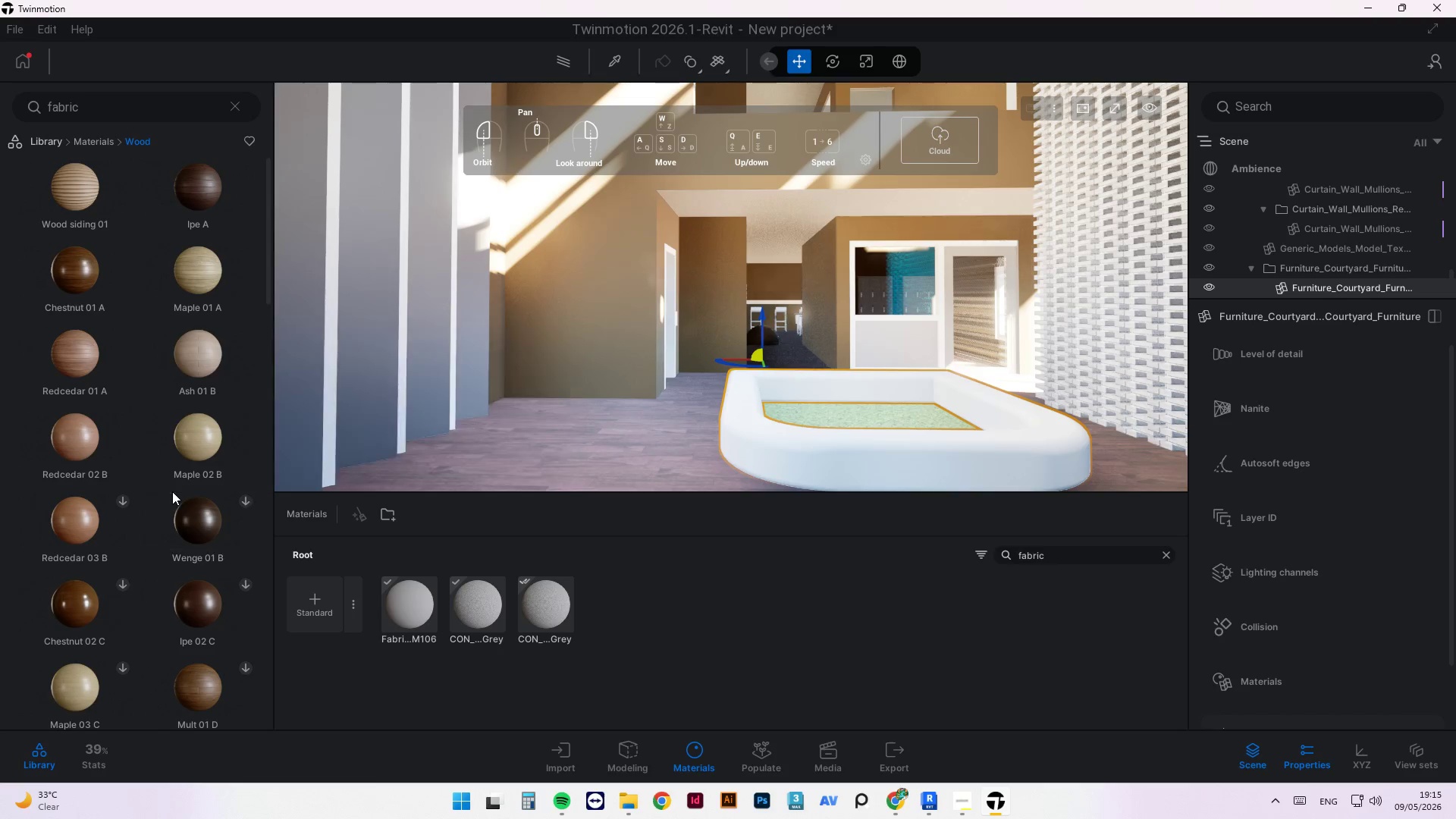 
scroll: coordinate [162, 626], scroll_direction: down, amount: 38.0
 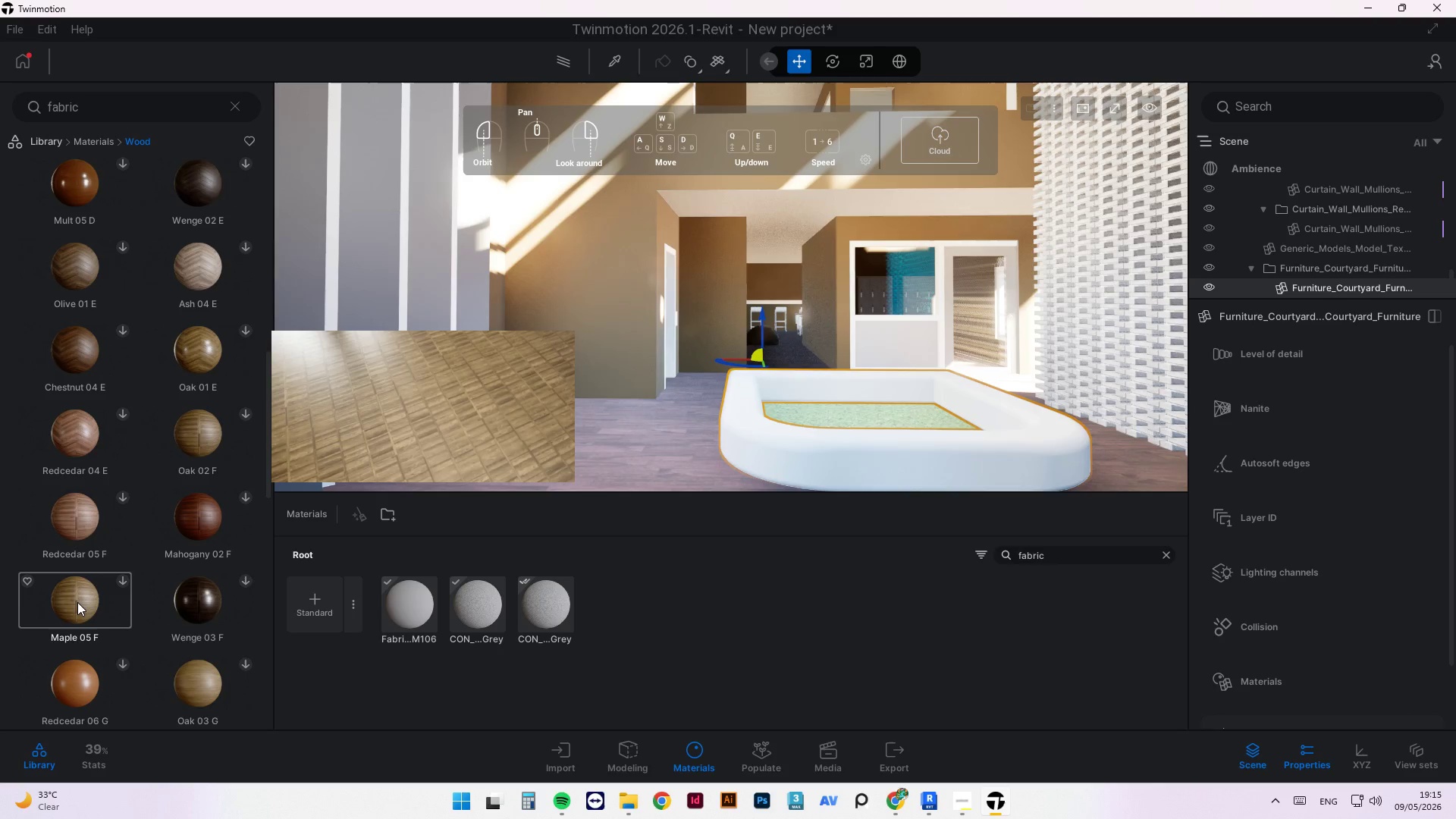 
wait(6.58)
 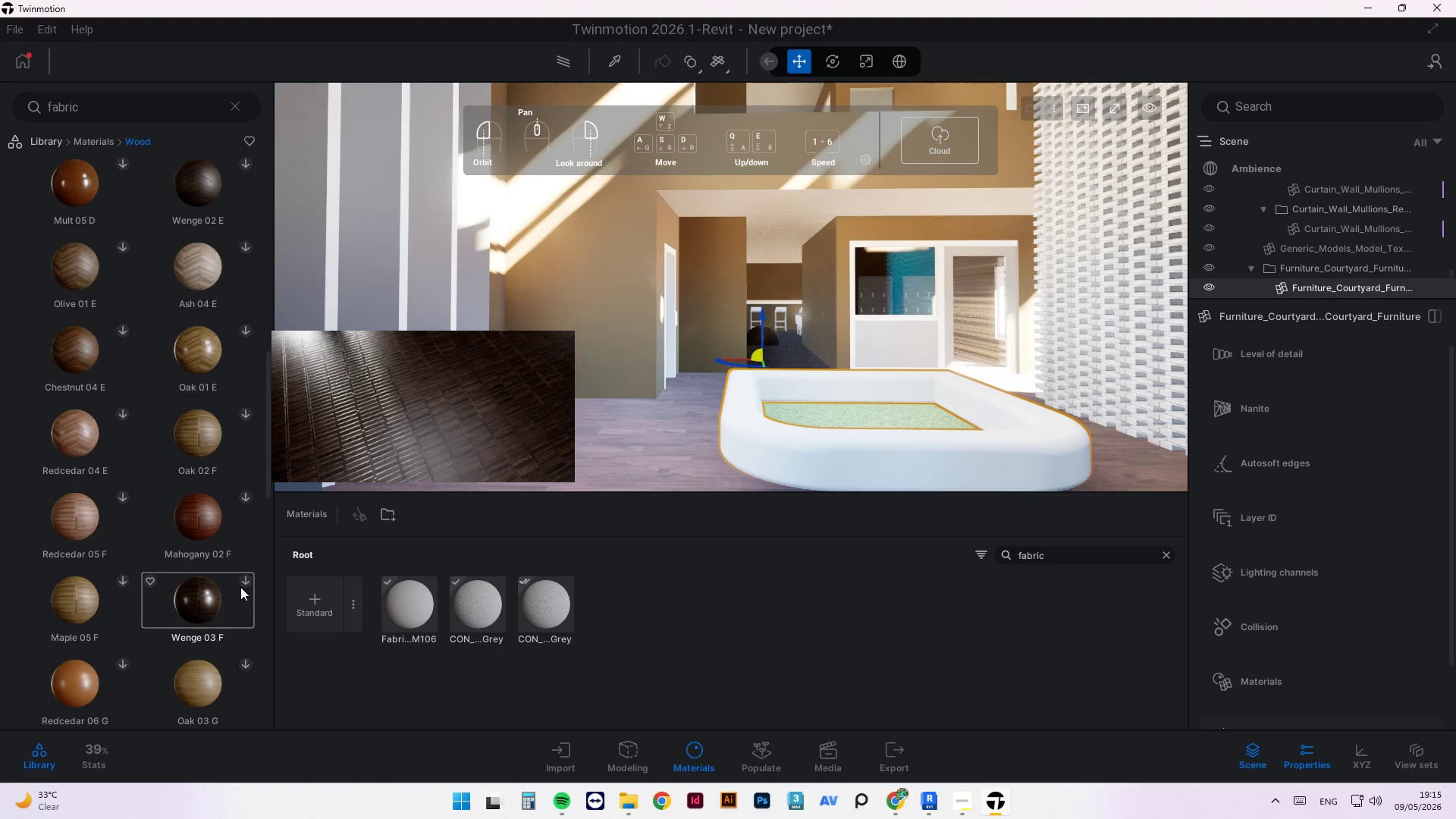 
scroll: coordinate [105, 623], scroll_direction: down, amount: 48.0
 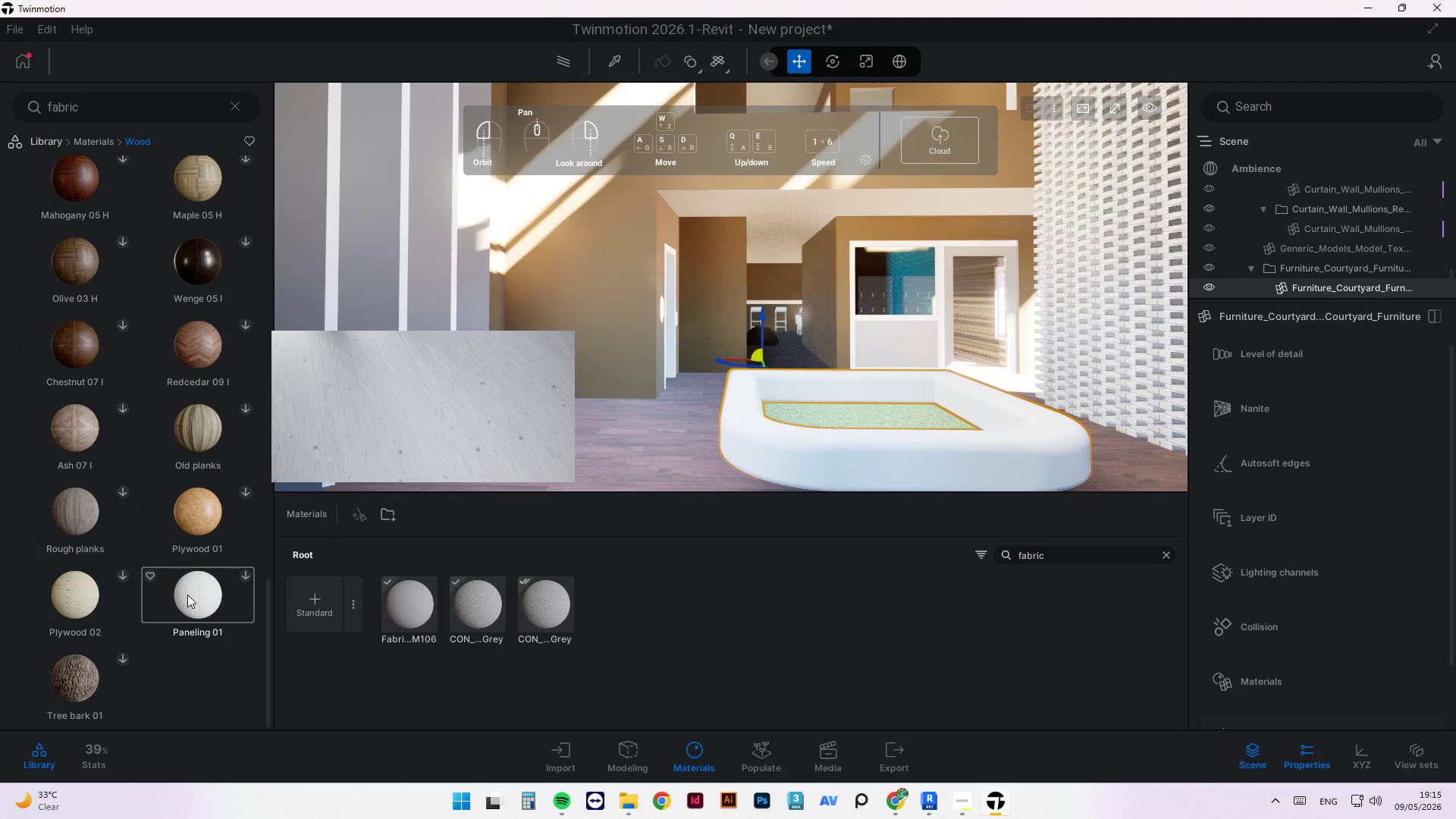 
scroll: coordinate [162, 554], scroll_direction: up, amount: 5.0
 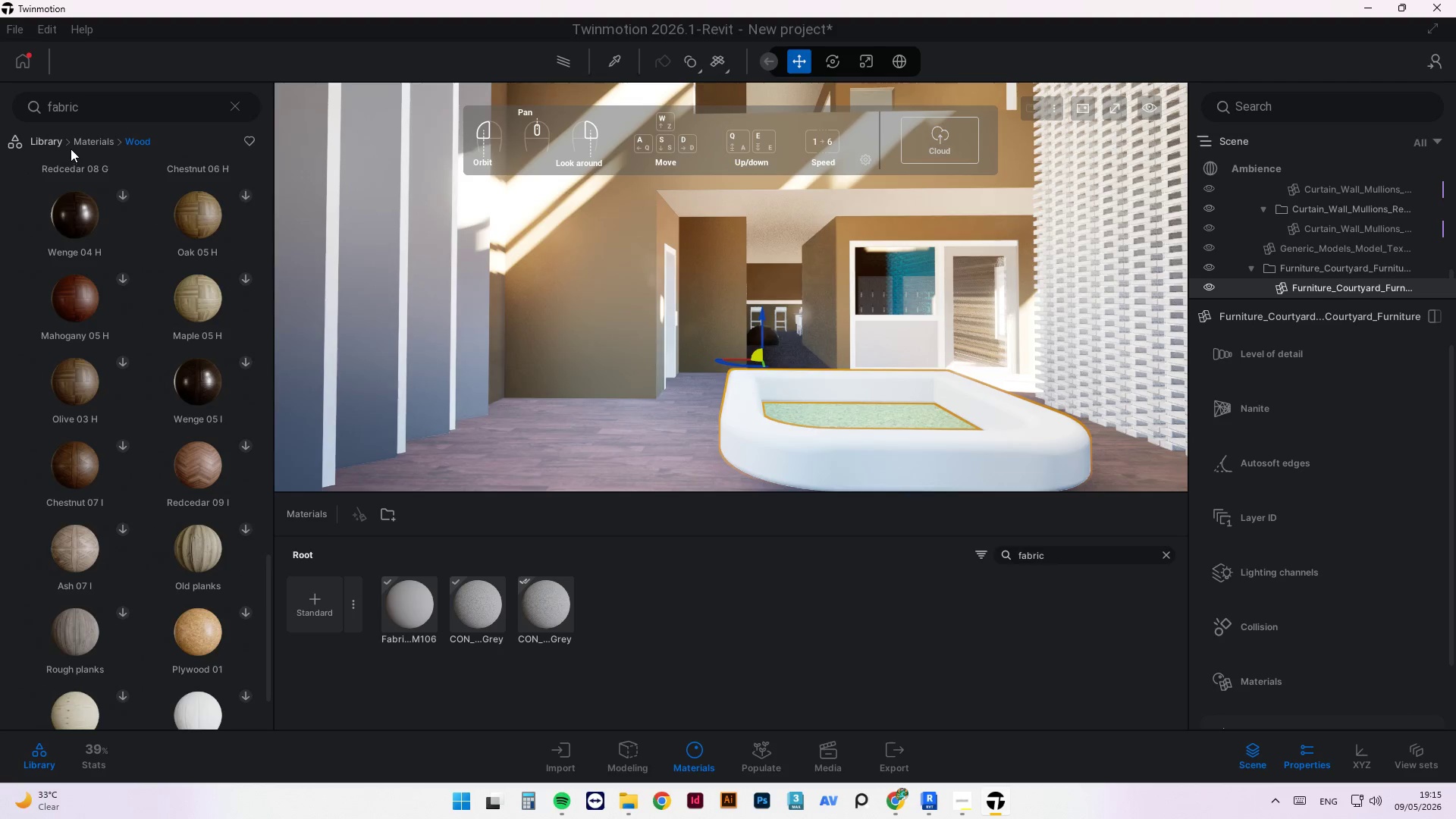 
left_click([86, 147])
 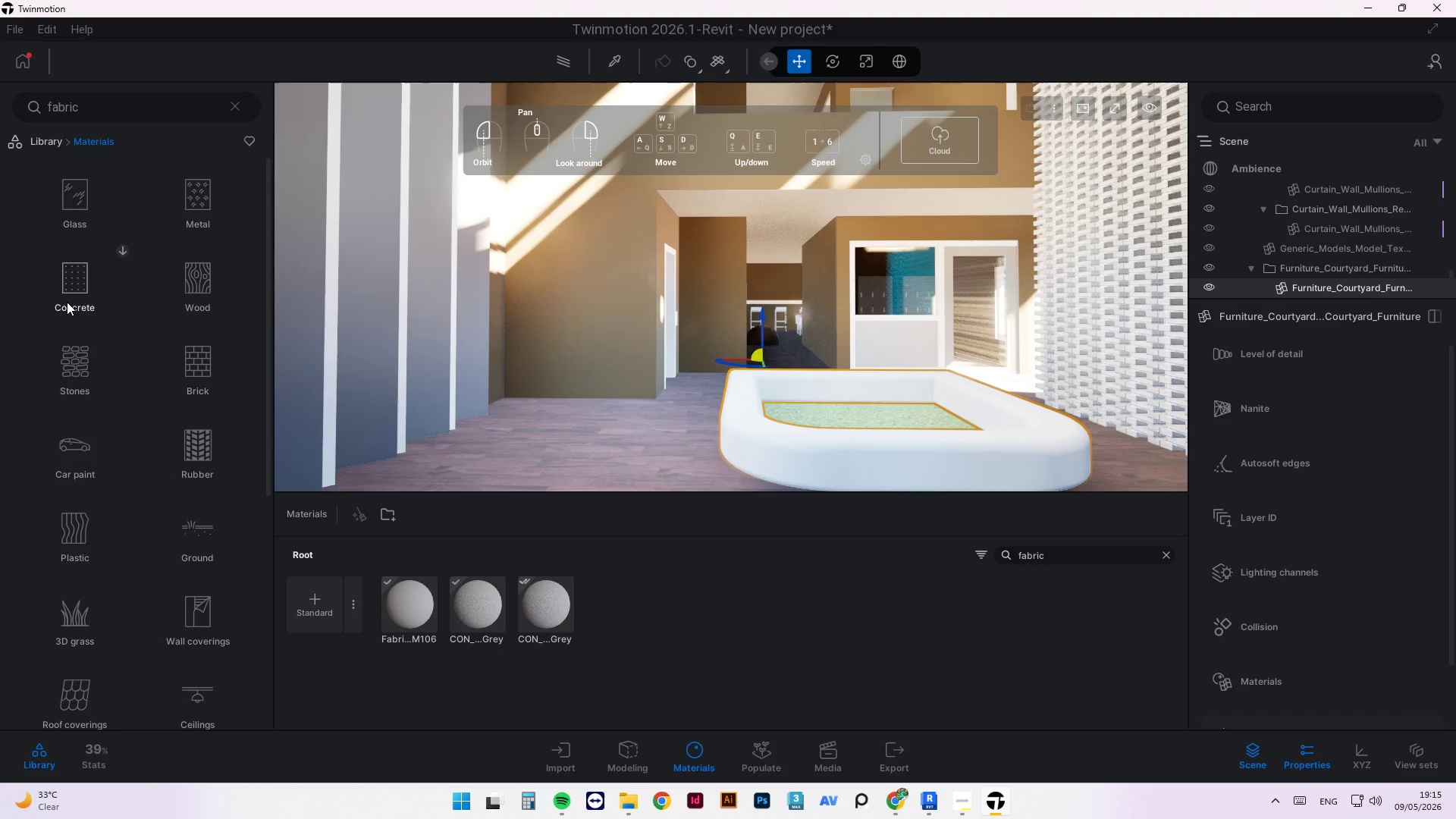 
wait(7.24)
 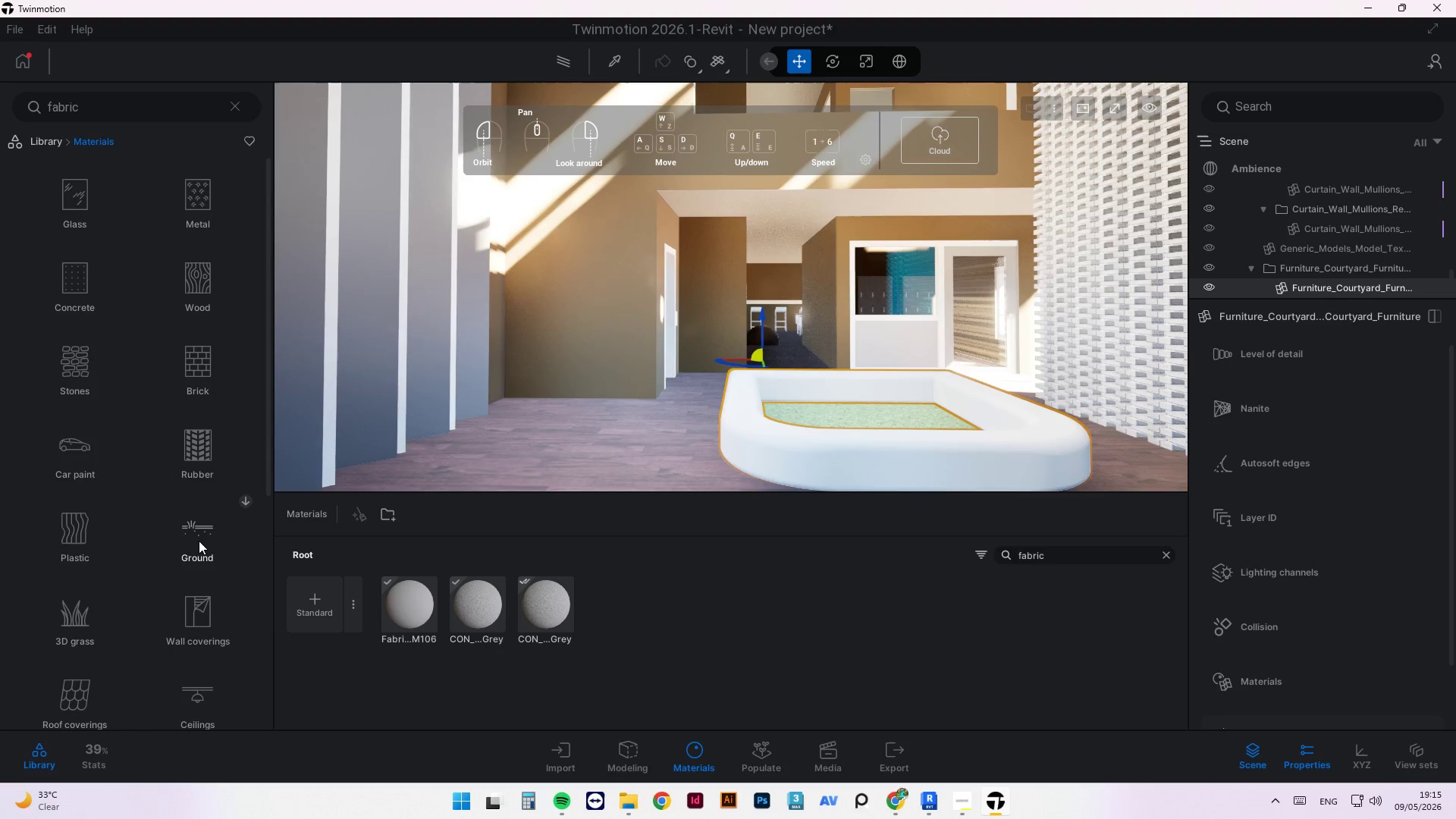 
scroll: coordinate [105, 641], scroll_direction: down, amount: 9.0
 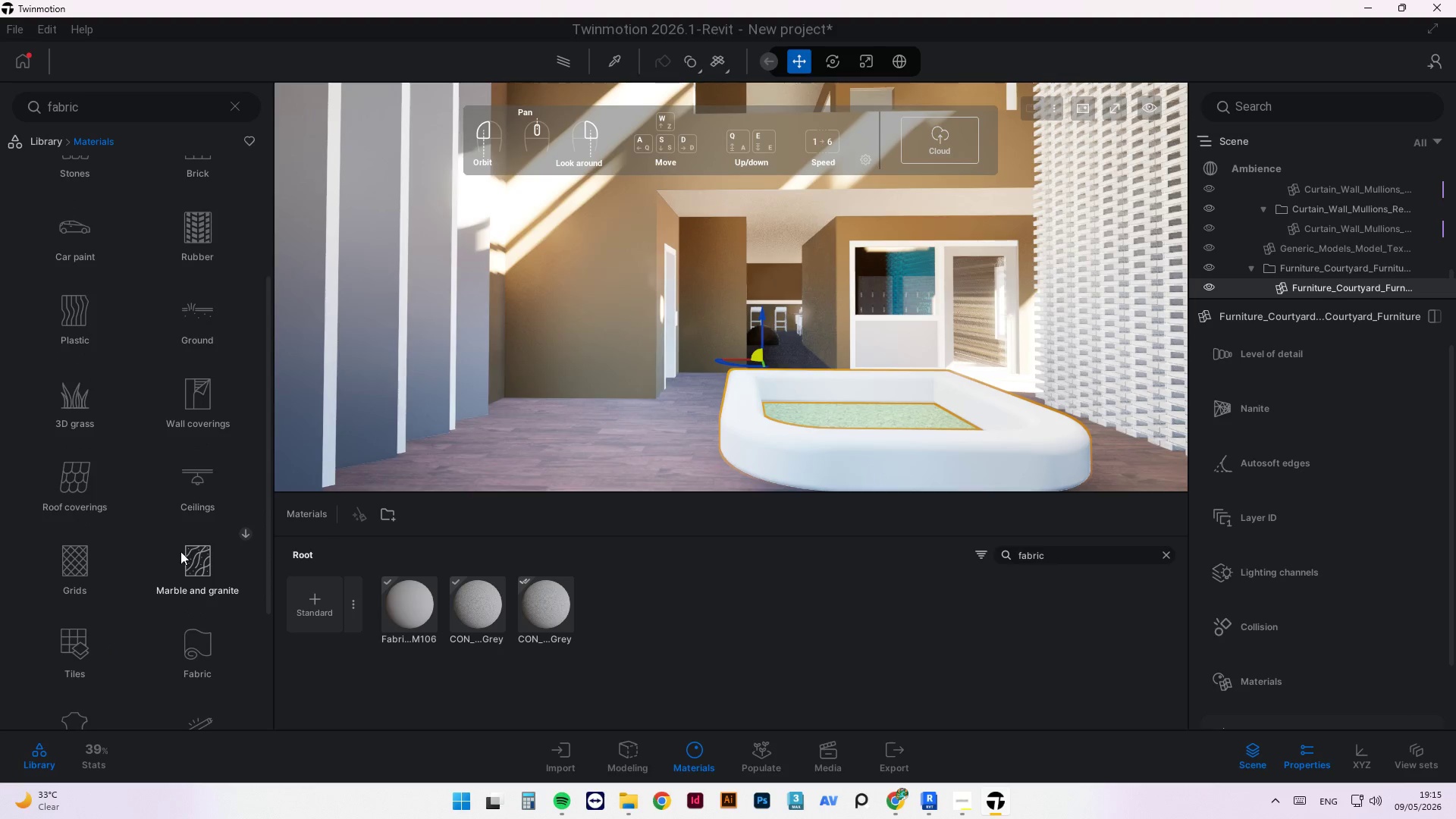 
left_click([190, 558])
 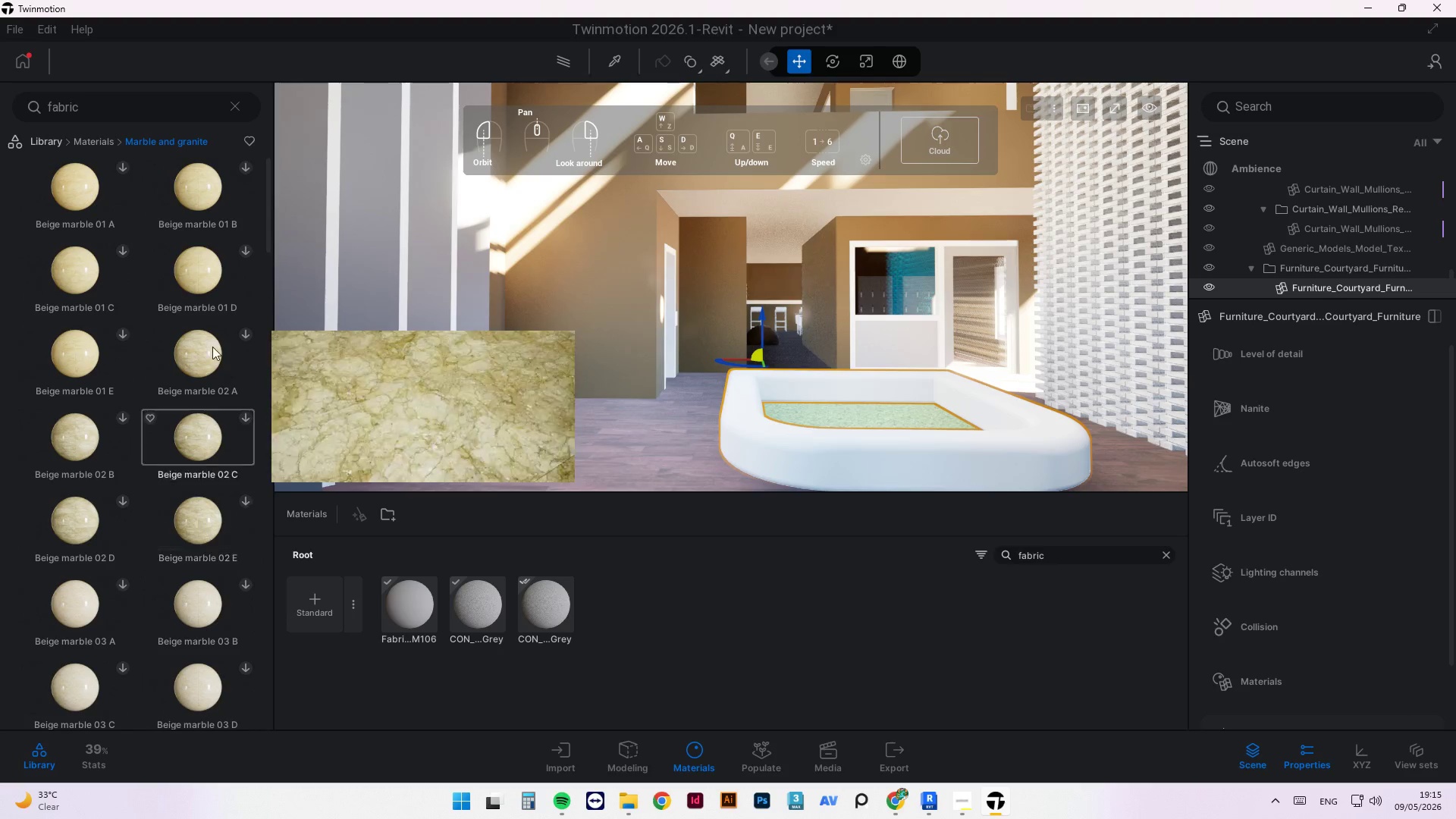 
scroll: coordinate [177, 647], scroll_direction: down, amount: 169.0
 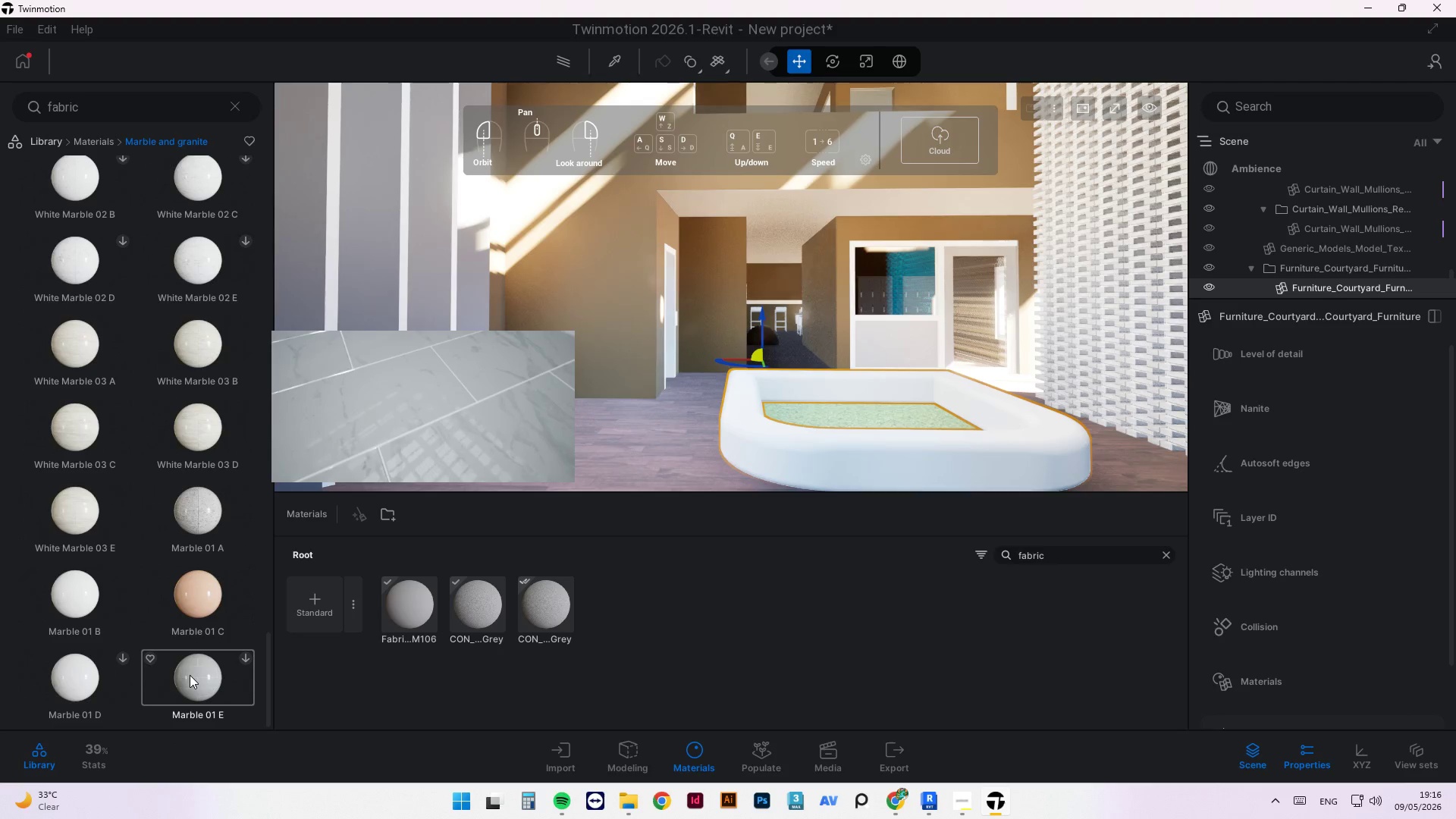 
scroll: coordinate [190, 675], scroll_direction: down, amount: 4.0
 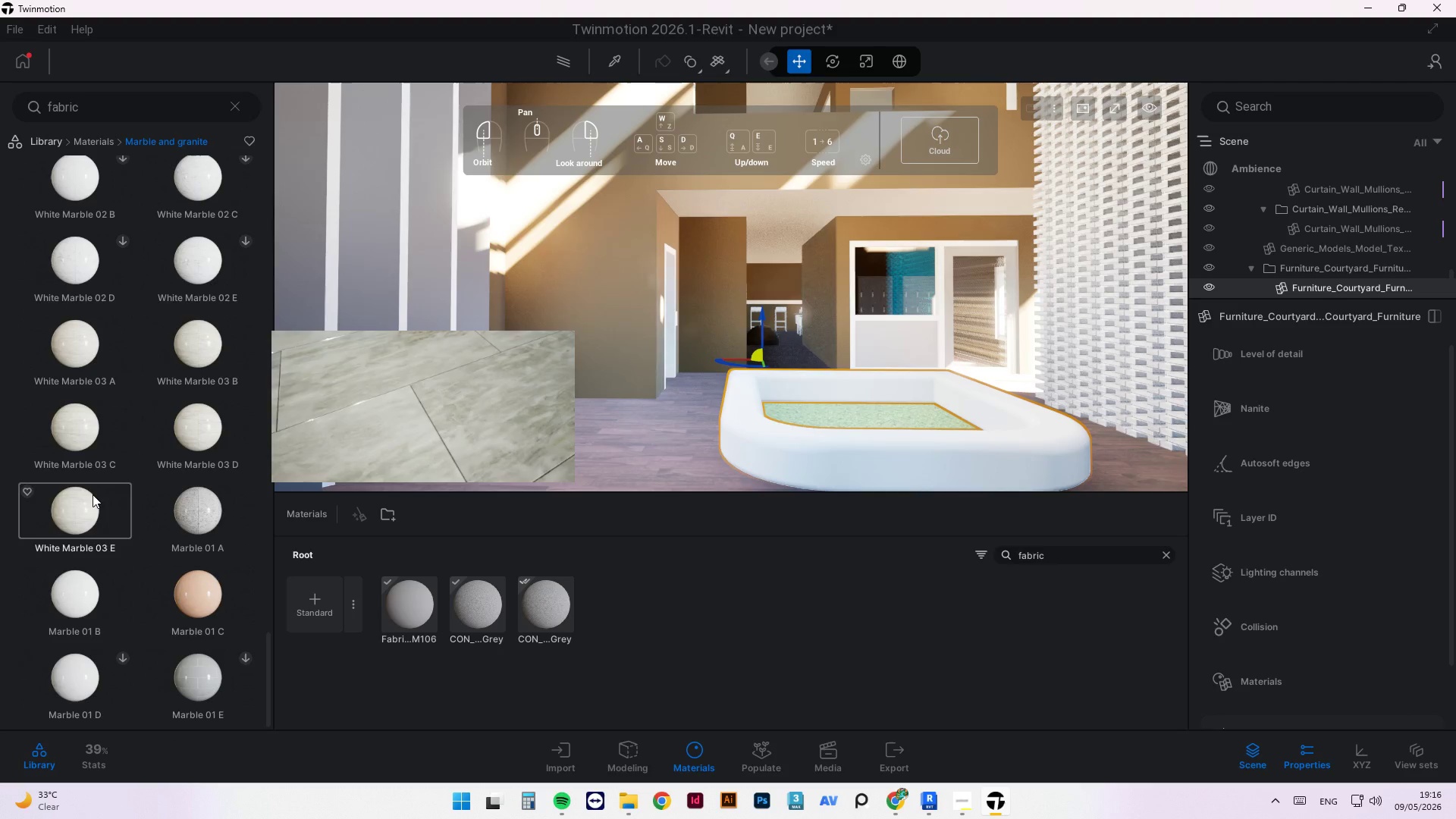 
scroll: coordinate [180, 406], scroll_direction: up, amount: 44.0
 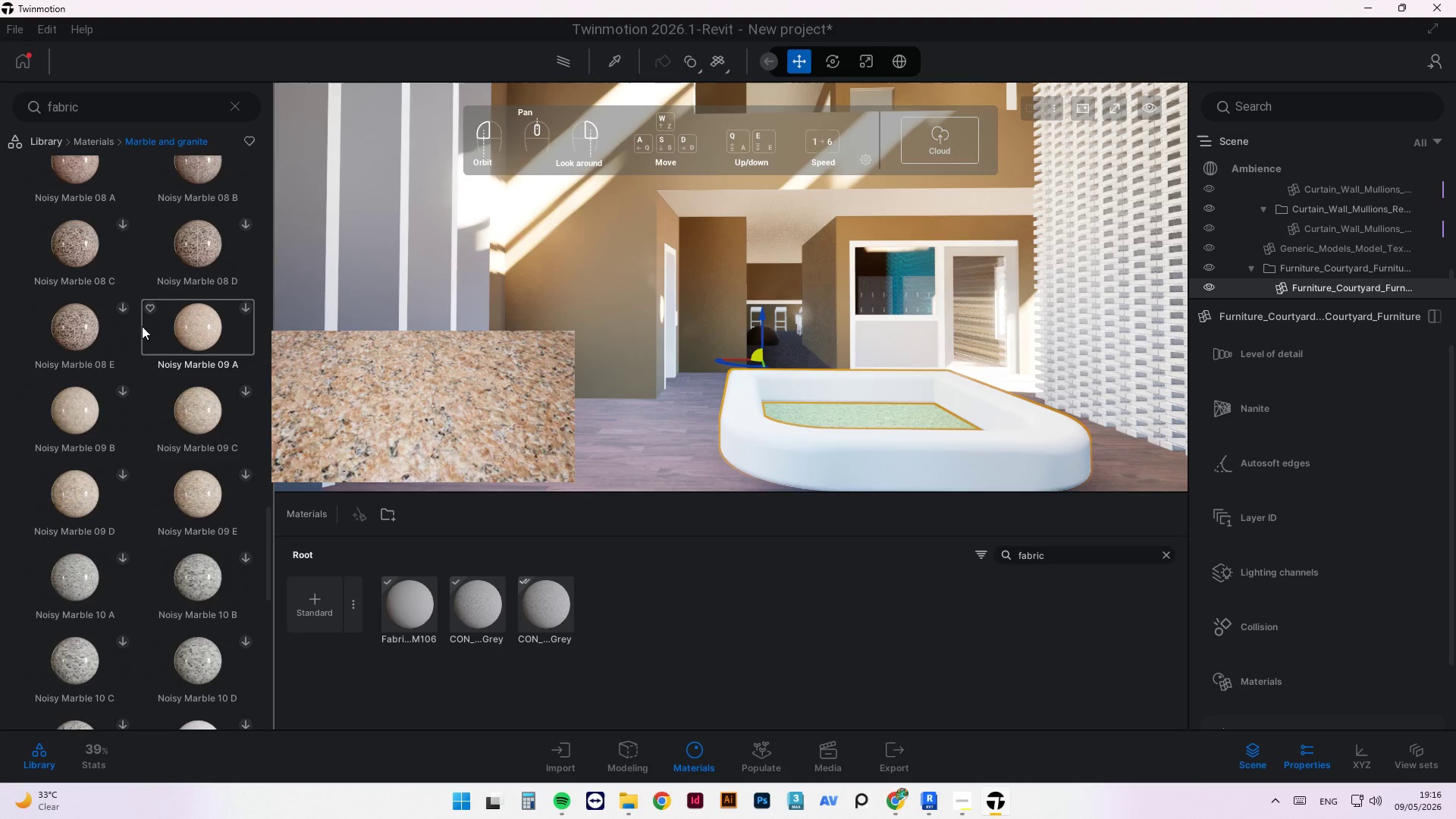 
scroll: coordinate [214, 334], scroll_direction: up, amount: 52.0
 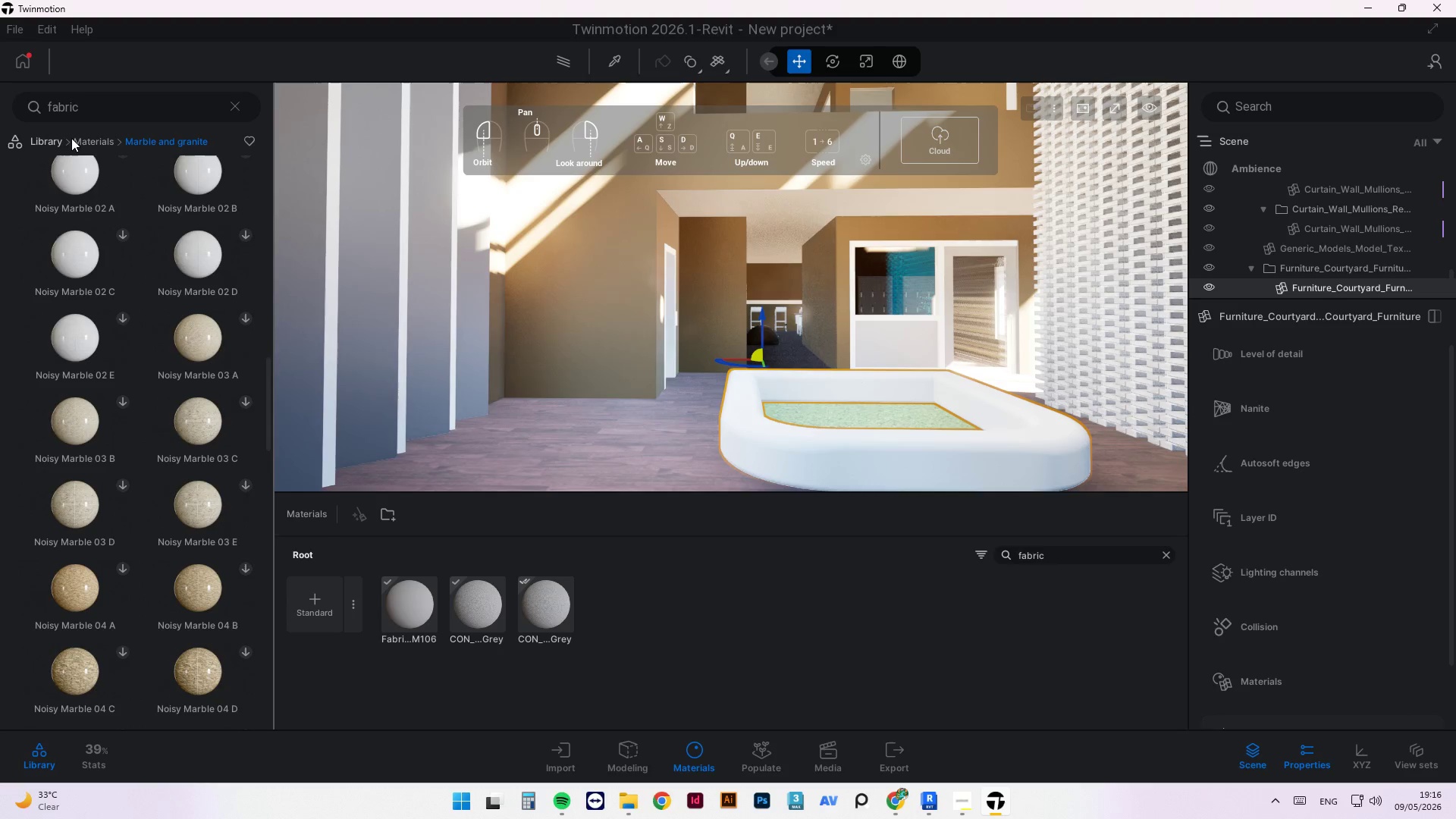 
left_click([87, 140])
 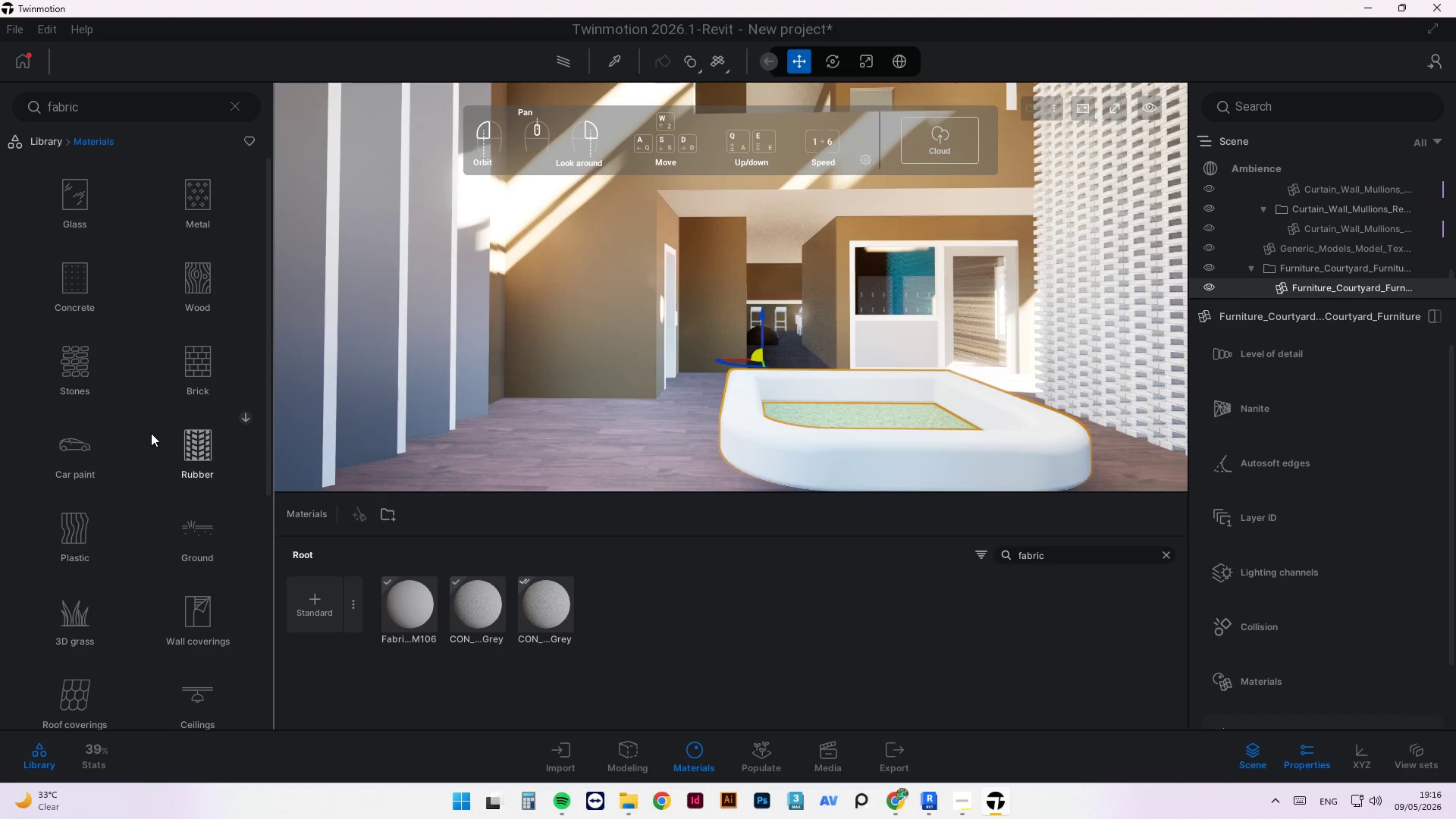 
left_click([83, 369])
 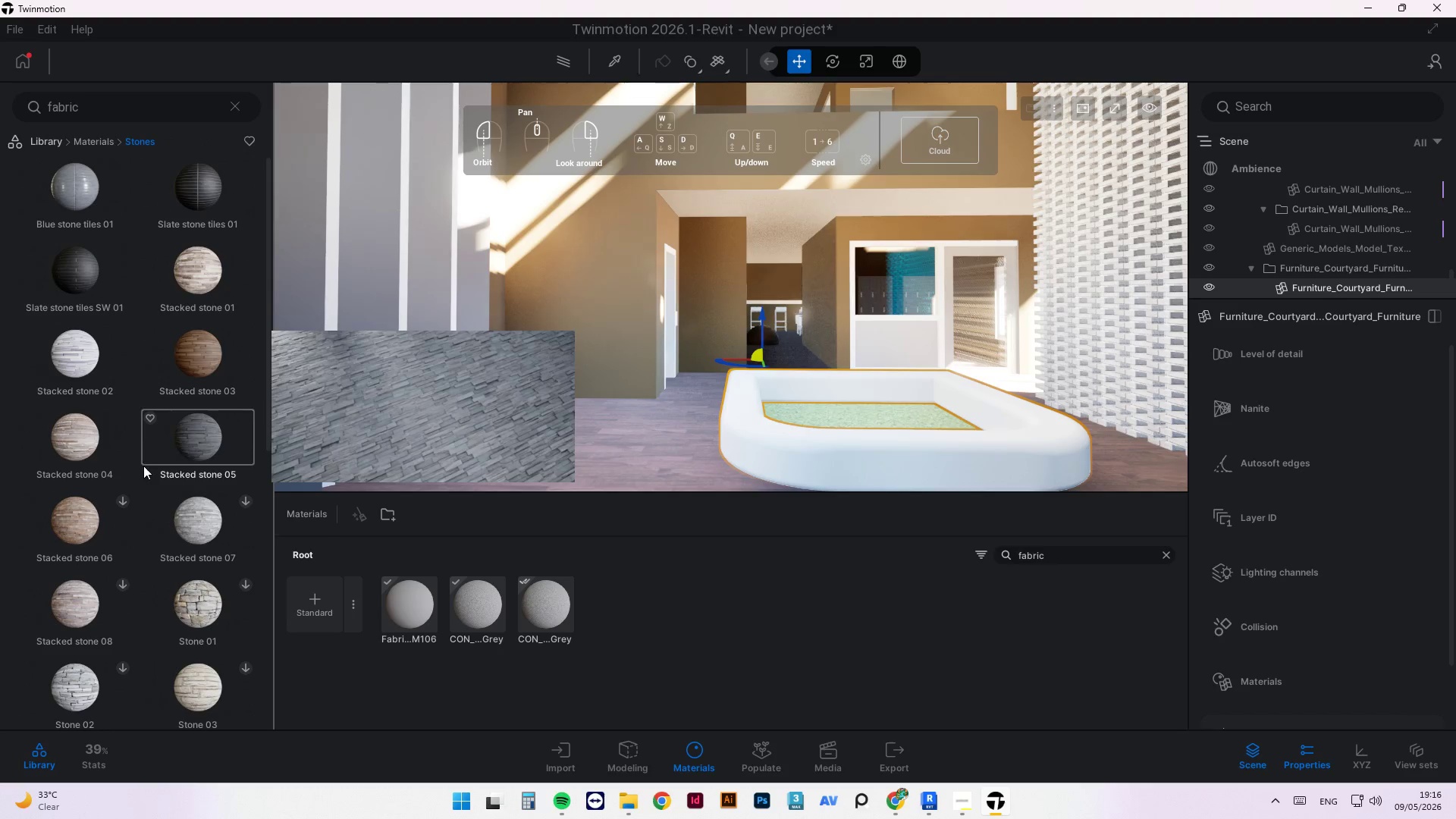 
scroll: coordinate [212, 508], scroll_direction: down, amount: 32.0
 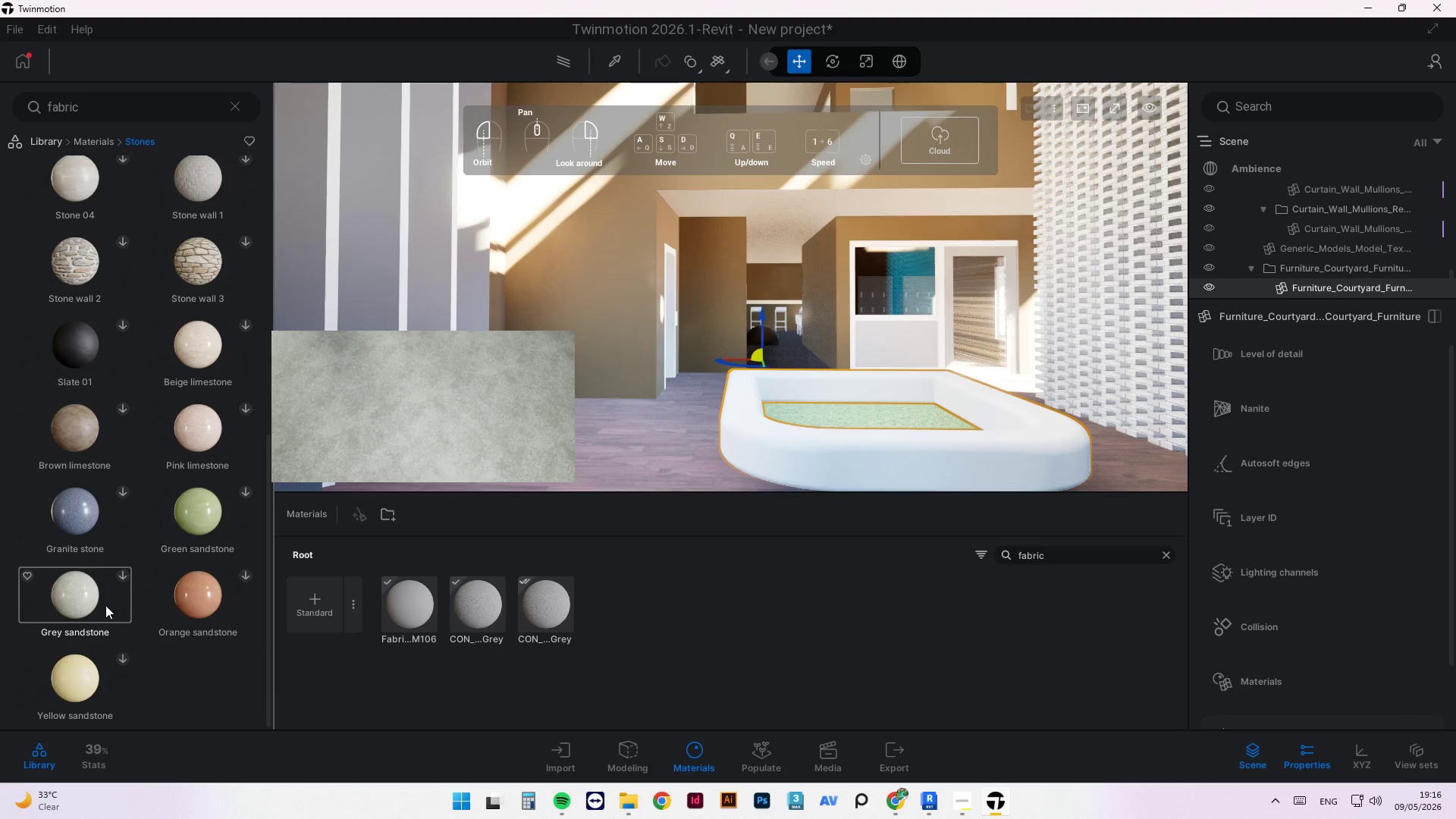 
wait(9.25)
 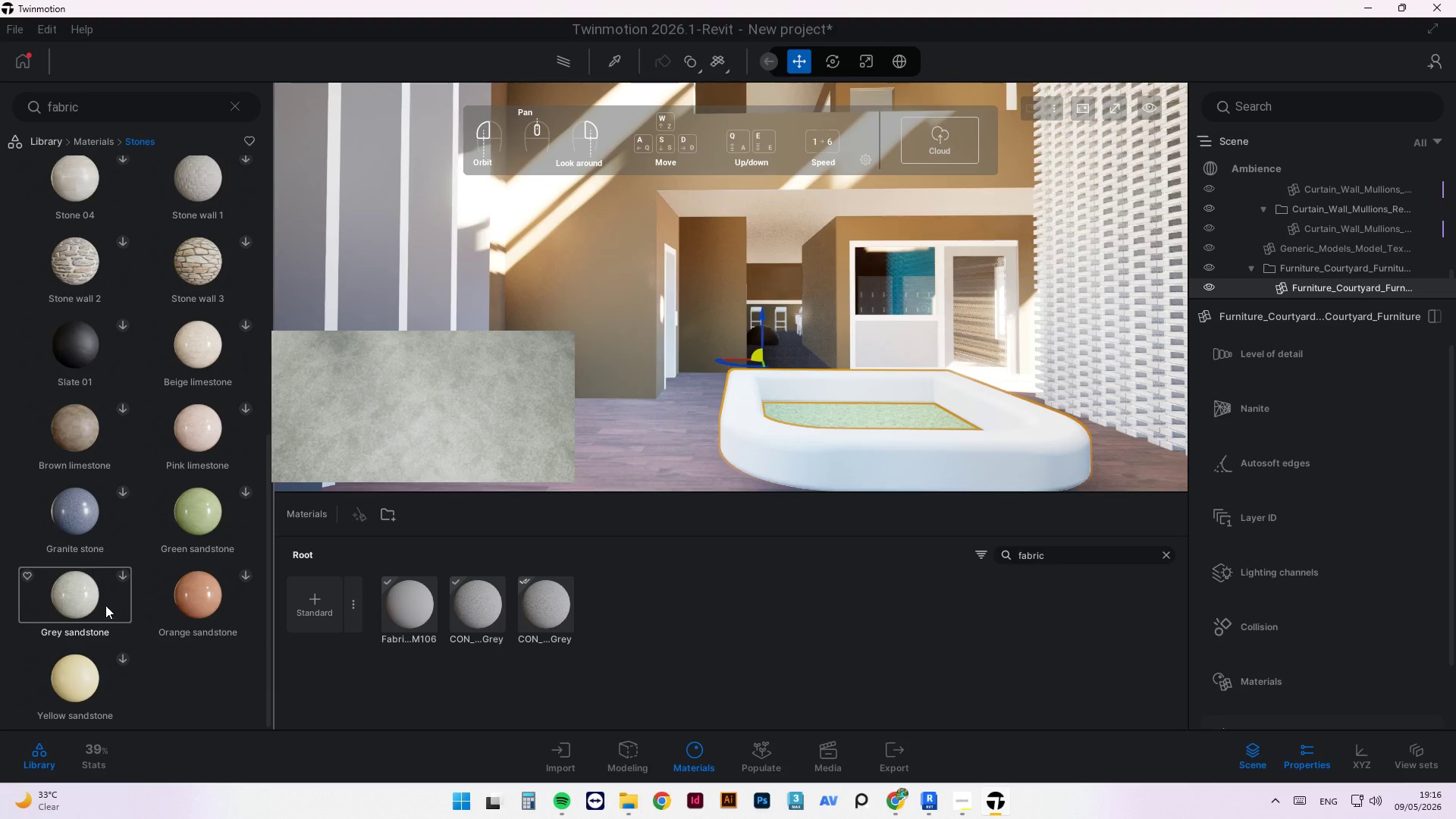 
left_click_drag(start_coordinate=[76, 598], to_coordinate=[606, 428])
 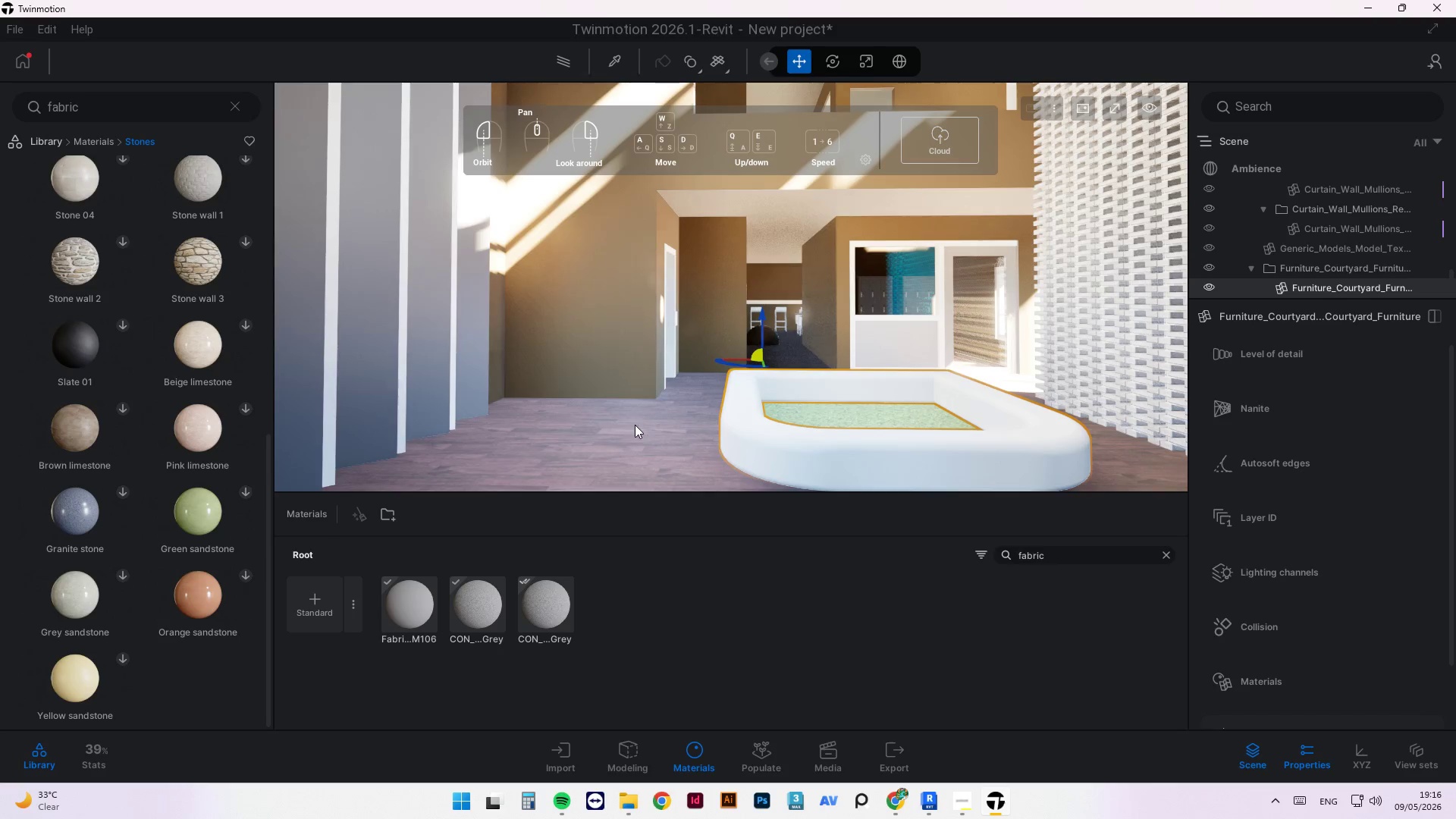 
left_click([632, 428])
 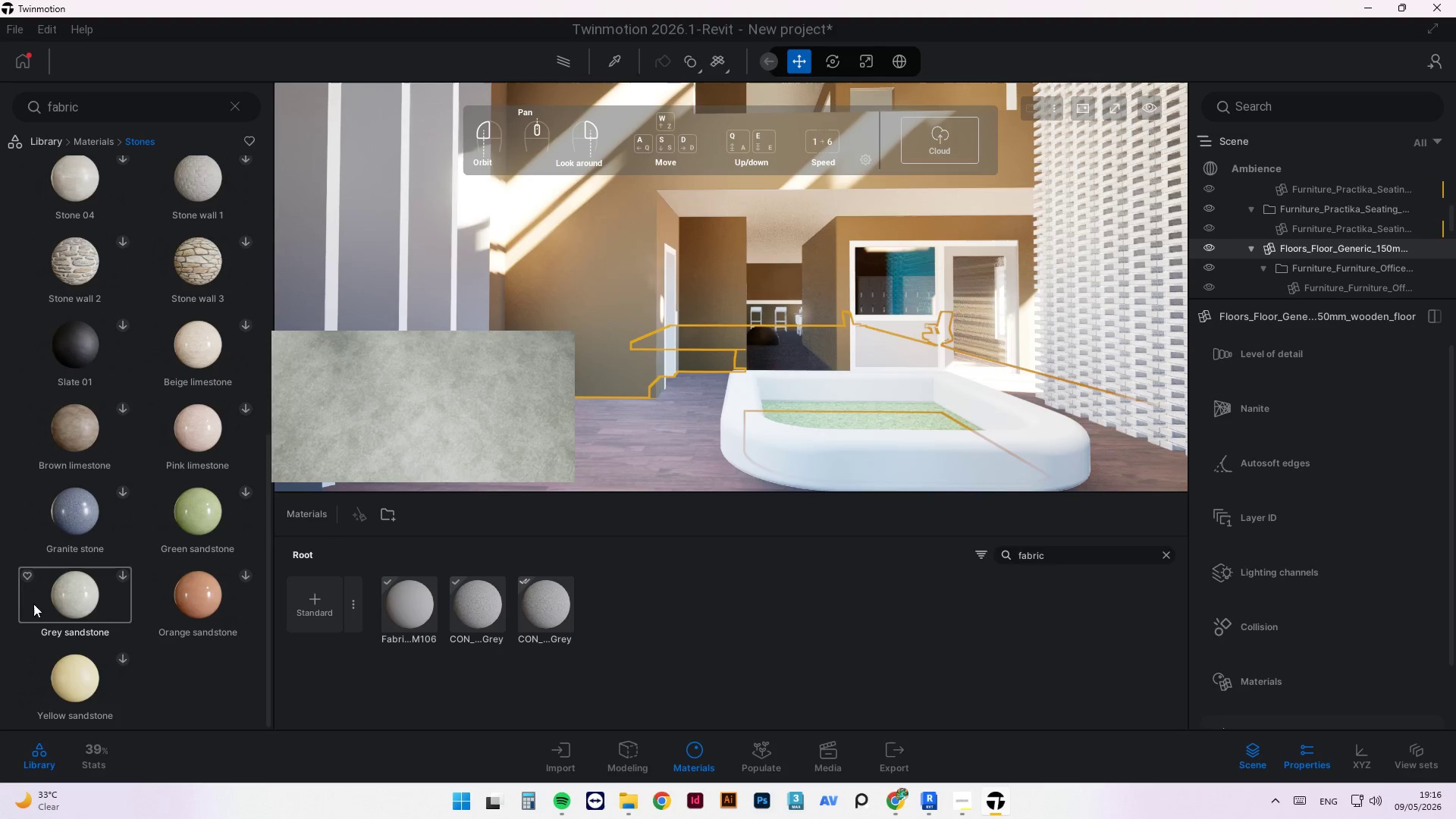 
left_click([64, 598])
 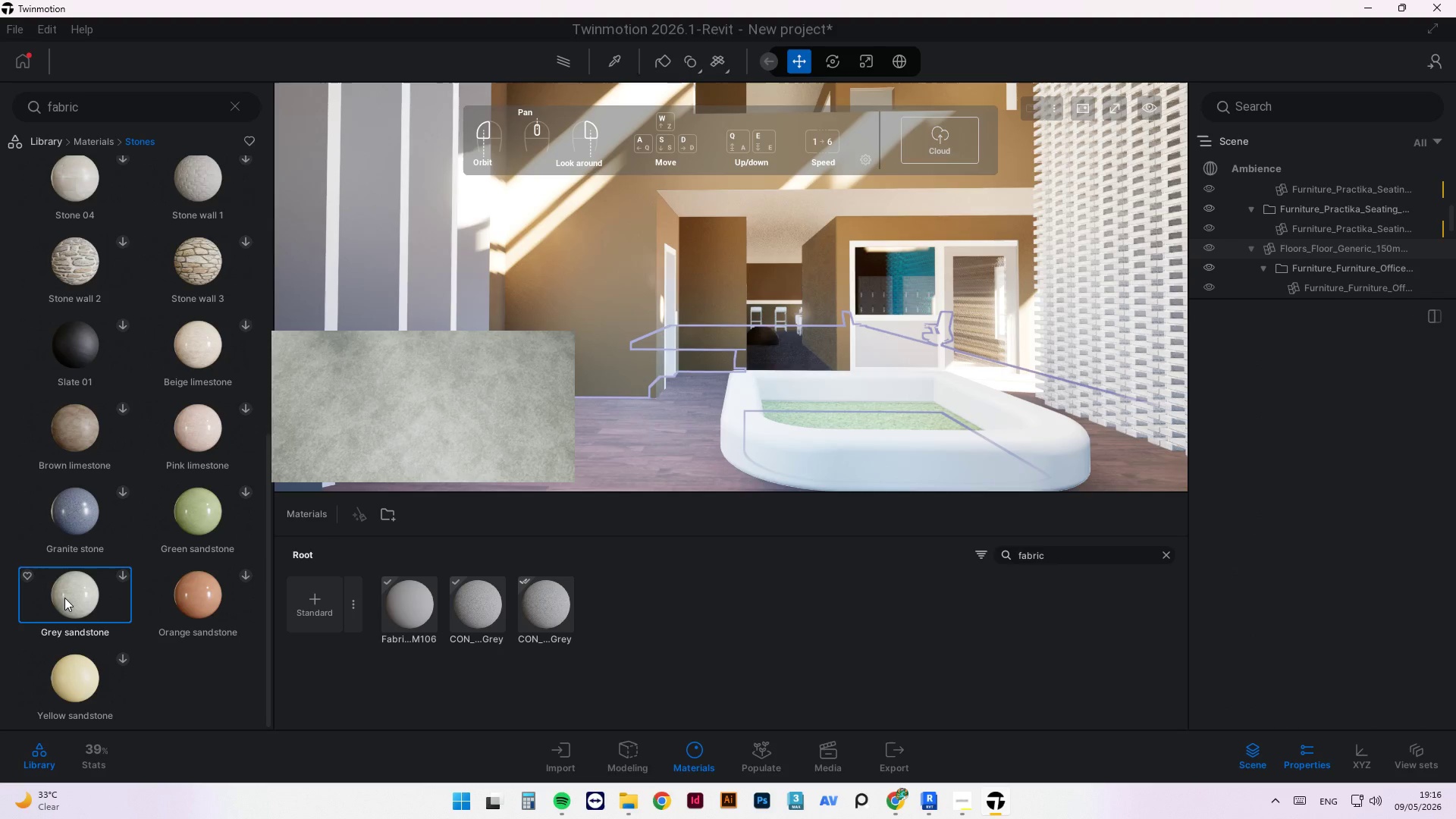 
left_click_drag(start_coordinate=[64, 598], to_coordinate=[592, 419])
 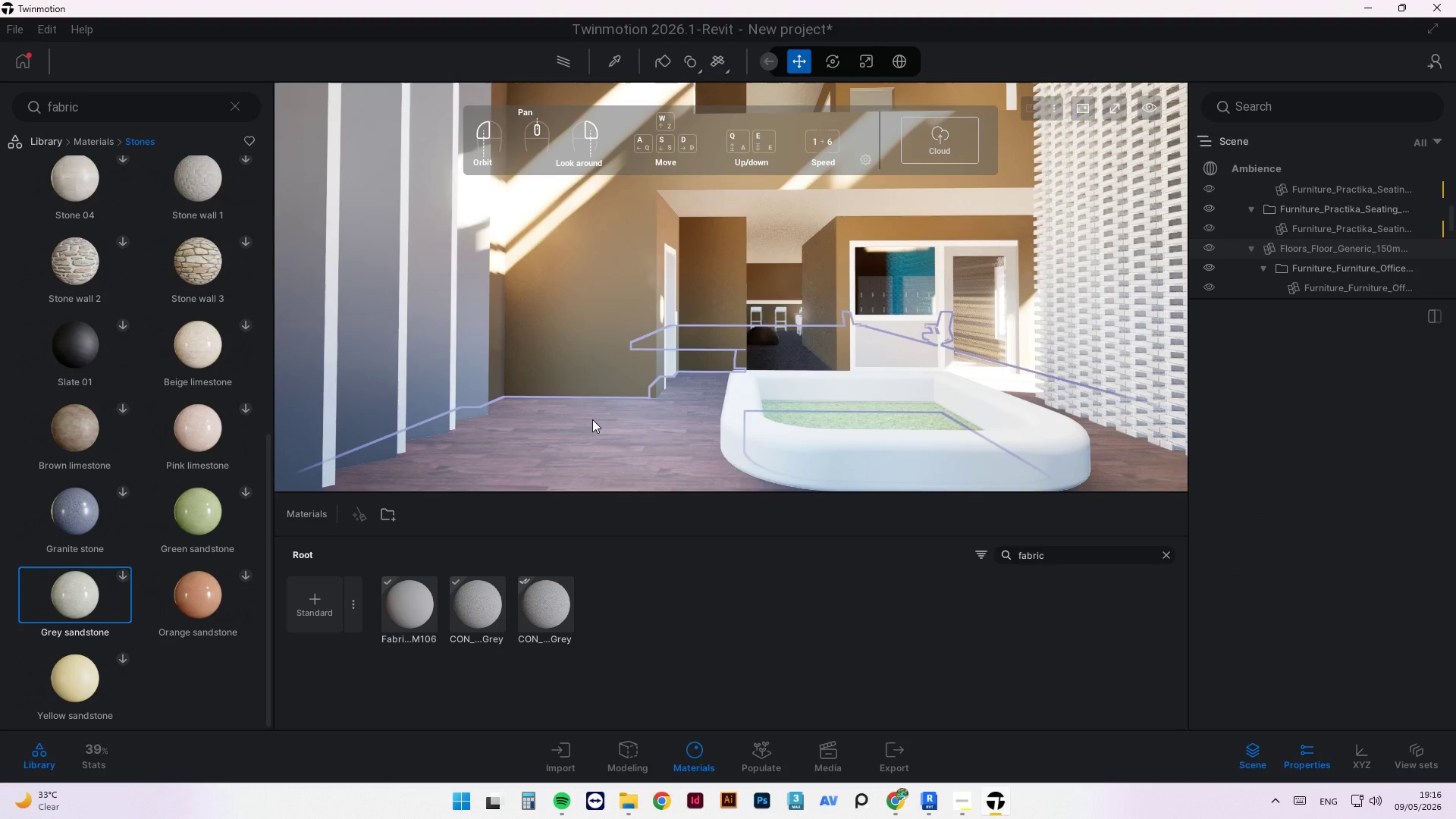 
left_click([592, 419])
 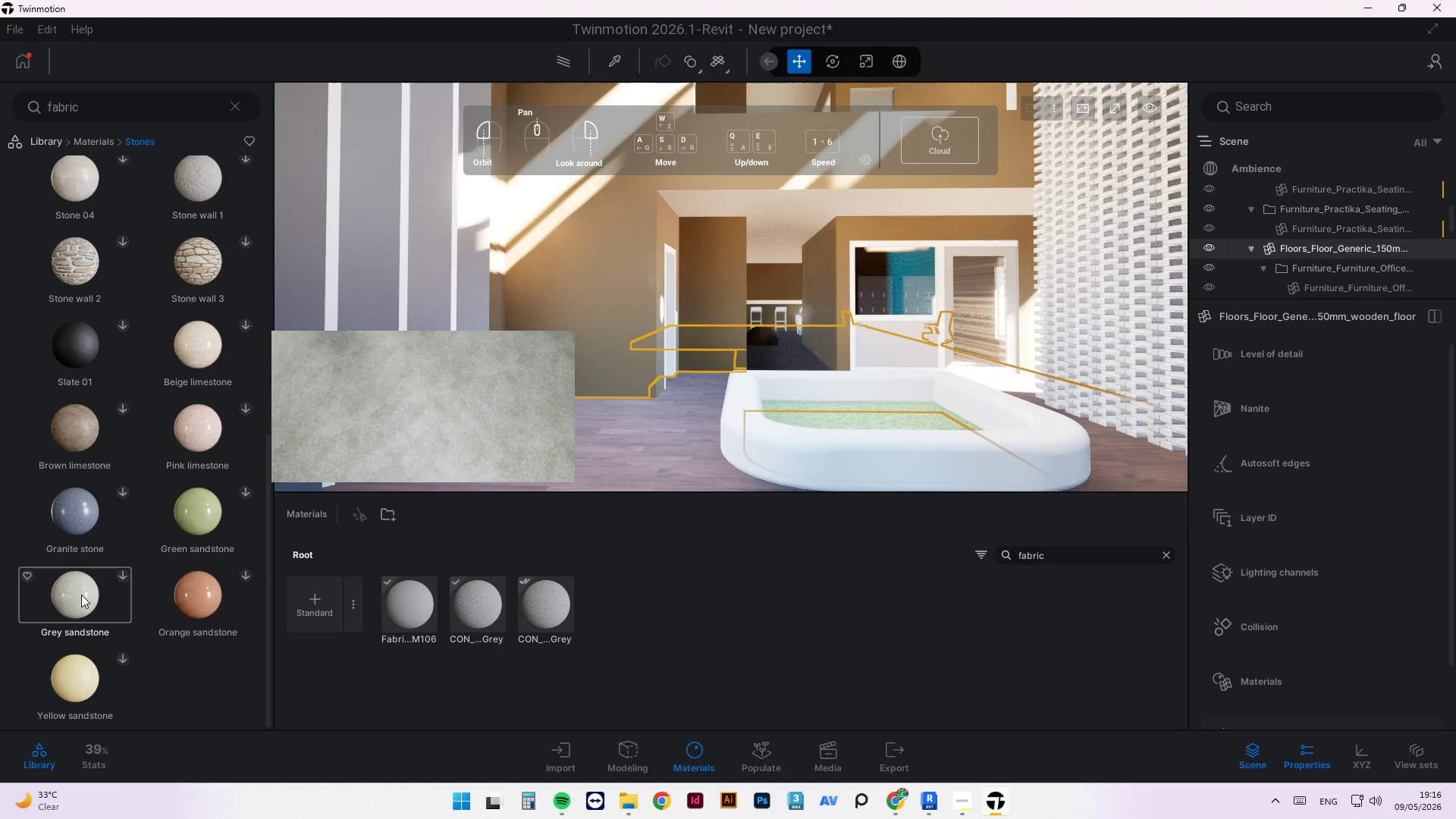 
left_click([126, 576])
 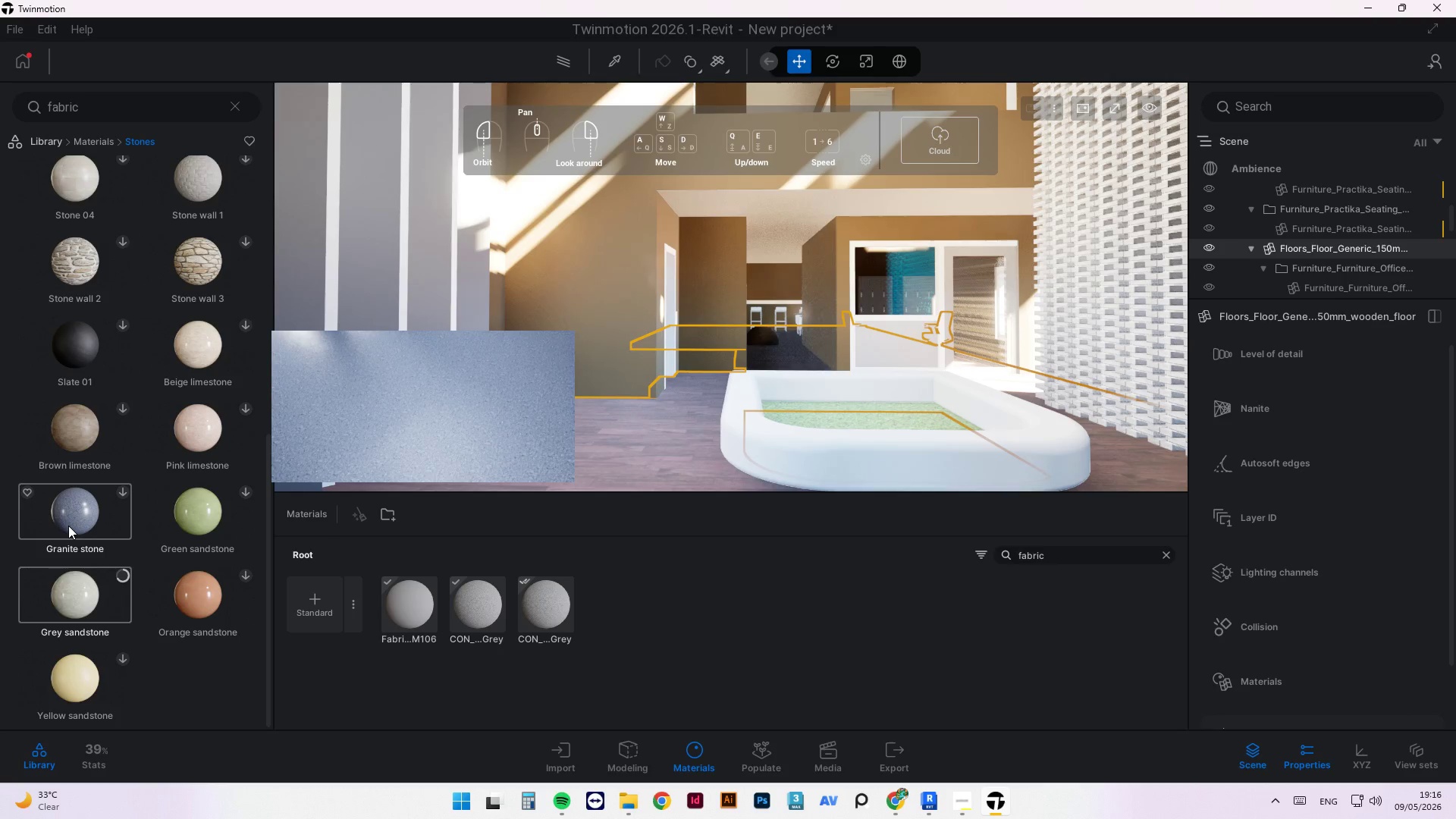 
wait(12.31)
 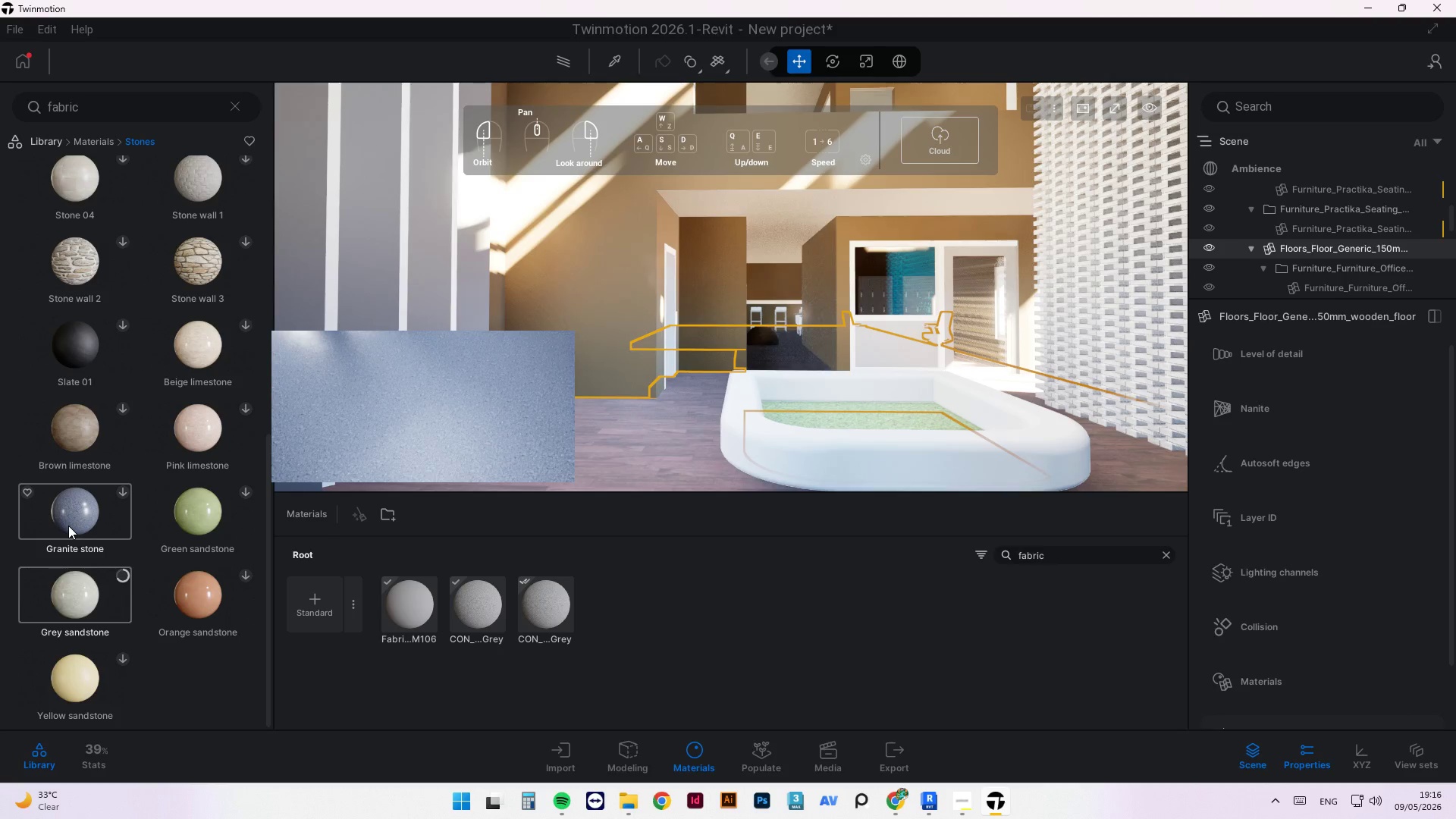 
scroll: coordinate [149, 523], scroll_direction: up, amount: 3.0
 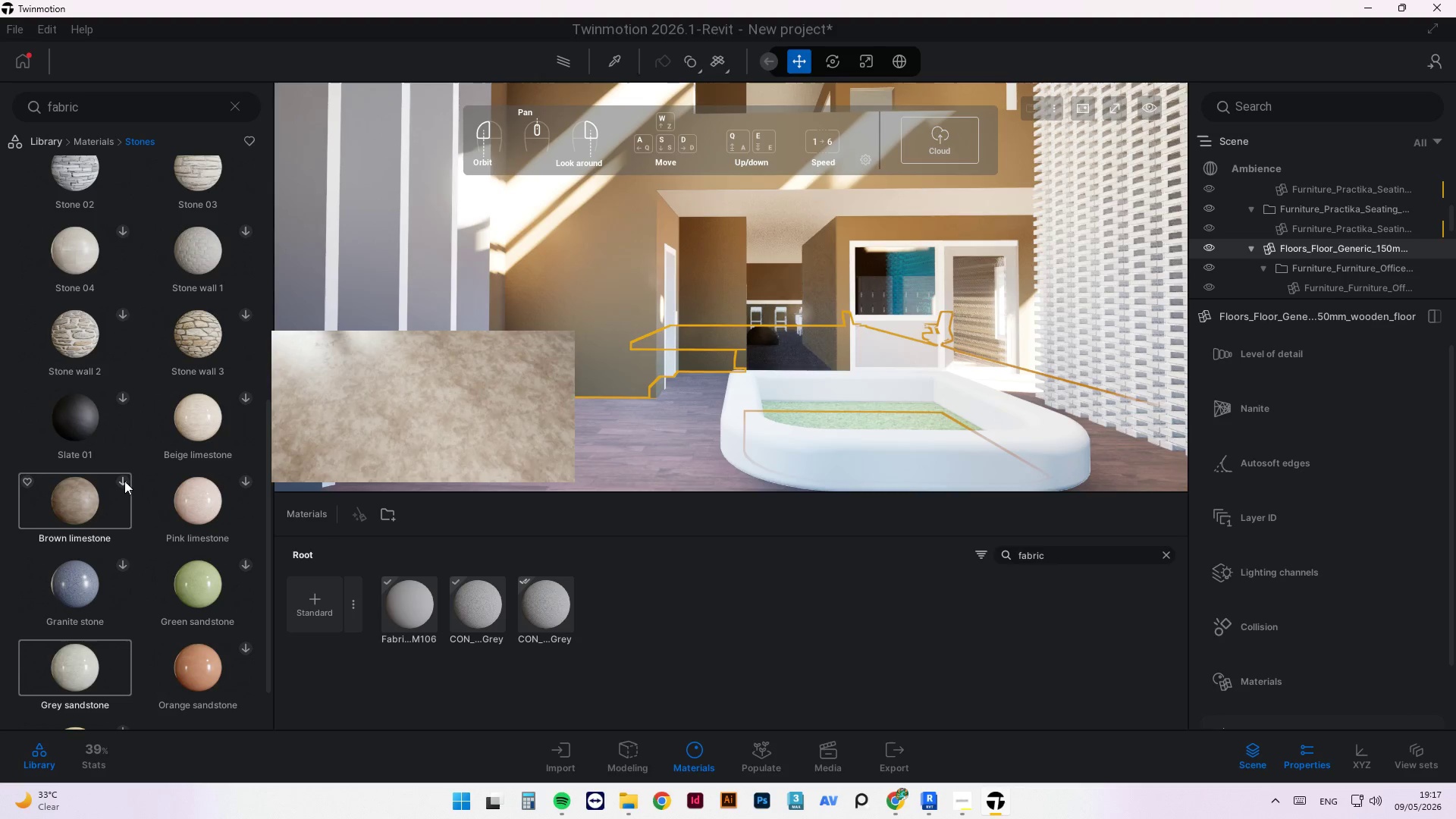 
wait(9.7)
 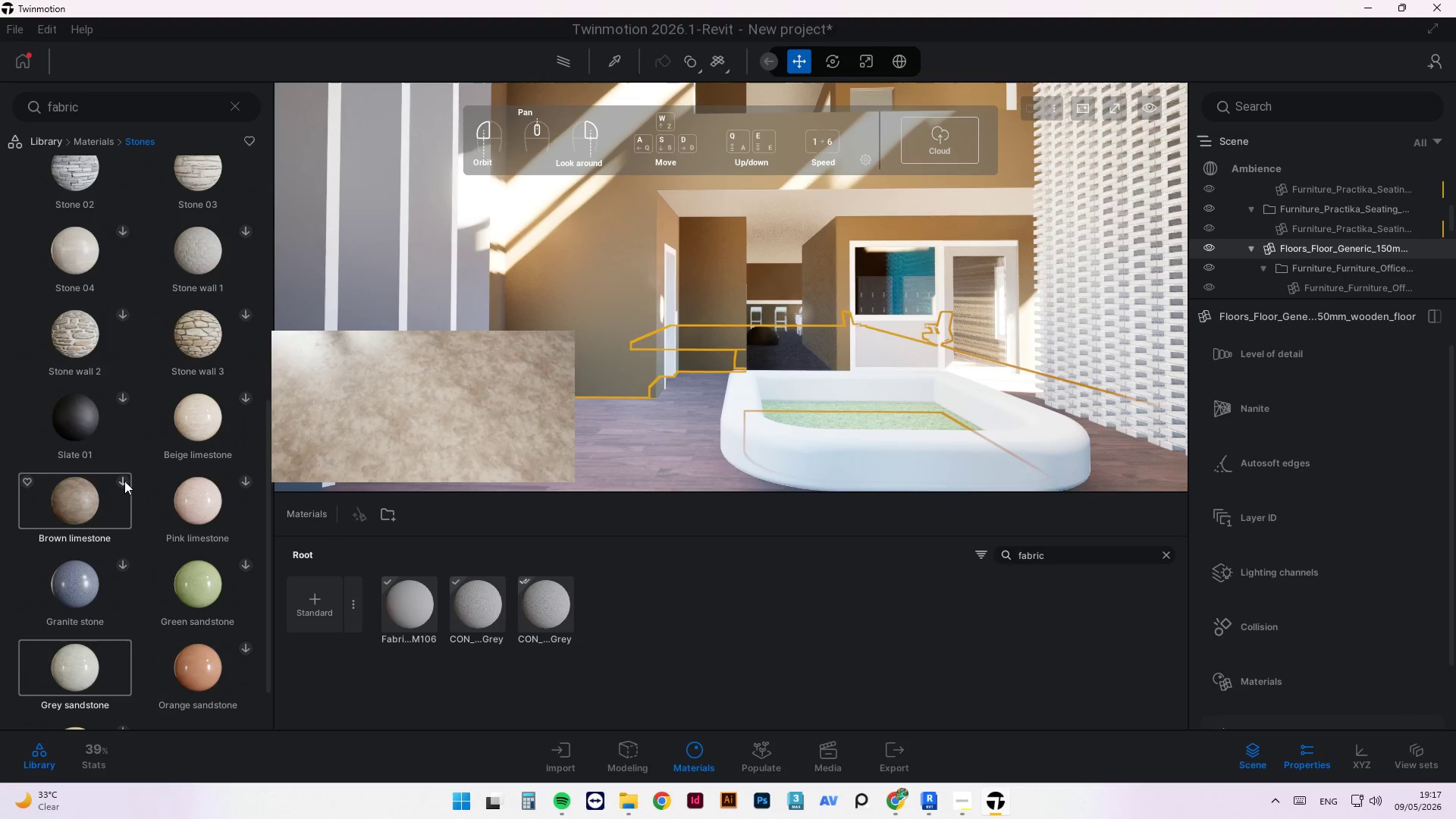 
scroll: coordinate [114, 356], scroll_direction: up, amount: 27.0
 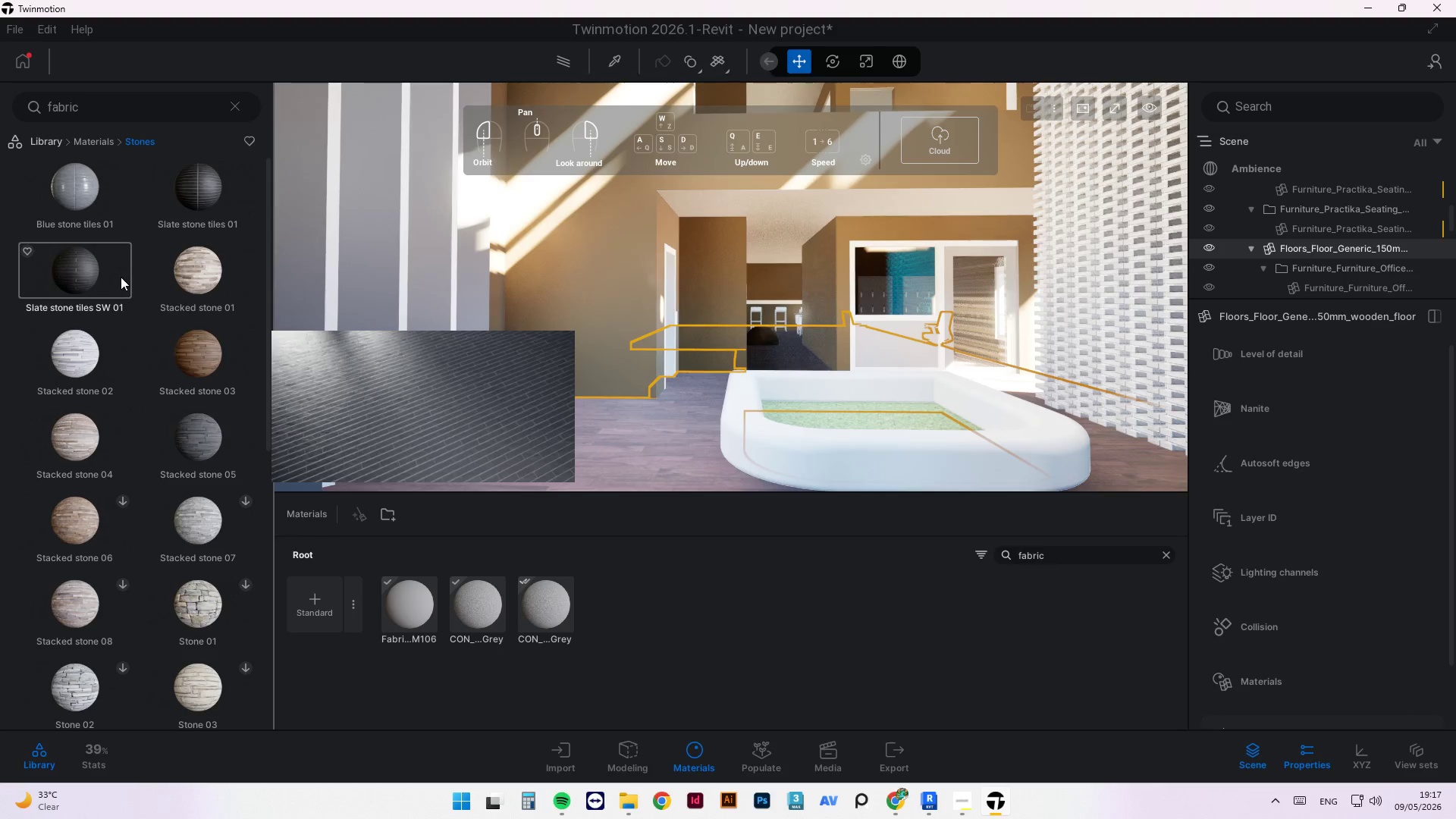 
wait(5.03)
 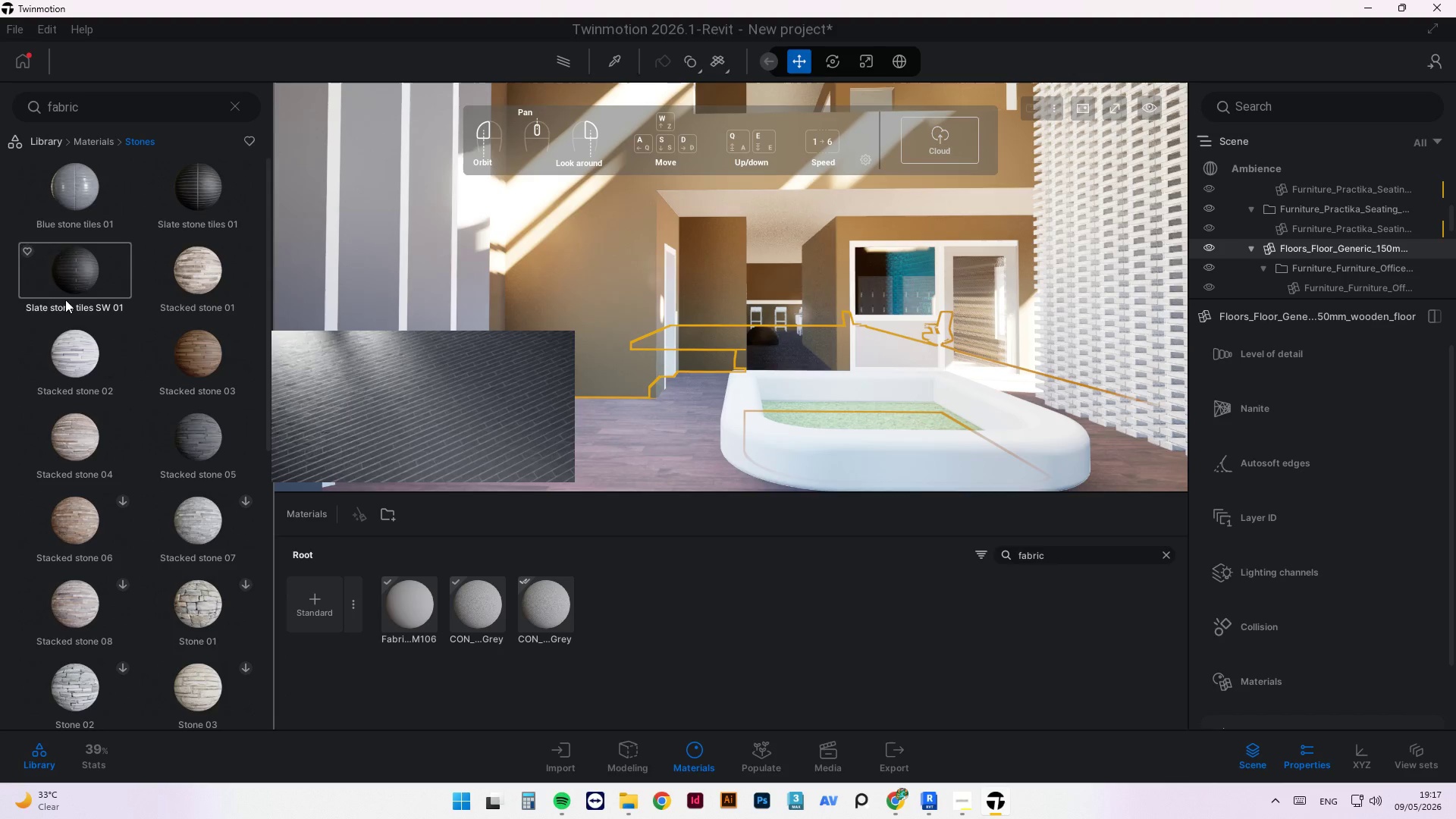 
left_click([79, 143])
 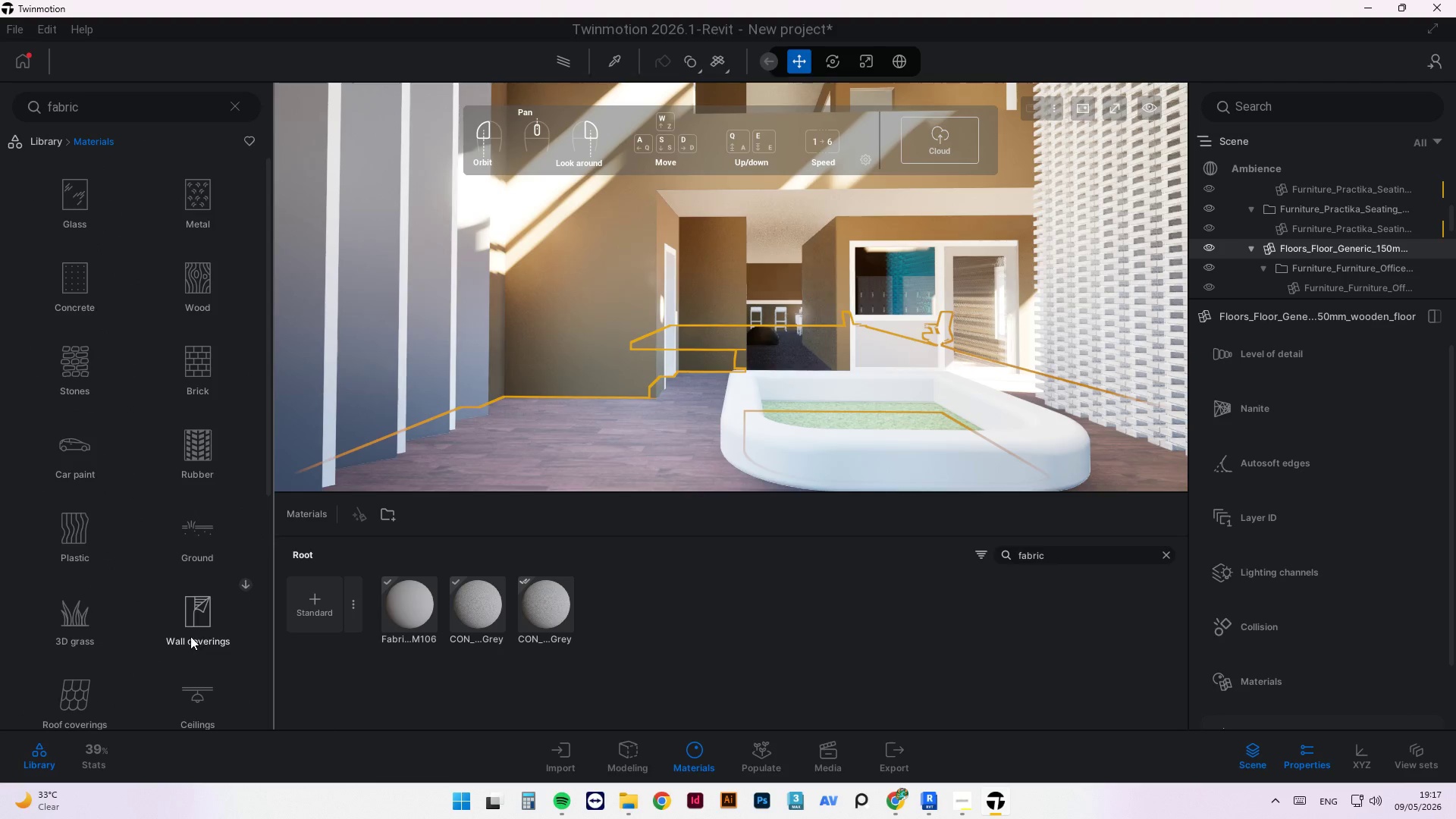 
left_click([189, 609])
 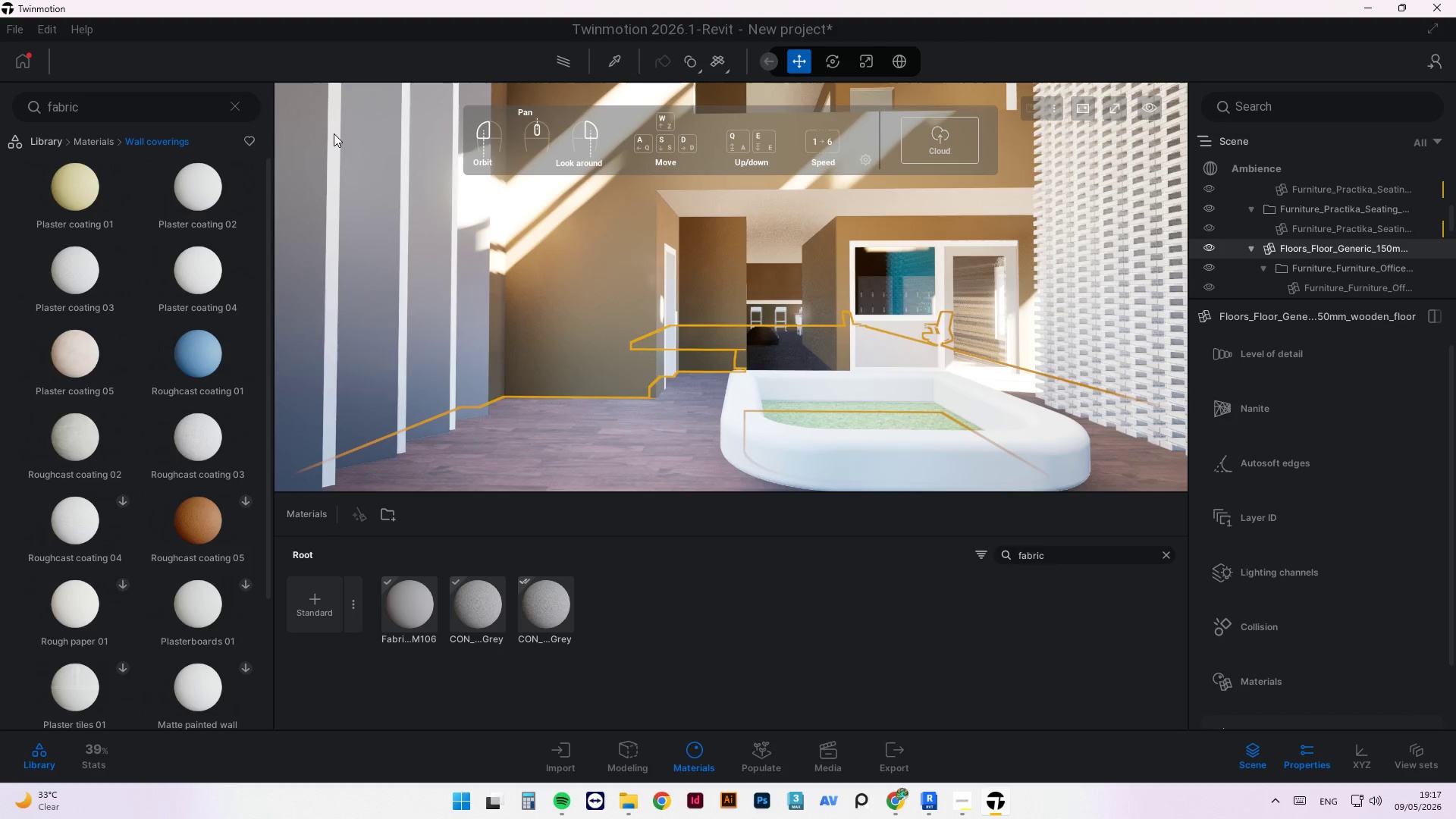 
wait(5.27)
 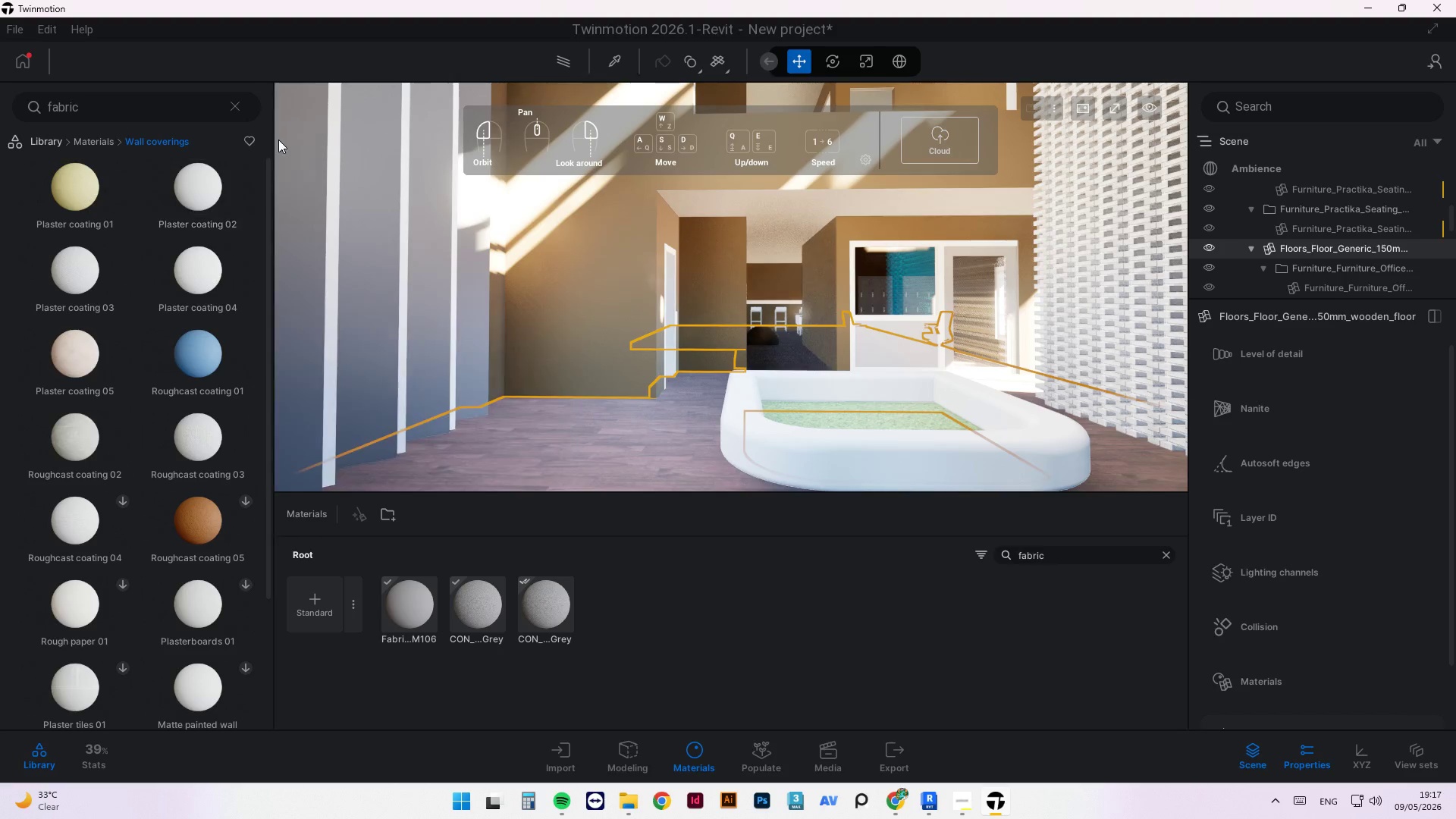 
scroll: coordinate [173, 434], scroll_direction: down, amount: 12.0
 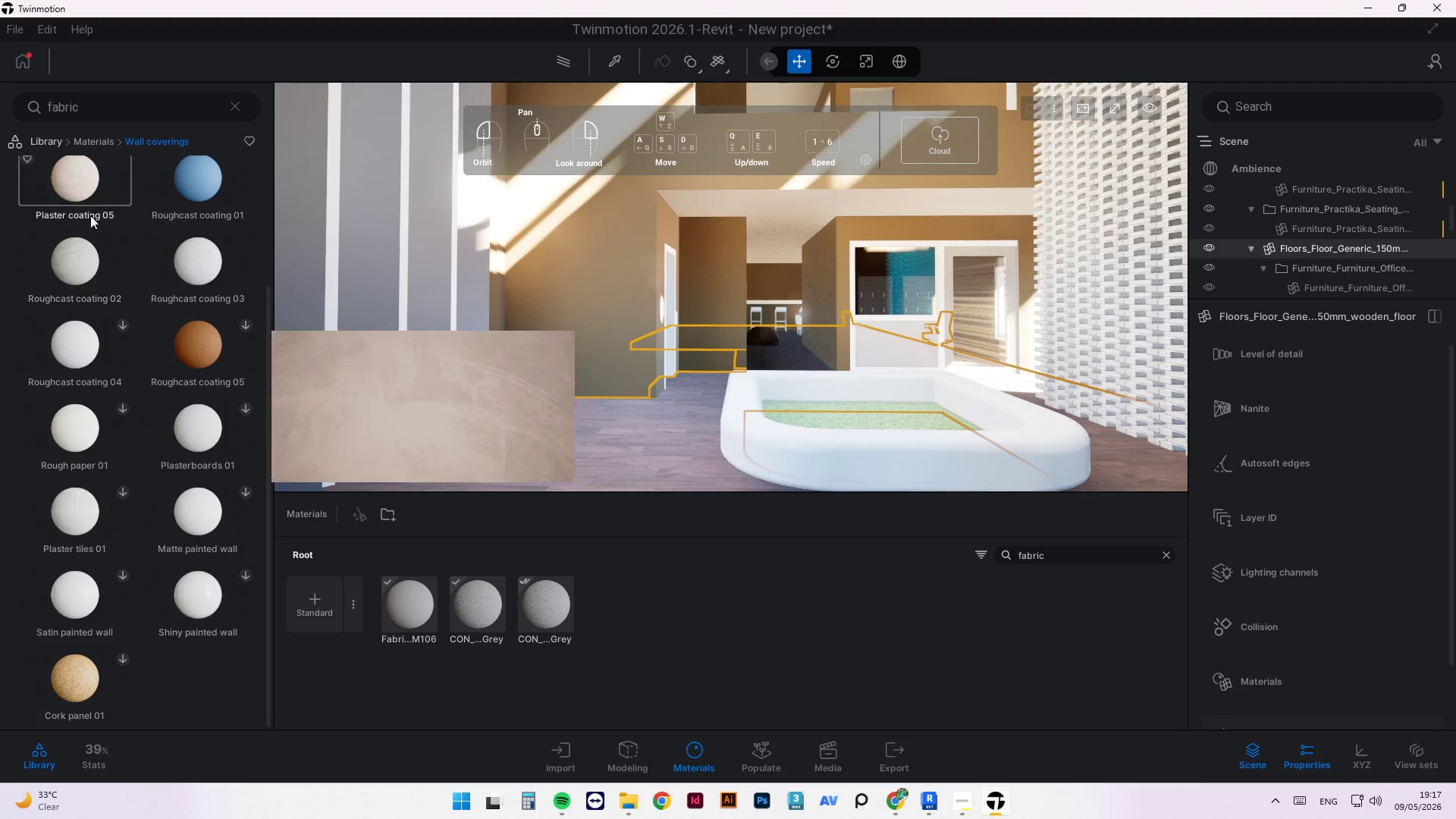 
wait(10.88)
 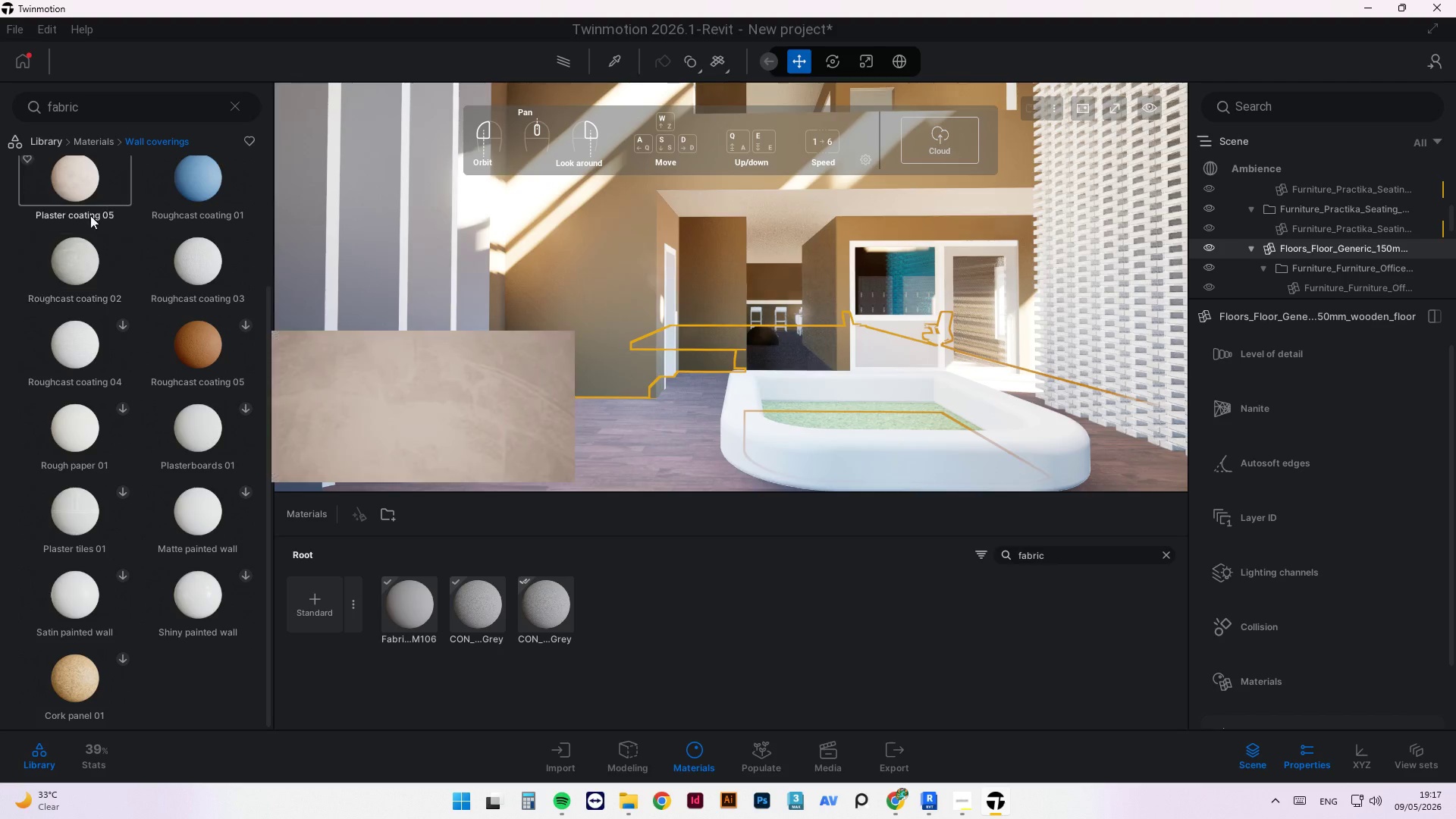 
scroll: coordinate [162, 333], scroll_direction: up, amount: 13.0
 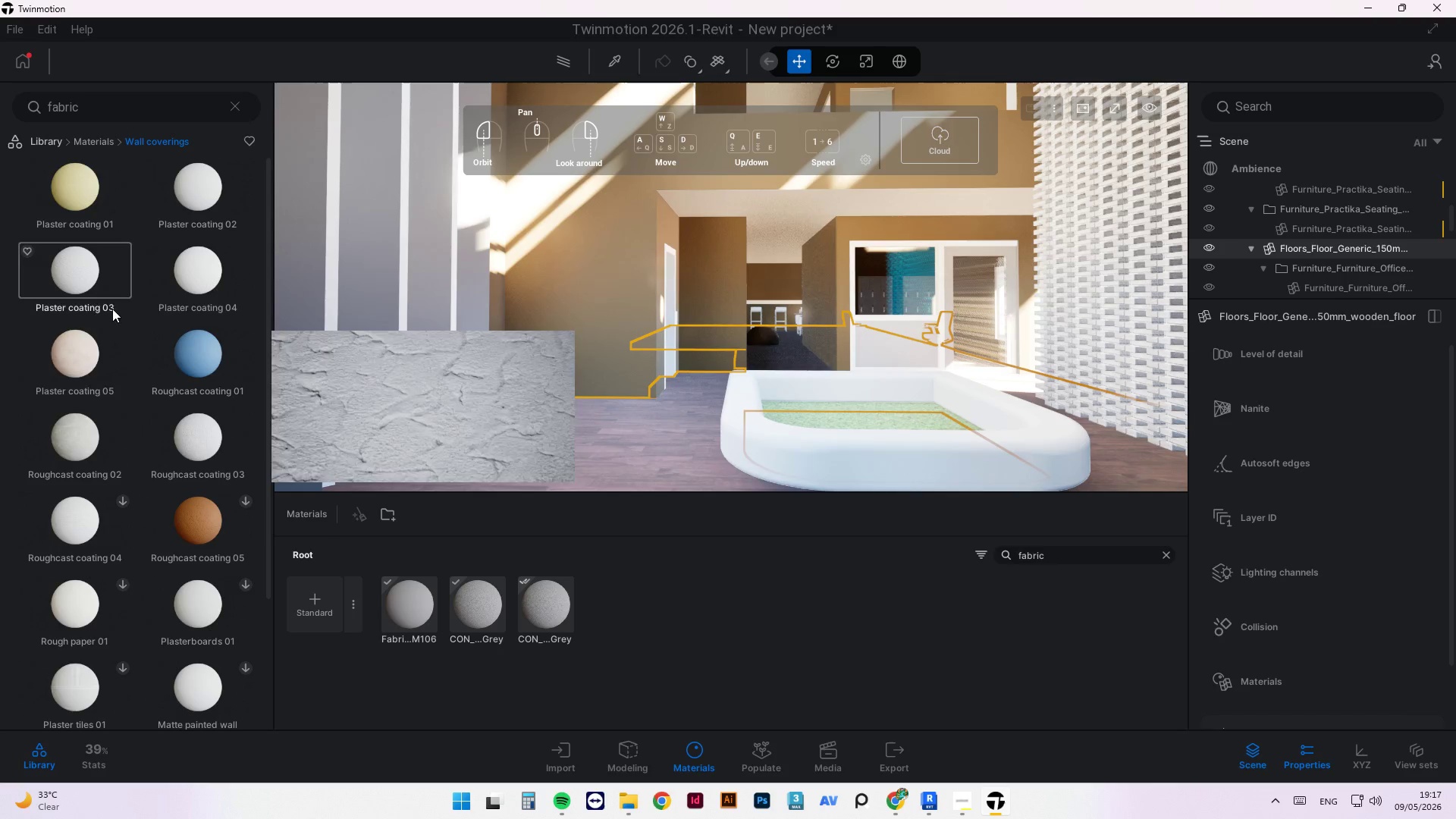 
scroll: coordinate [148, 417], scroll_direction: down, amount: 4.0
 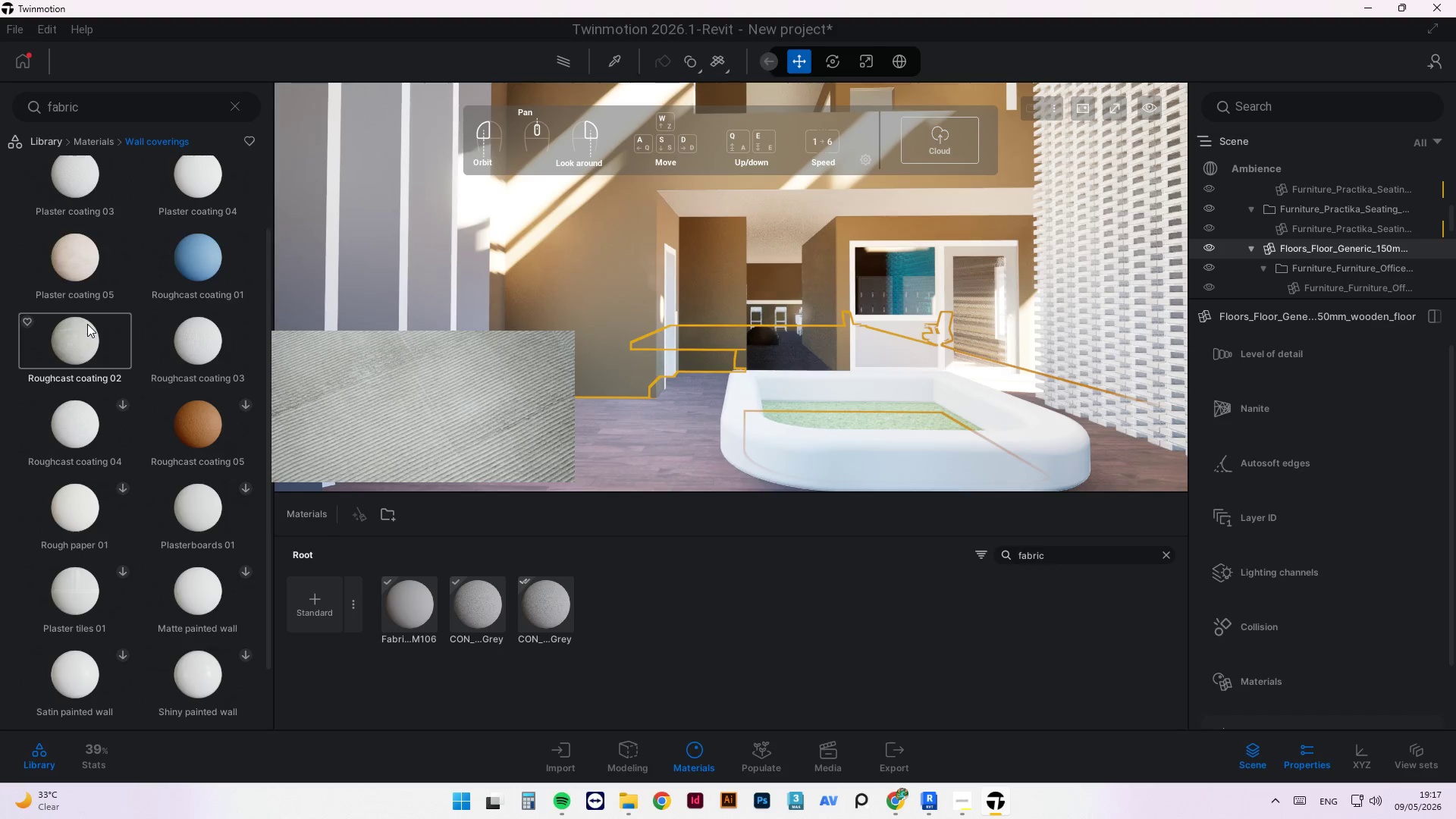 
scroll: coordinate [102, 337], scroll_direction: up, amount: 6.0
 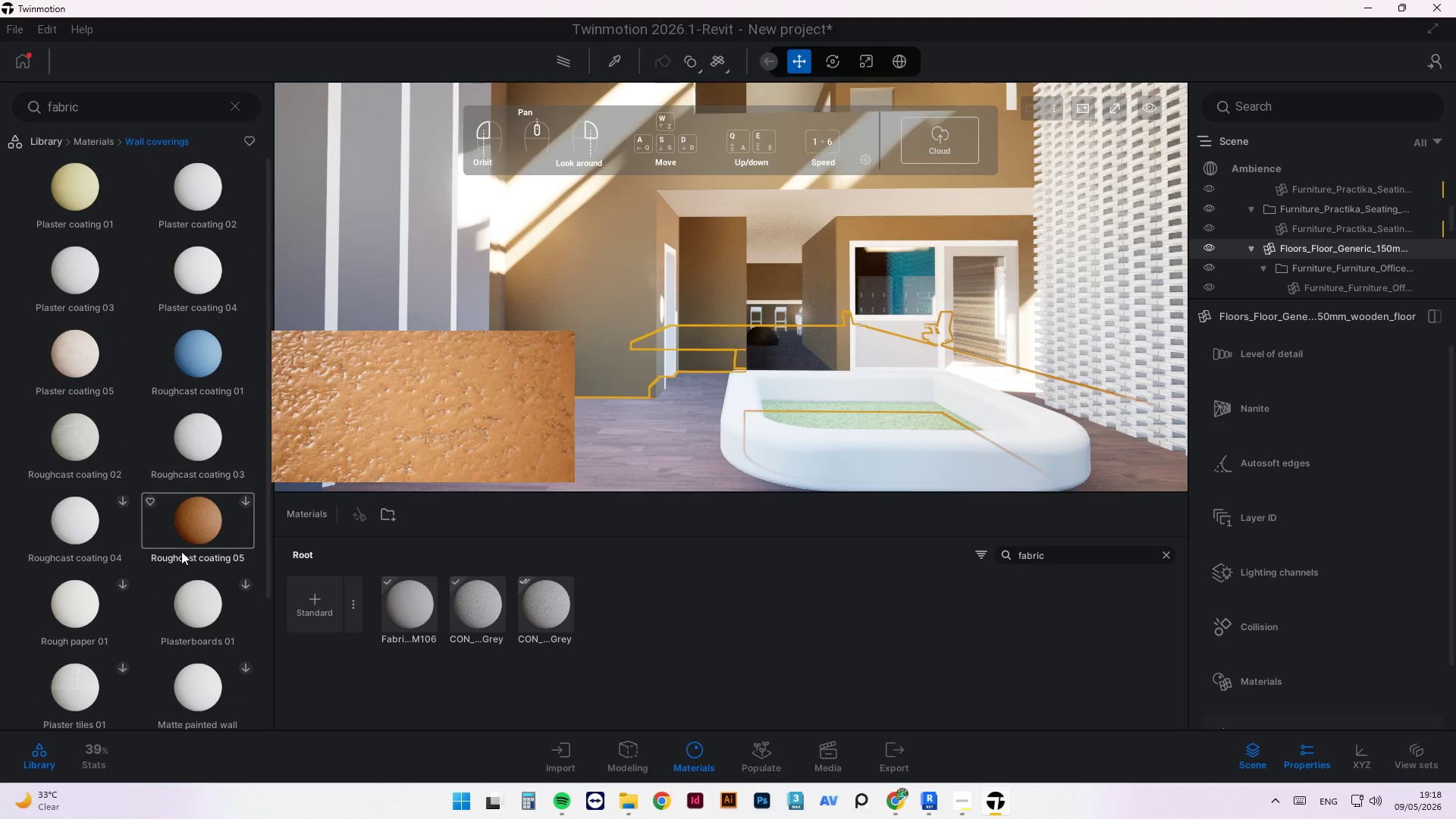 
wait(6.58)
 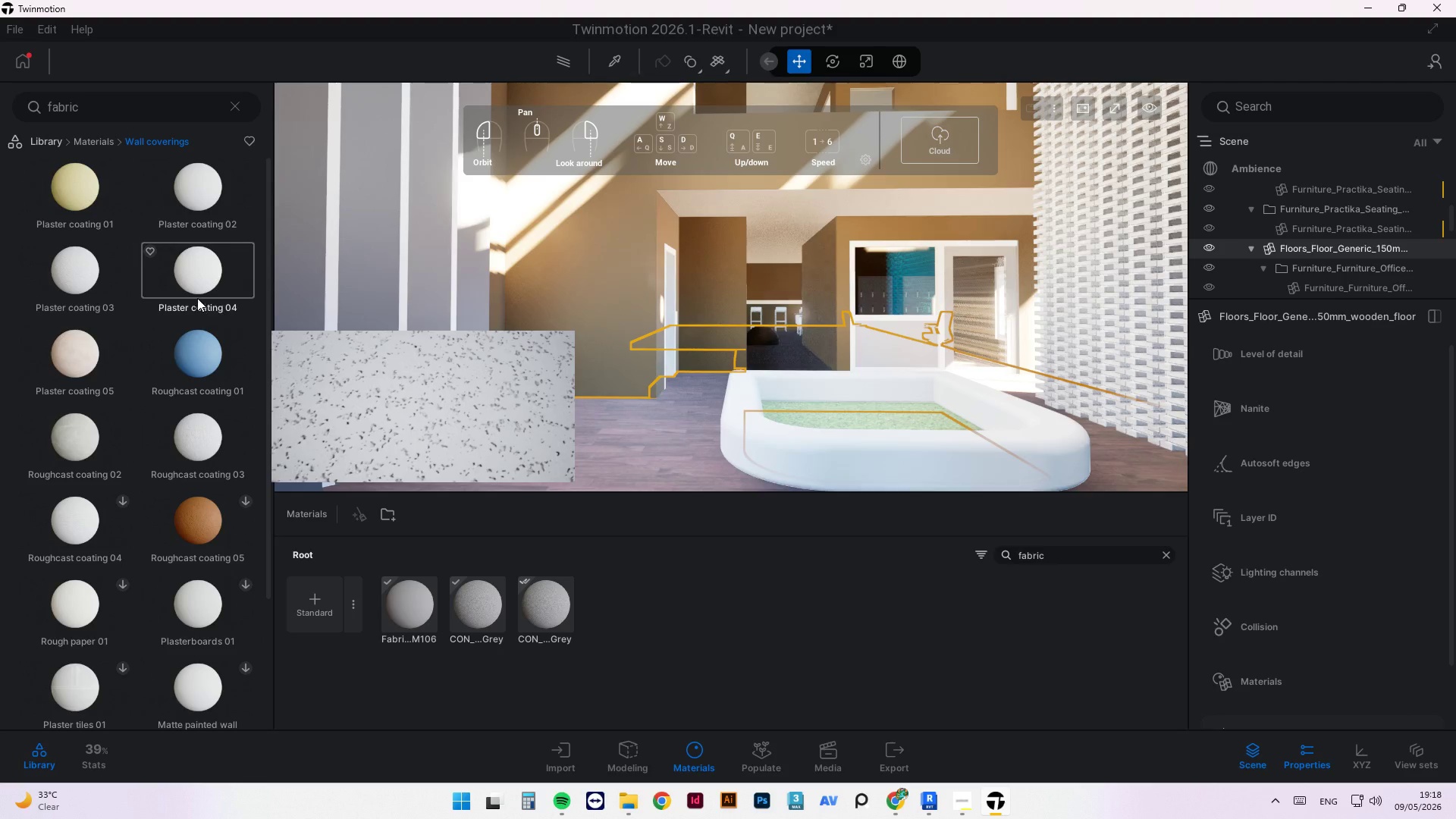 
left_click_drag(start_coordinate=[178, 524], to_coordinate=[596, 444])
 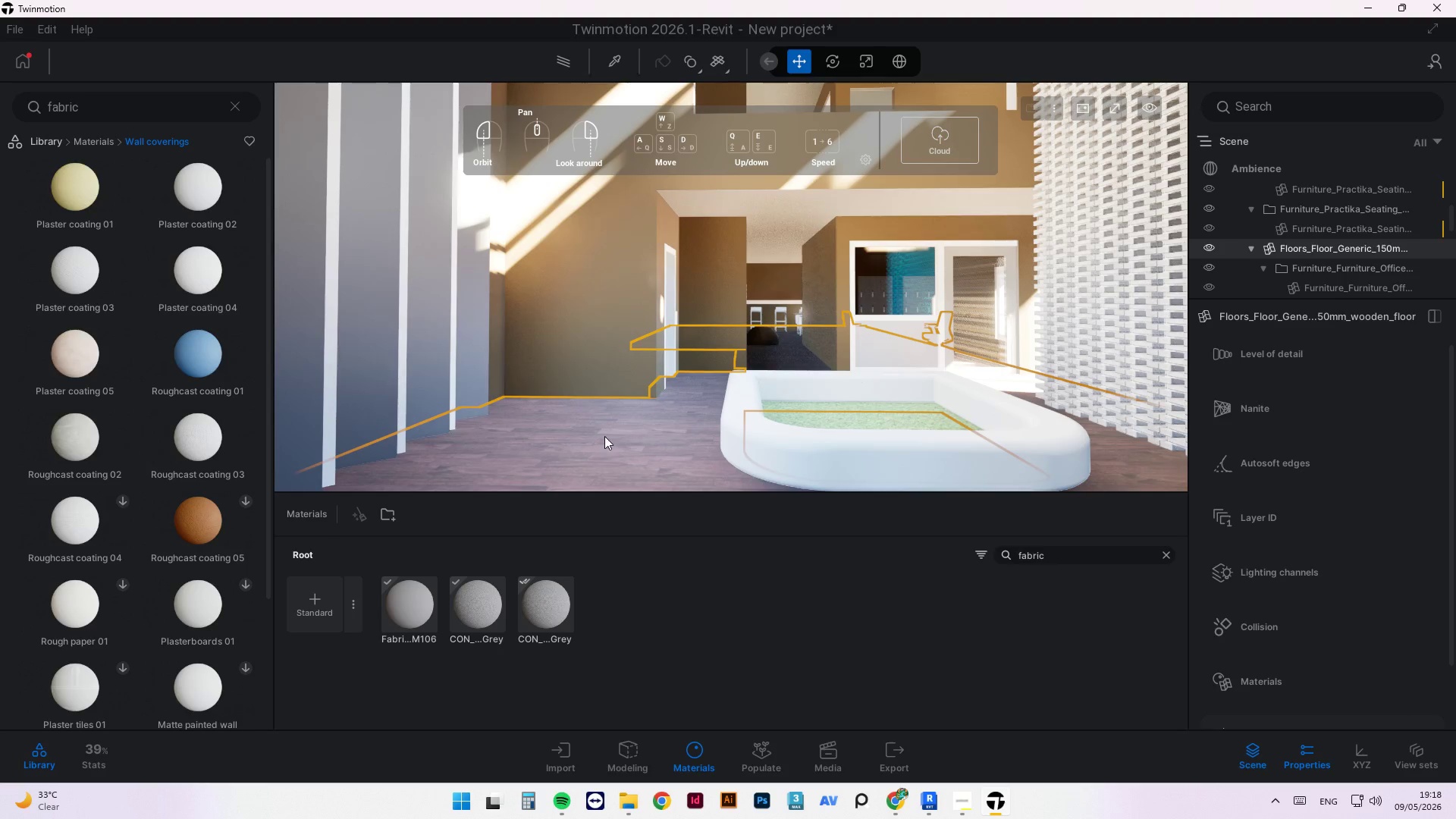 
left_click([608, 433])
 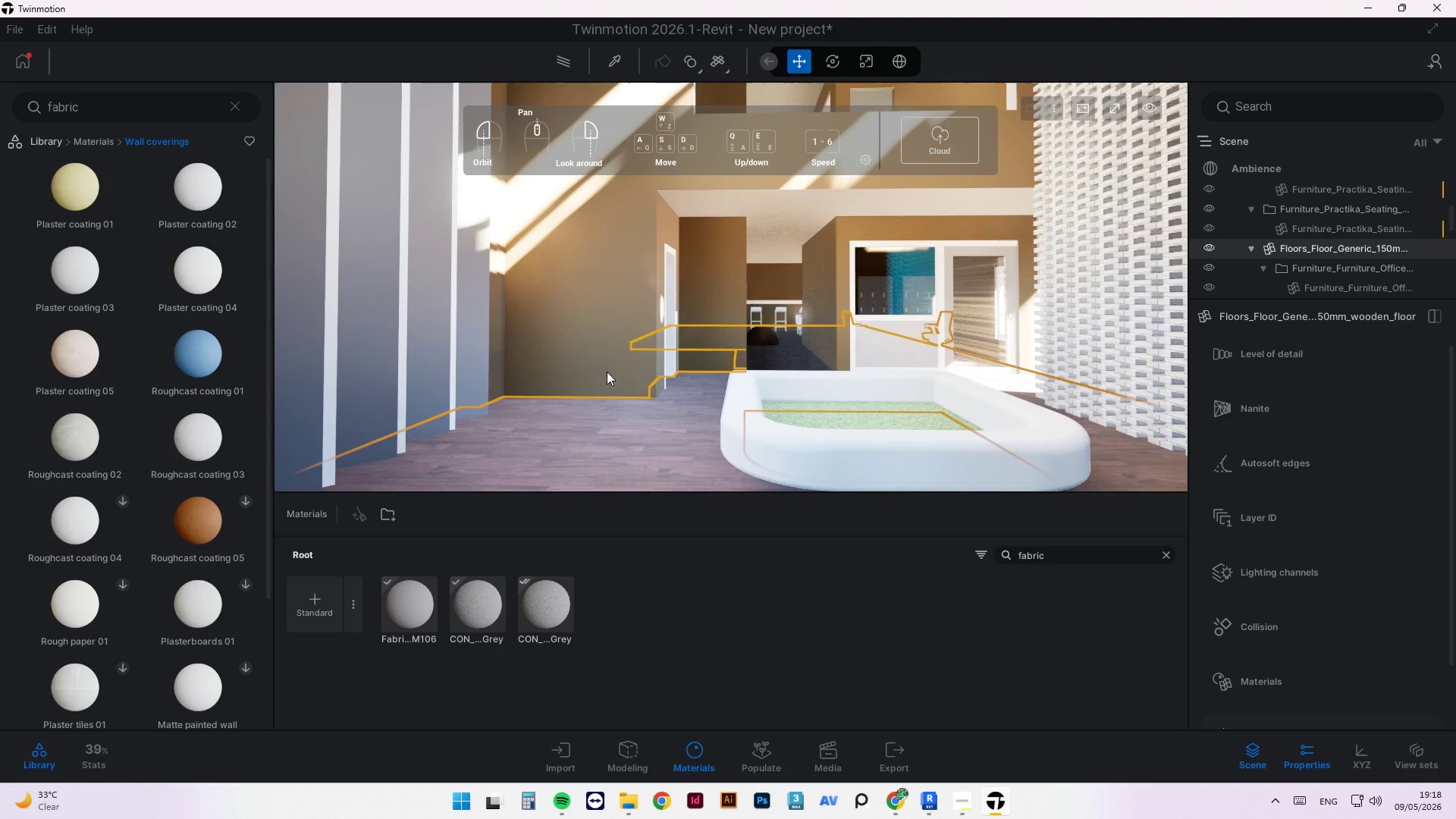 
left_click_drag(start_coordinate=[670, 419], to_coordinate=[683, 420])
 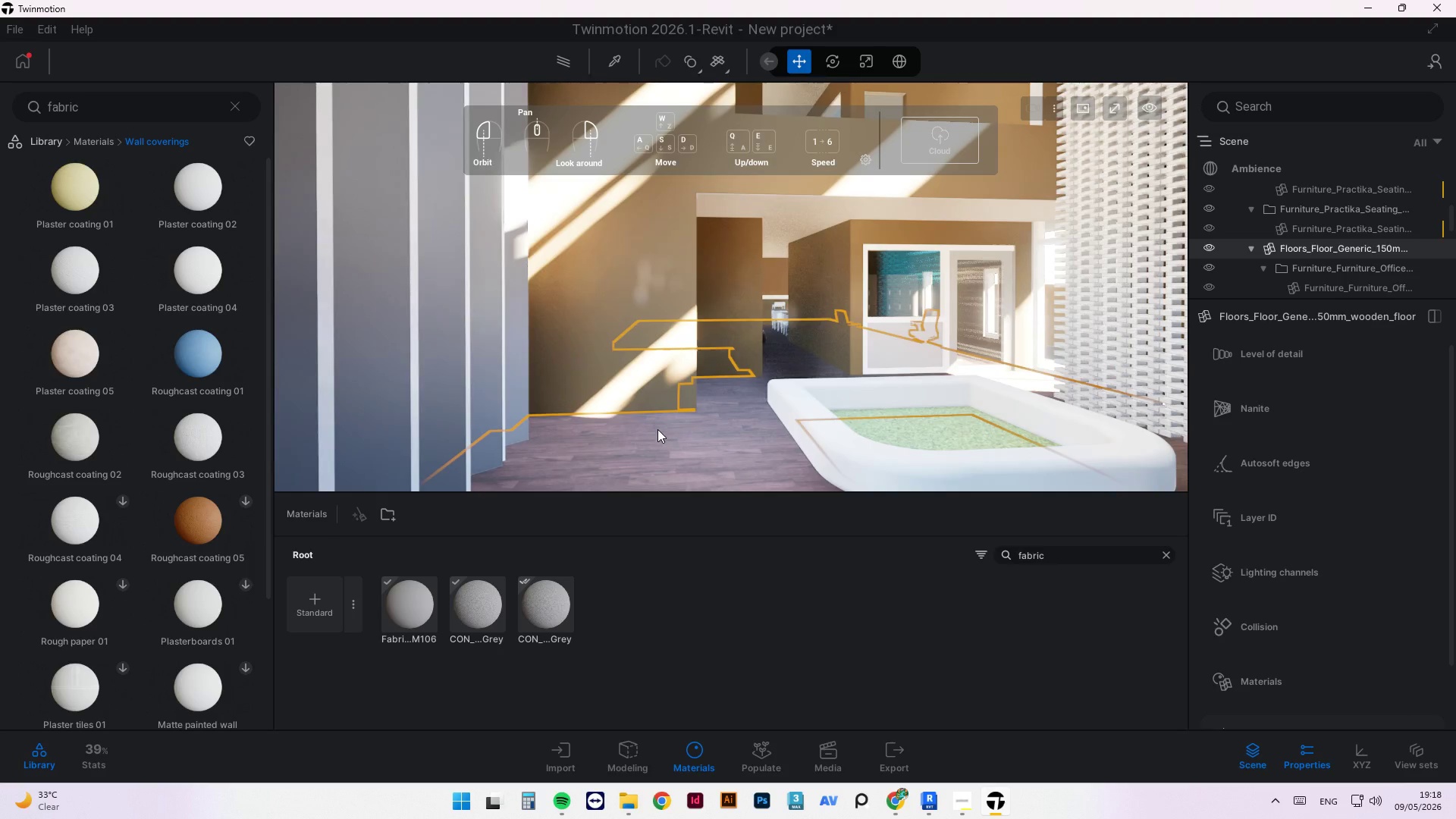 
left_click_drag(start_coordinate=[651, 431], to_coordinate=[627, 428])
 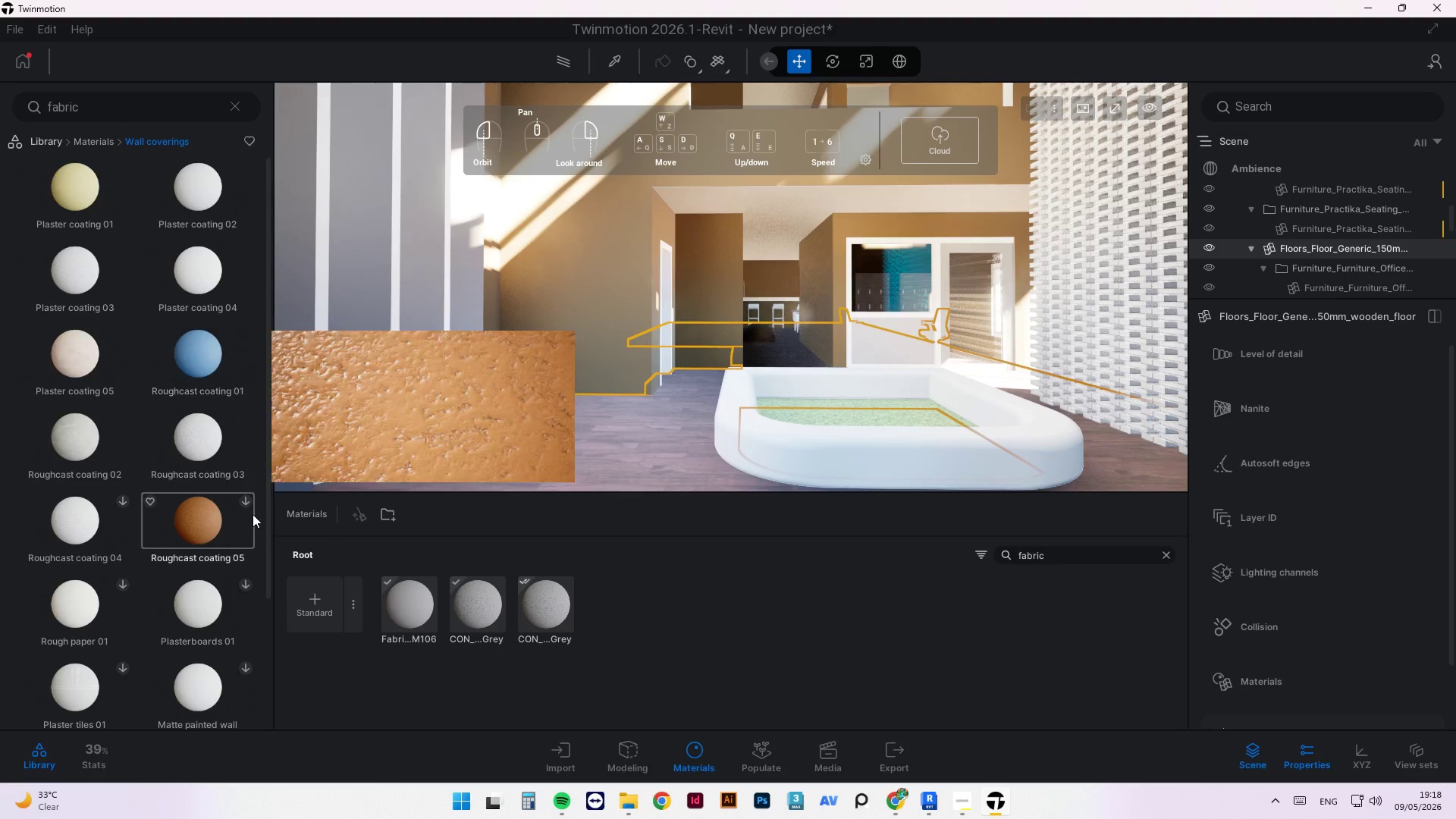 
wait(6.52)
 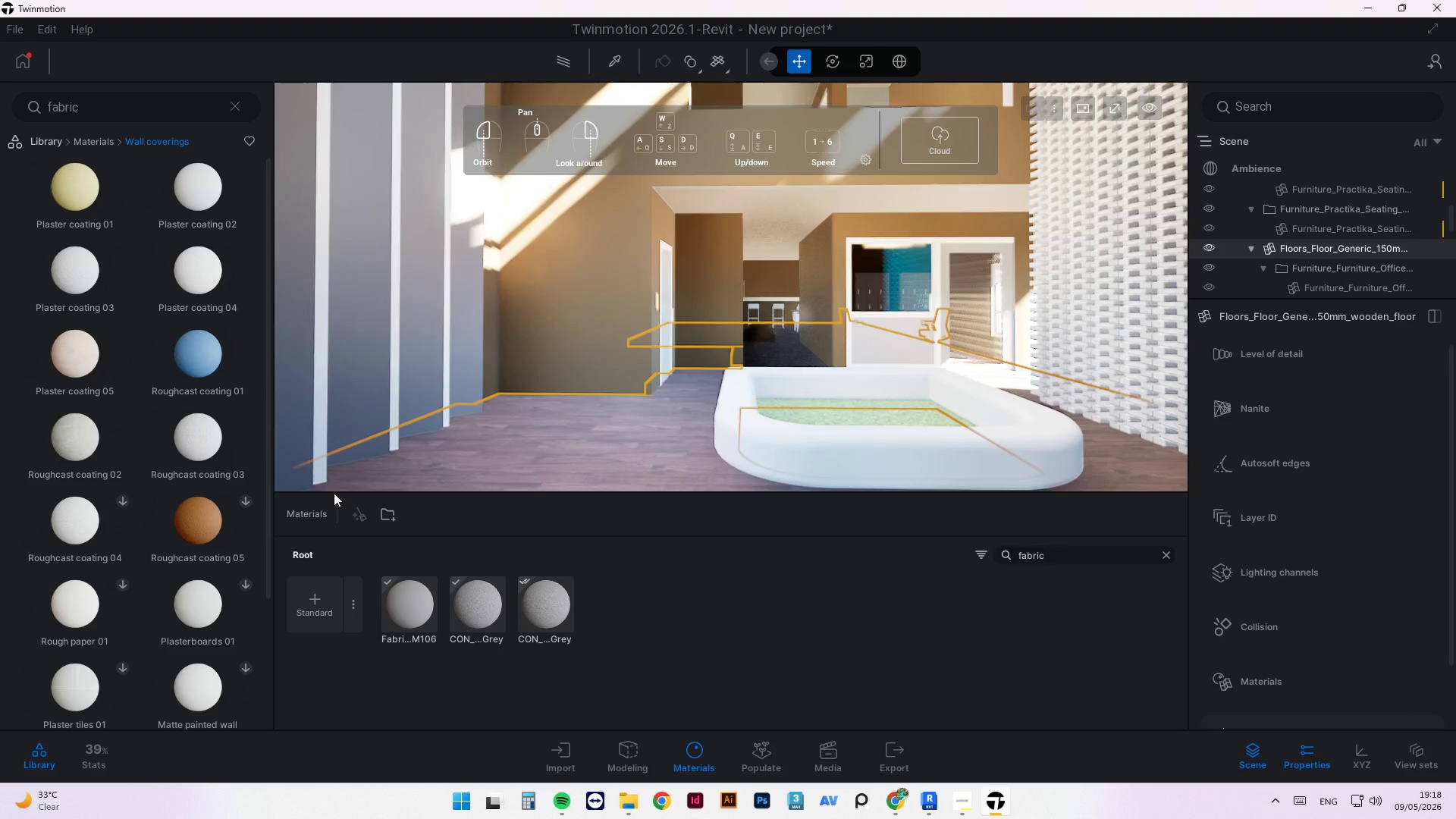 
left_click([249, 498])
 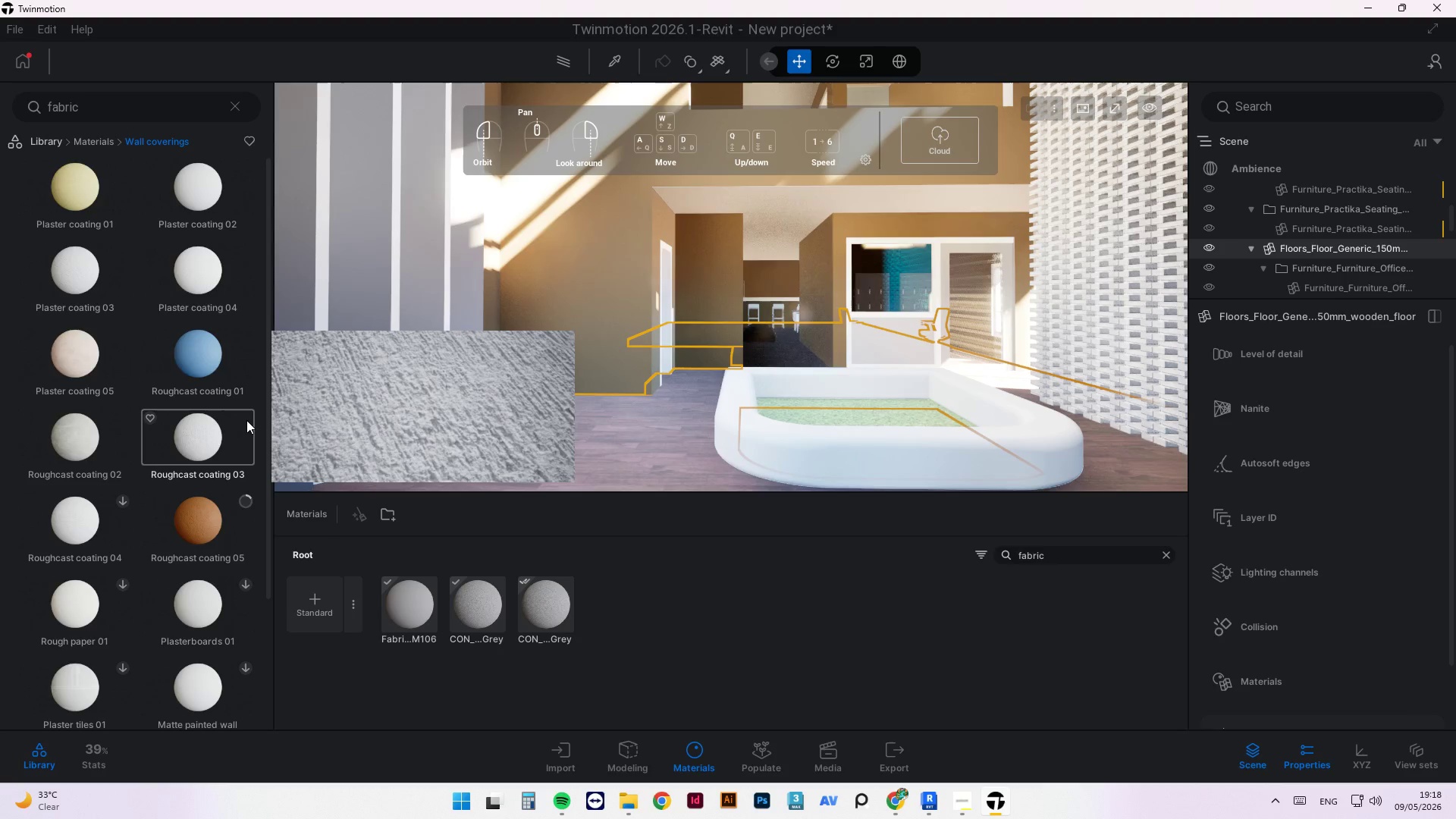 
left_click([240, 419])
 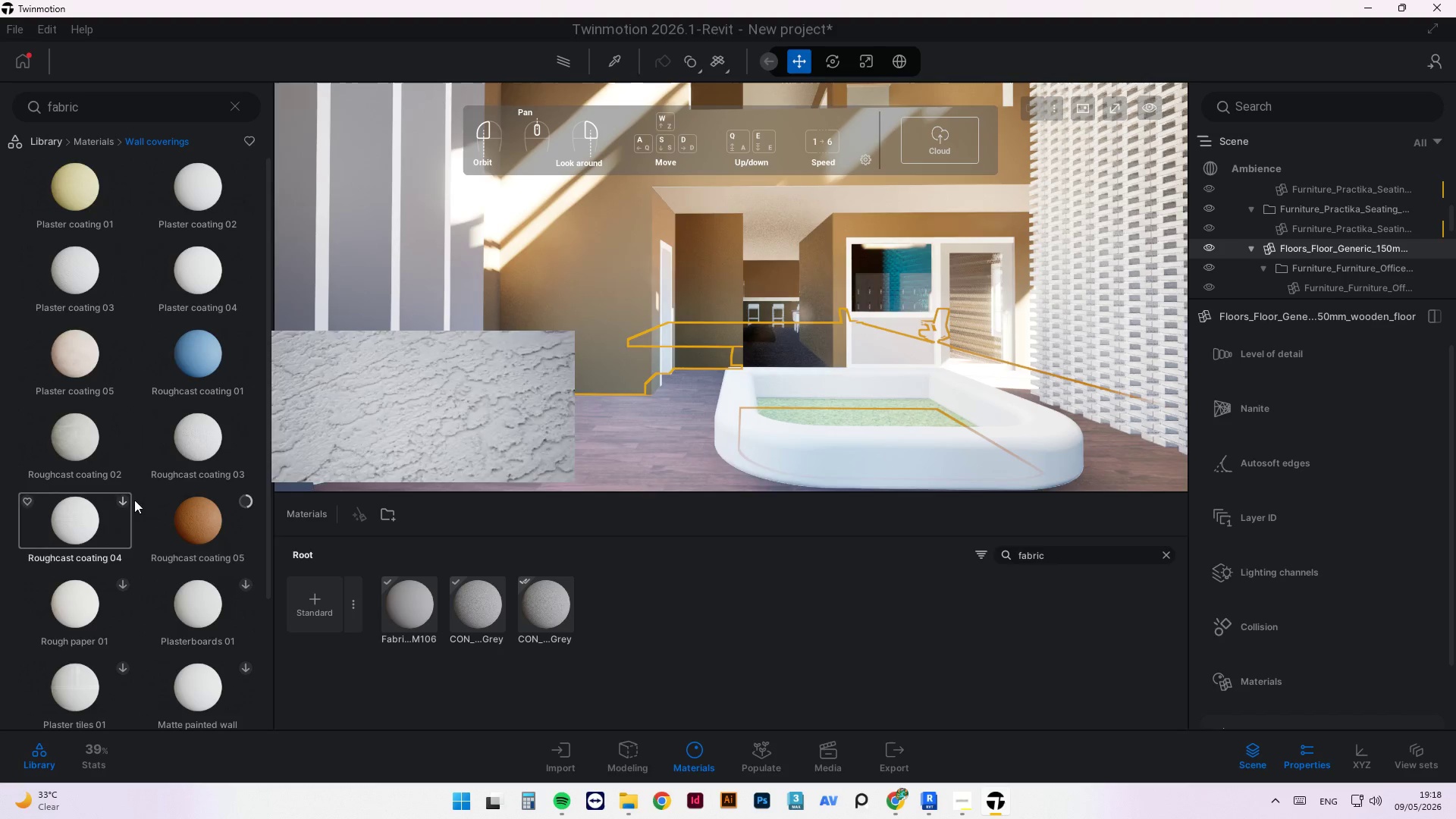 
left_click([240, 415])
 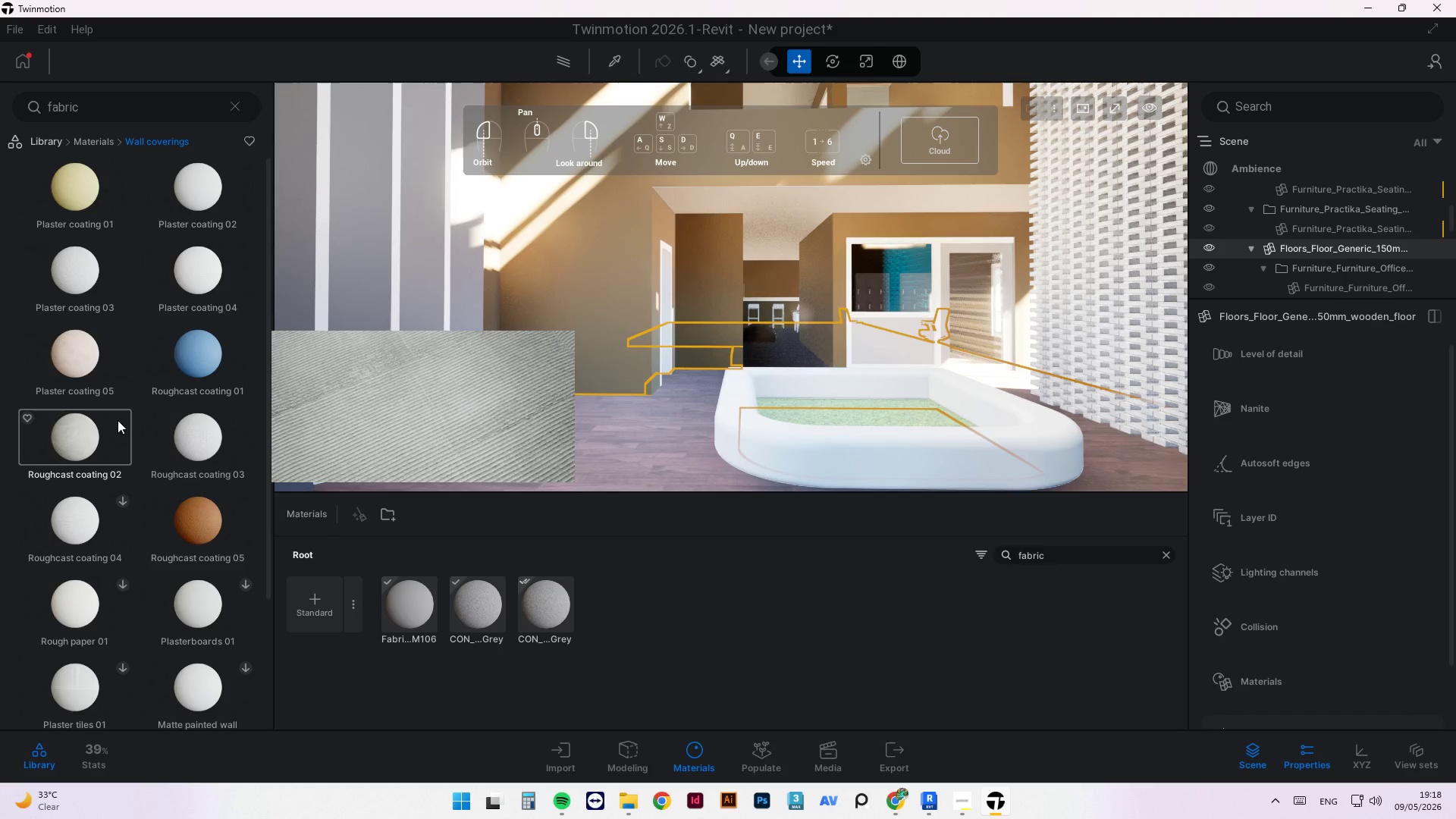 
wait(14.55)
 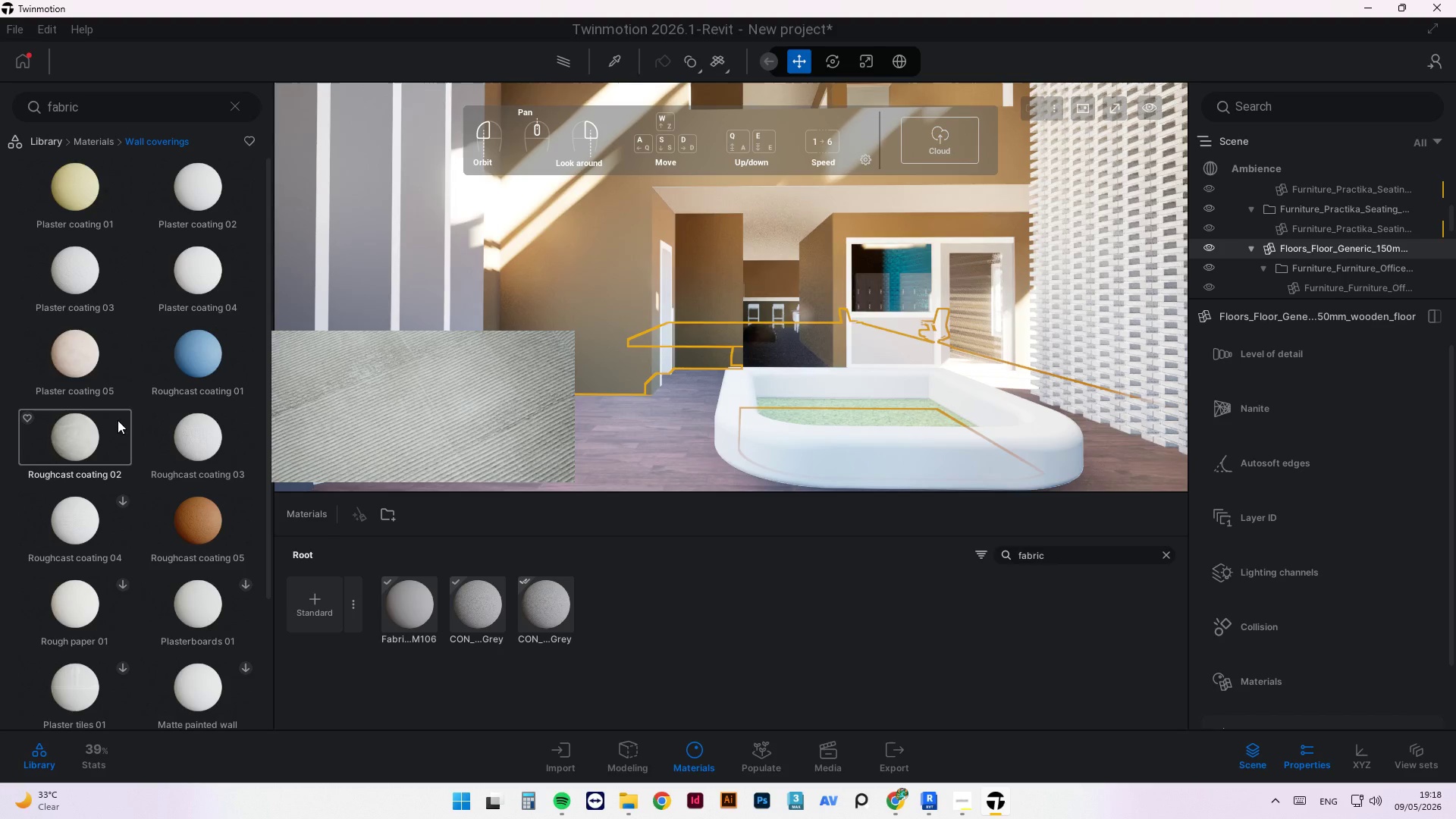 
scroll: coordinate [132, 488], scroll_direction: down, amount: 6.0
 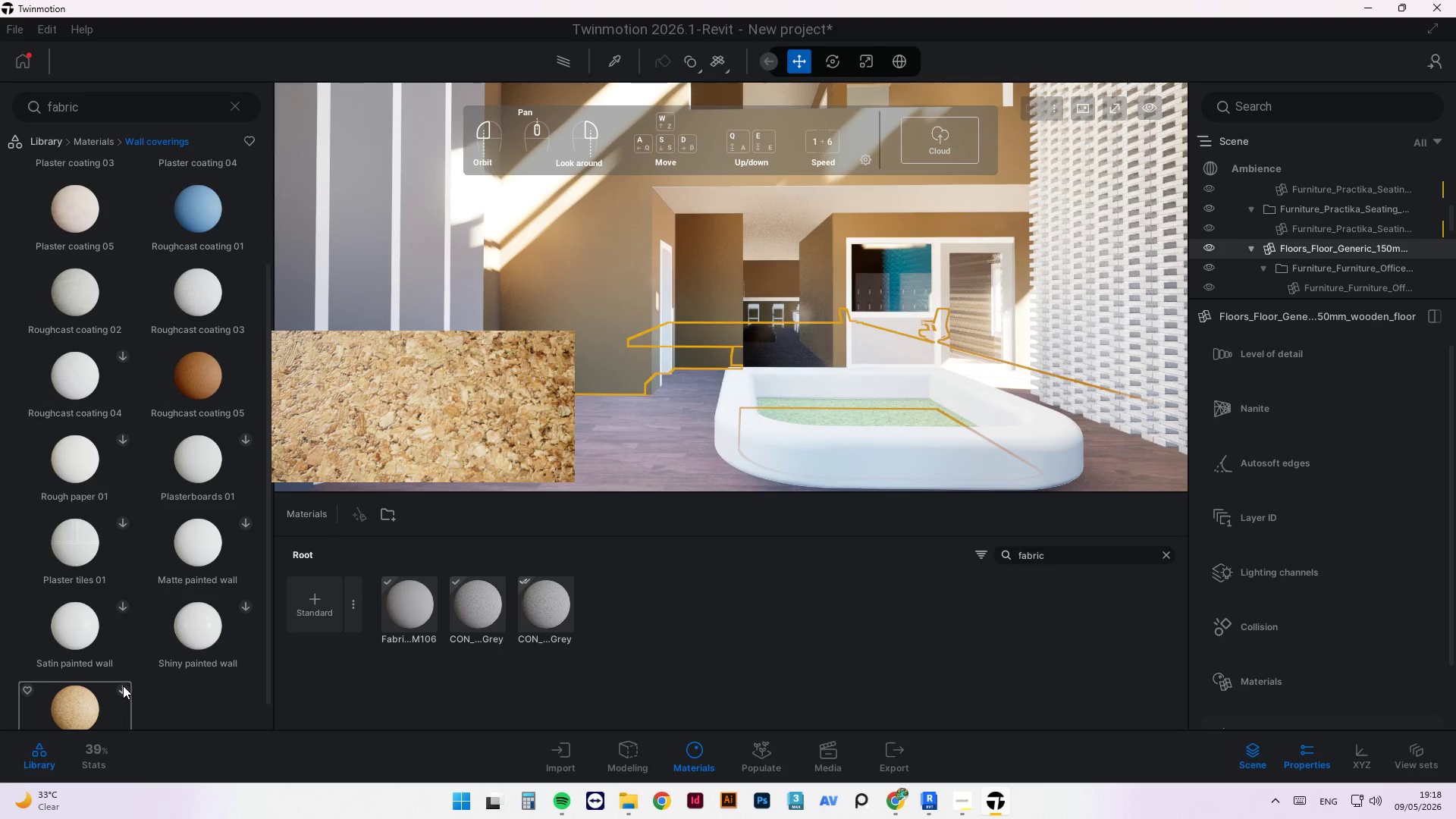 
wait(5.74)
 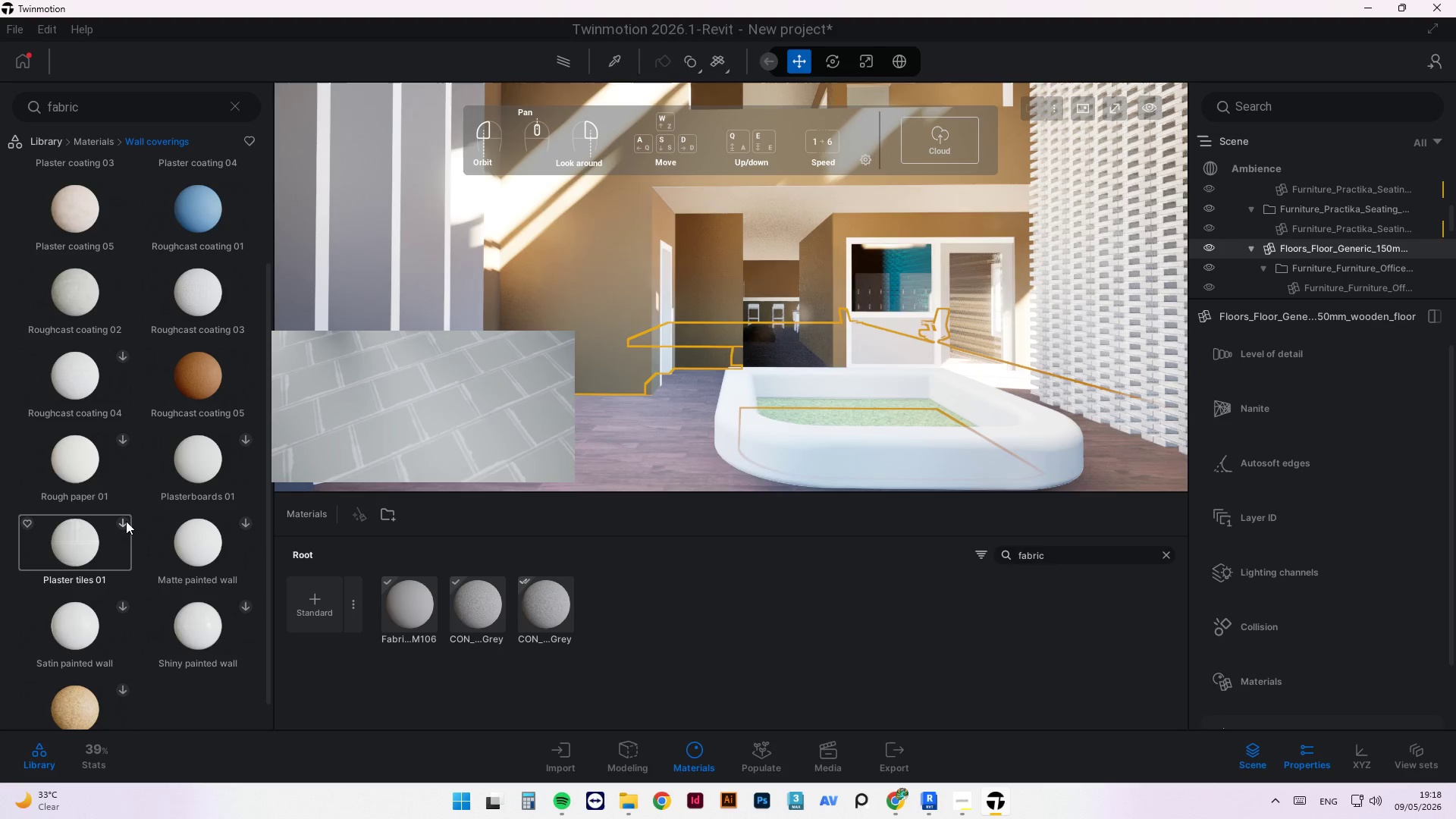 
left_click([248, 516])
 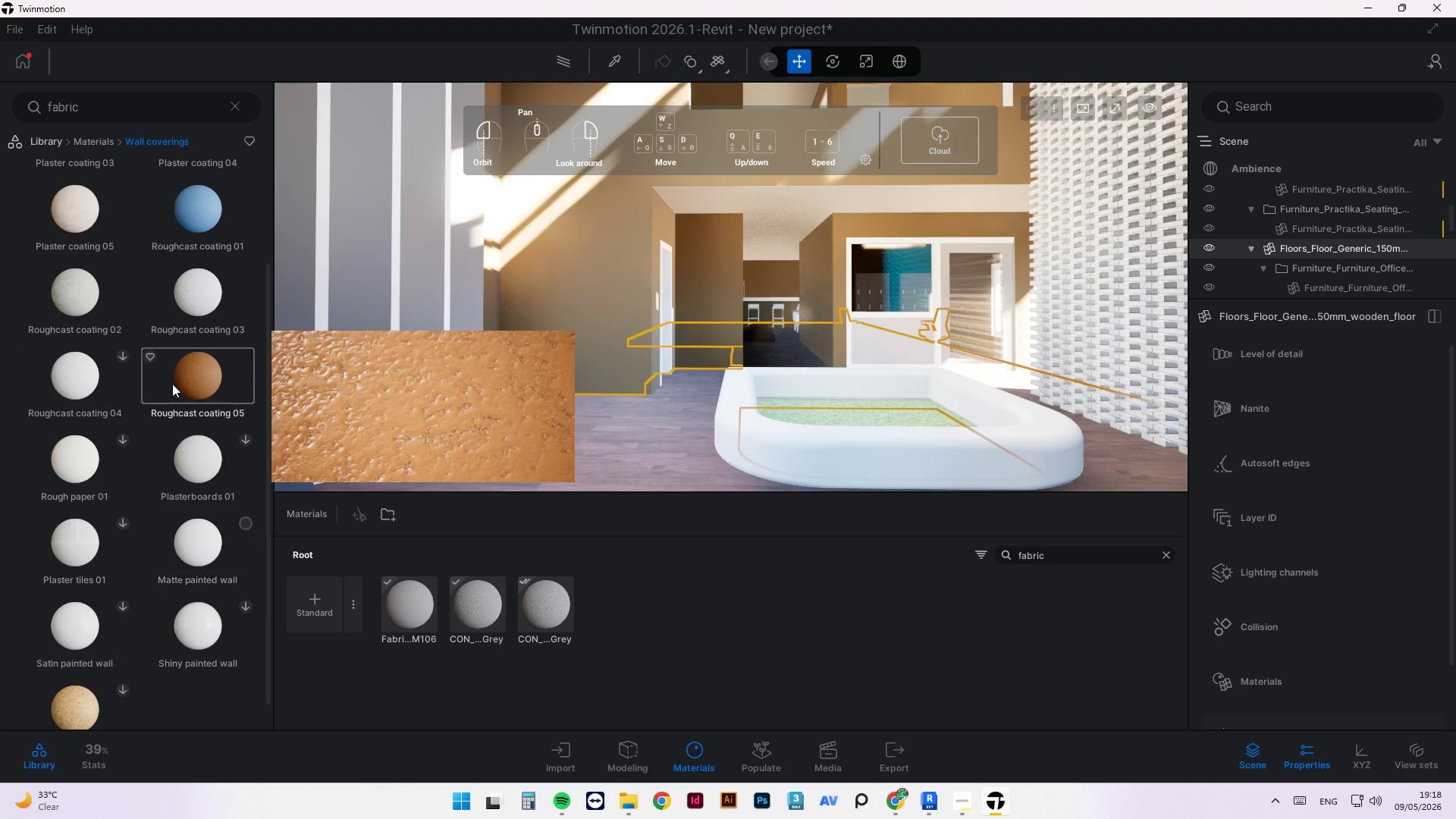 
scroll: coordinate [169, 387], scroll_direction: up, amount: 11.0
 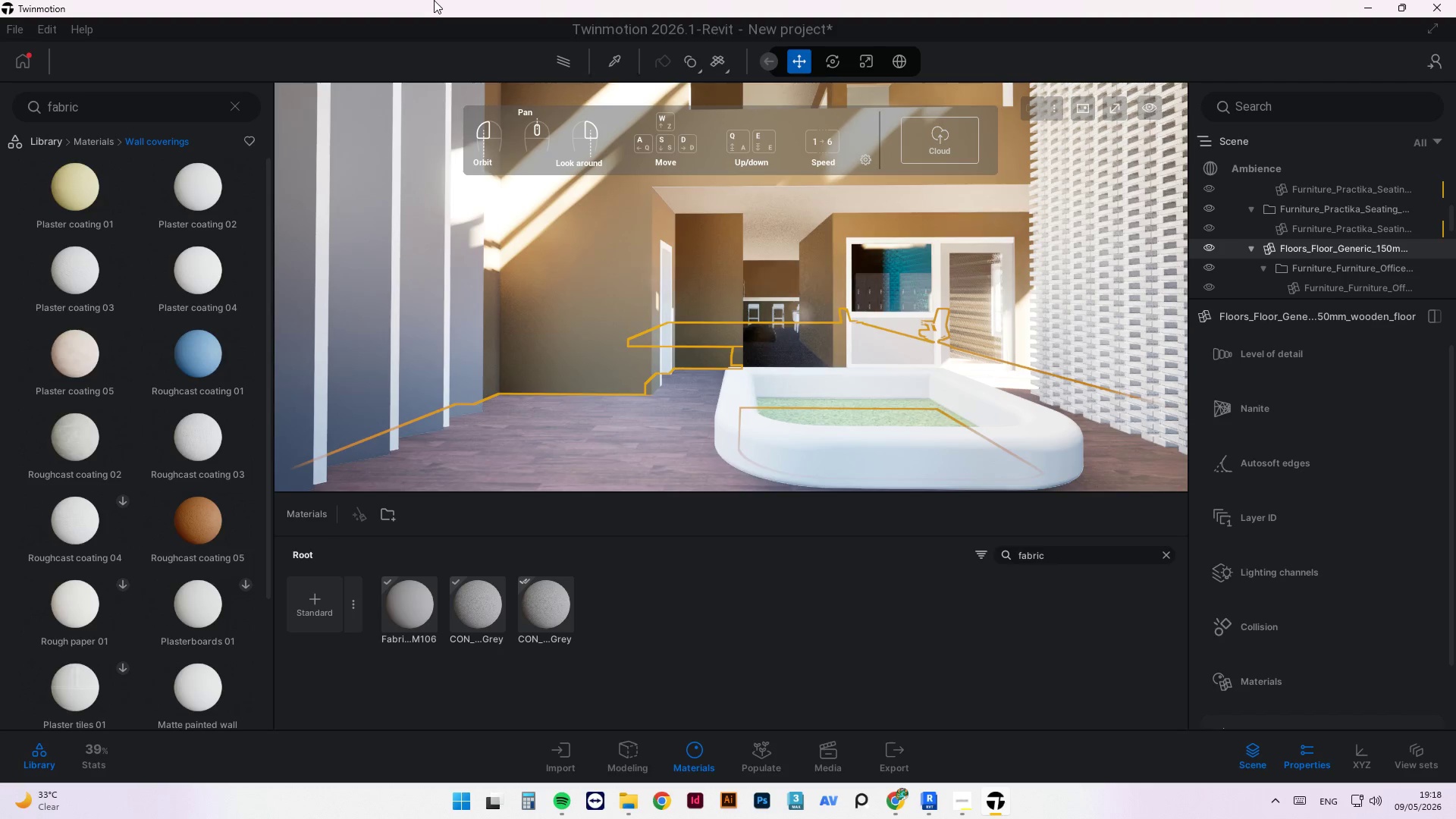 
wait(13.24)
 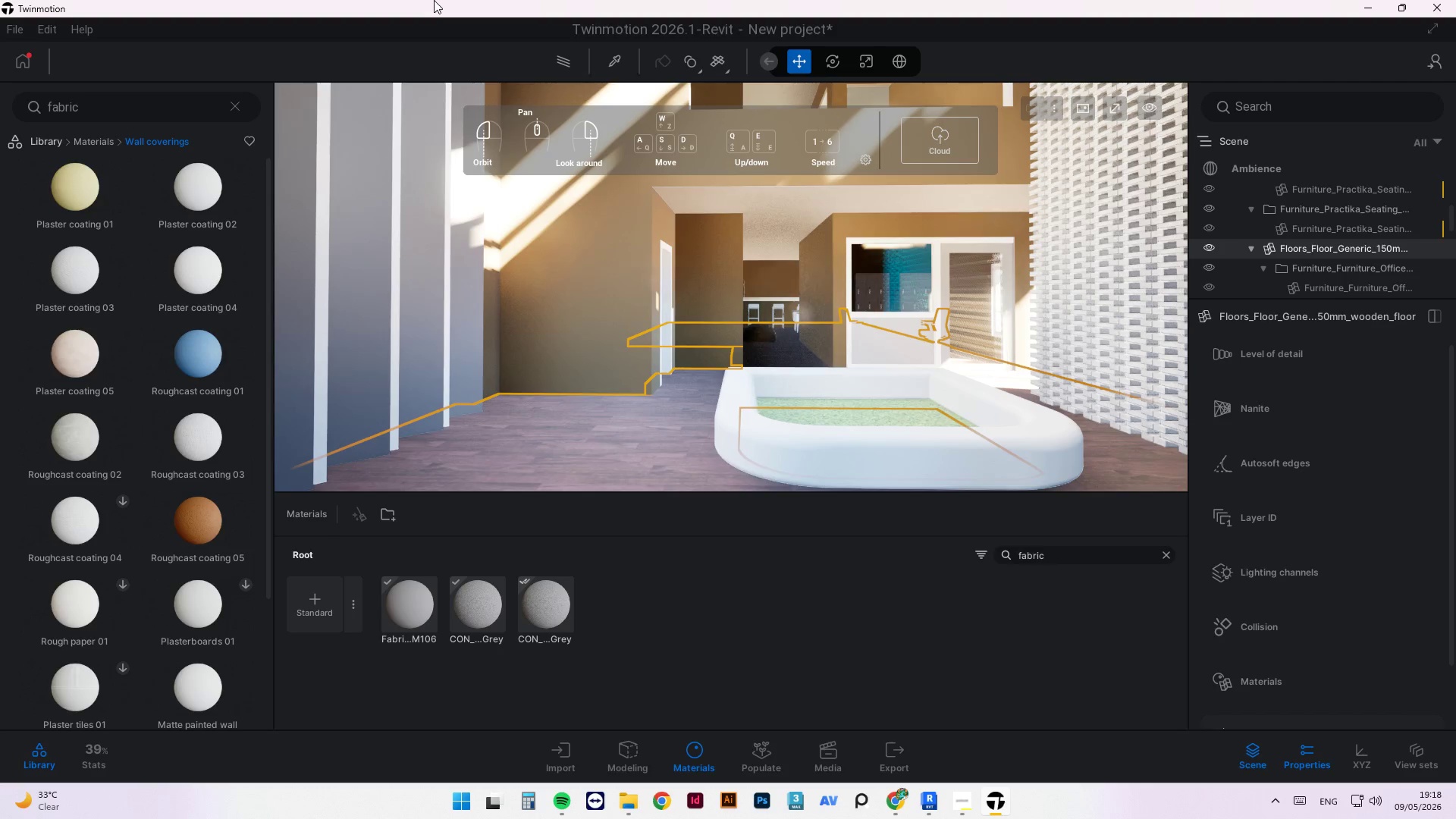 
left_click([98, 142])
 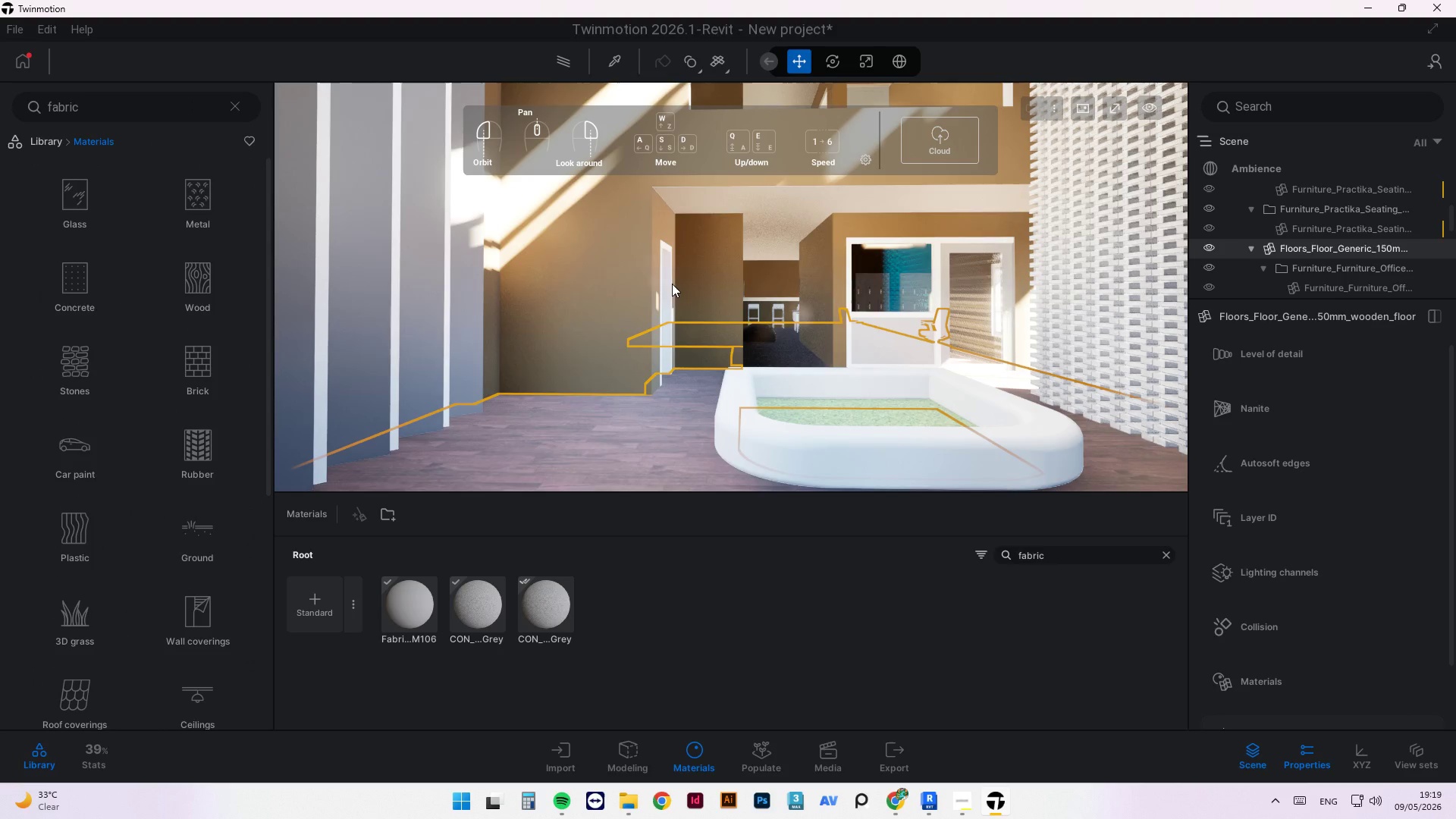 
left_click([642, 246])
 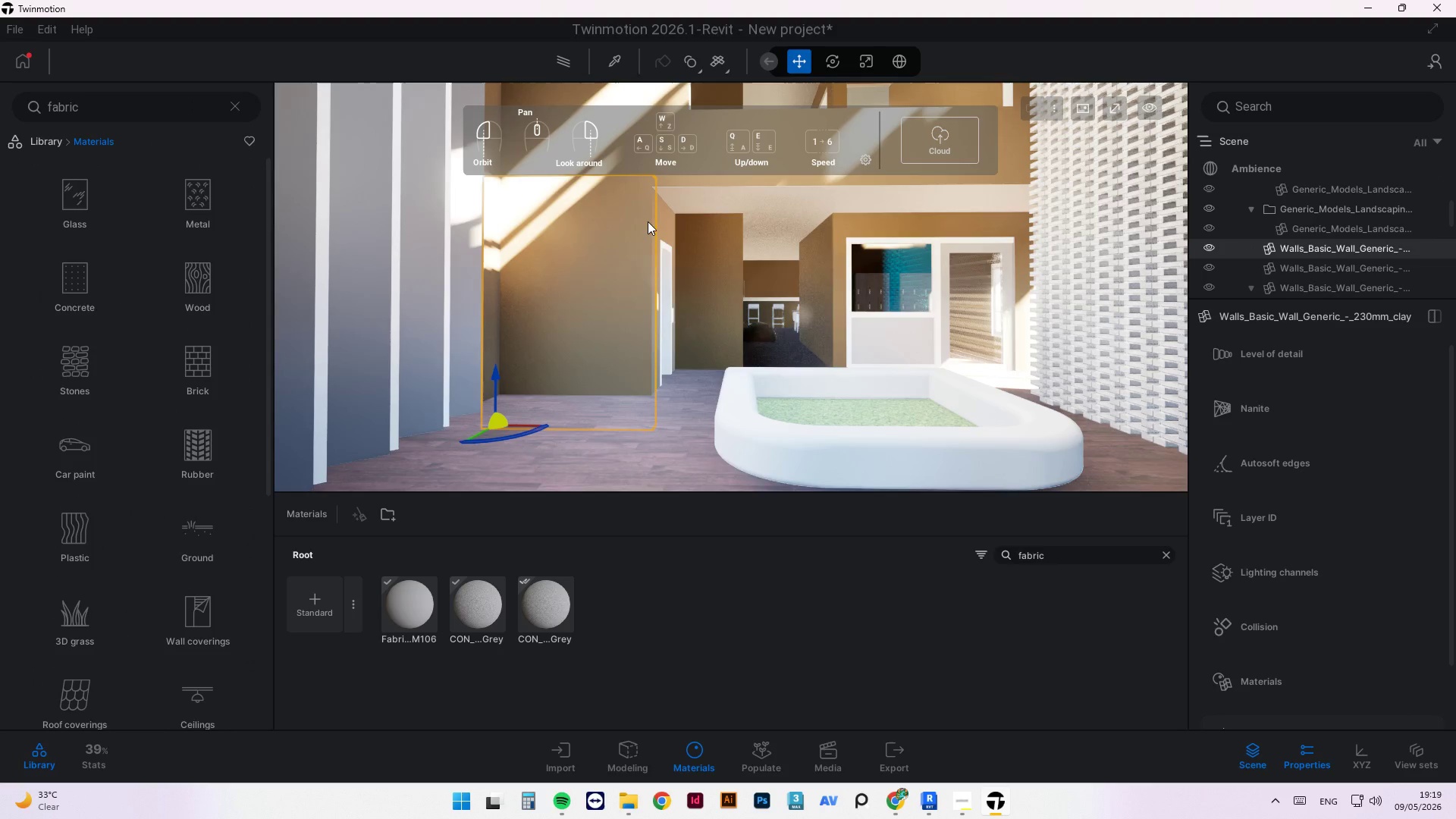 
left_click([648, 221])
 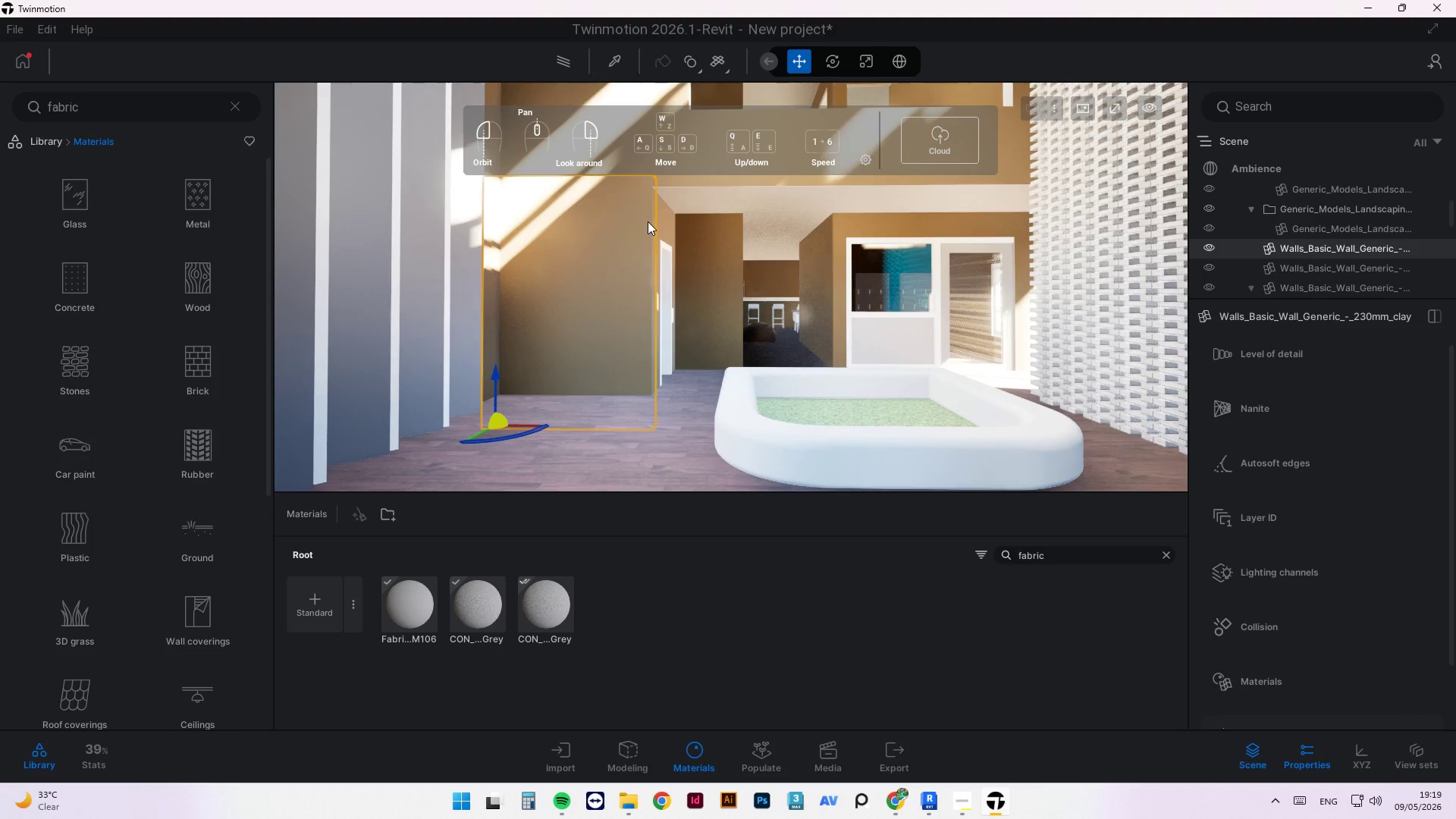 
double_click([648, 221])
 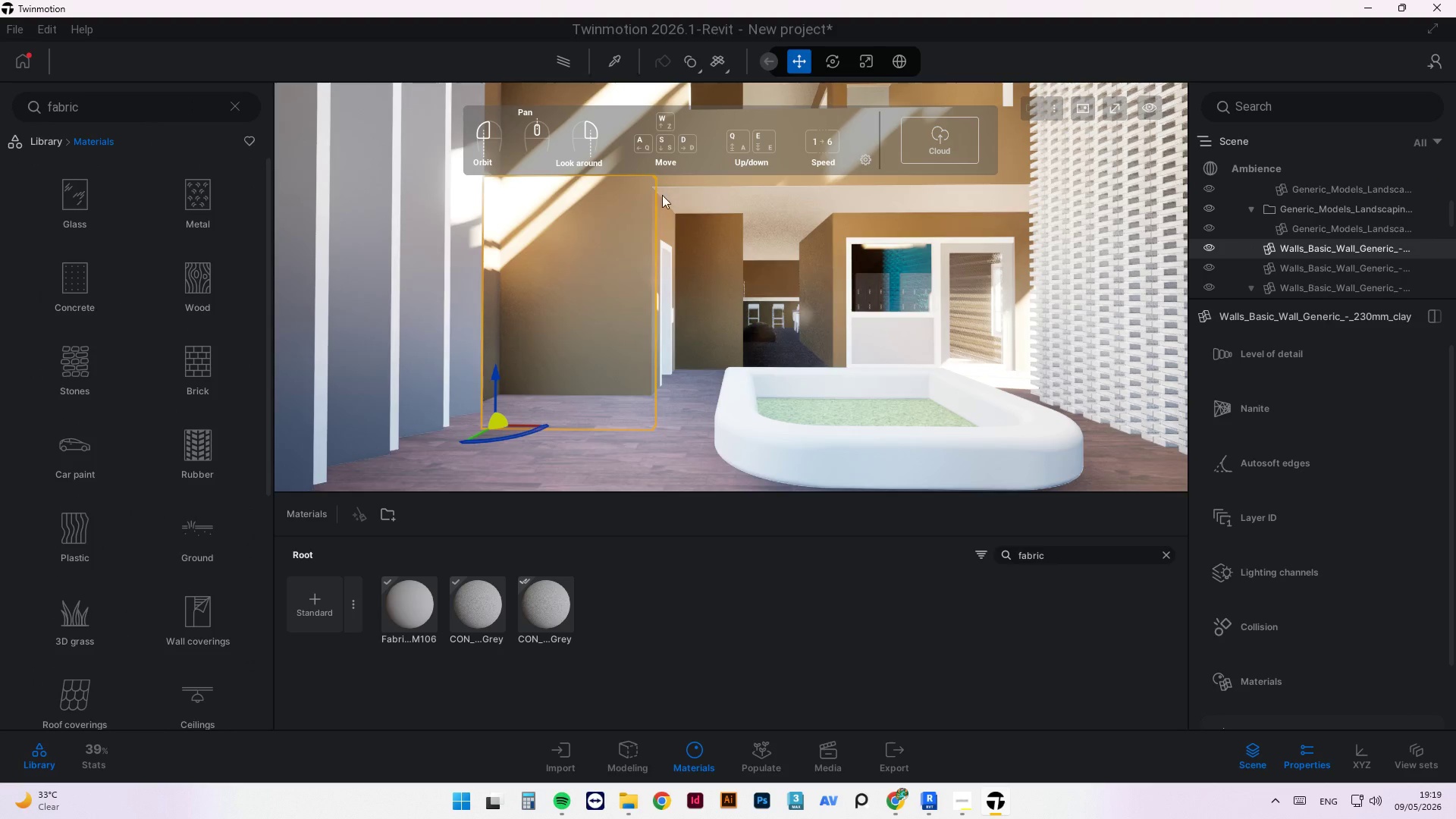 
right_click([654, 210])
 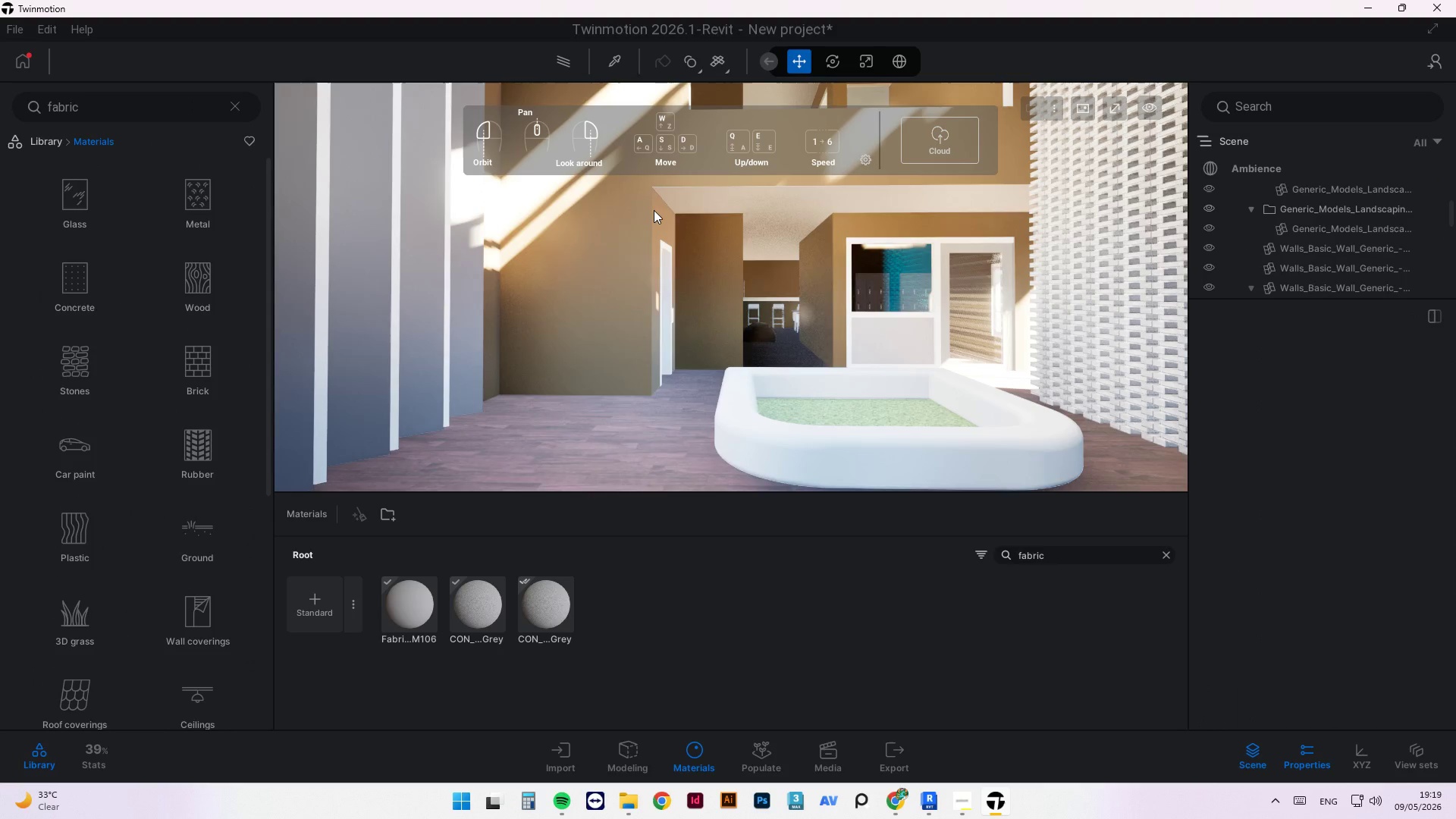 
left_click([647, 218])
 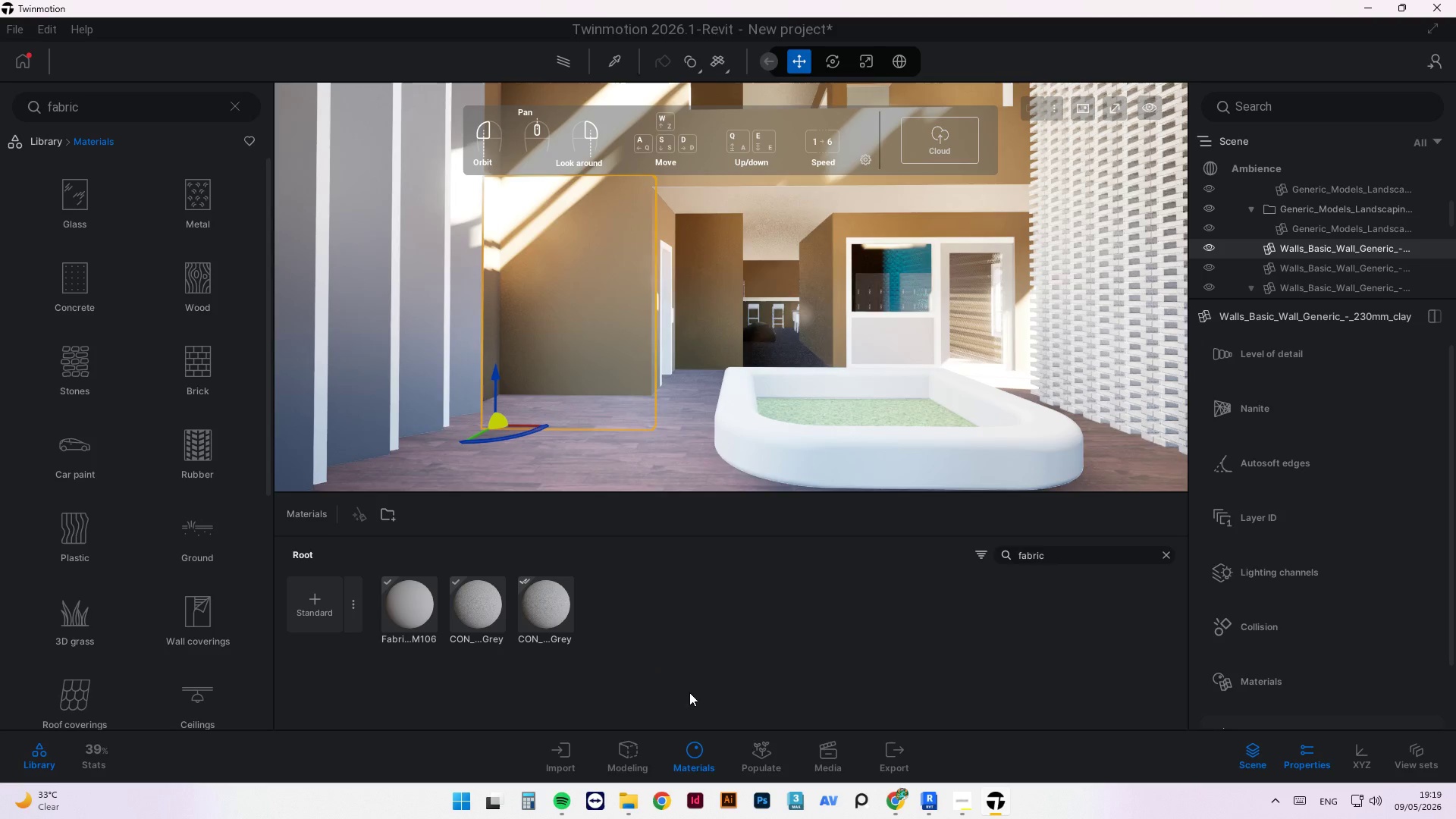 
left_click([1250, 686])
 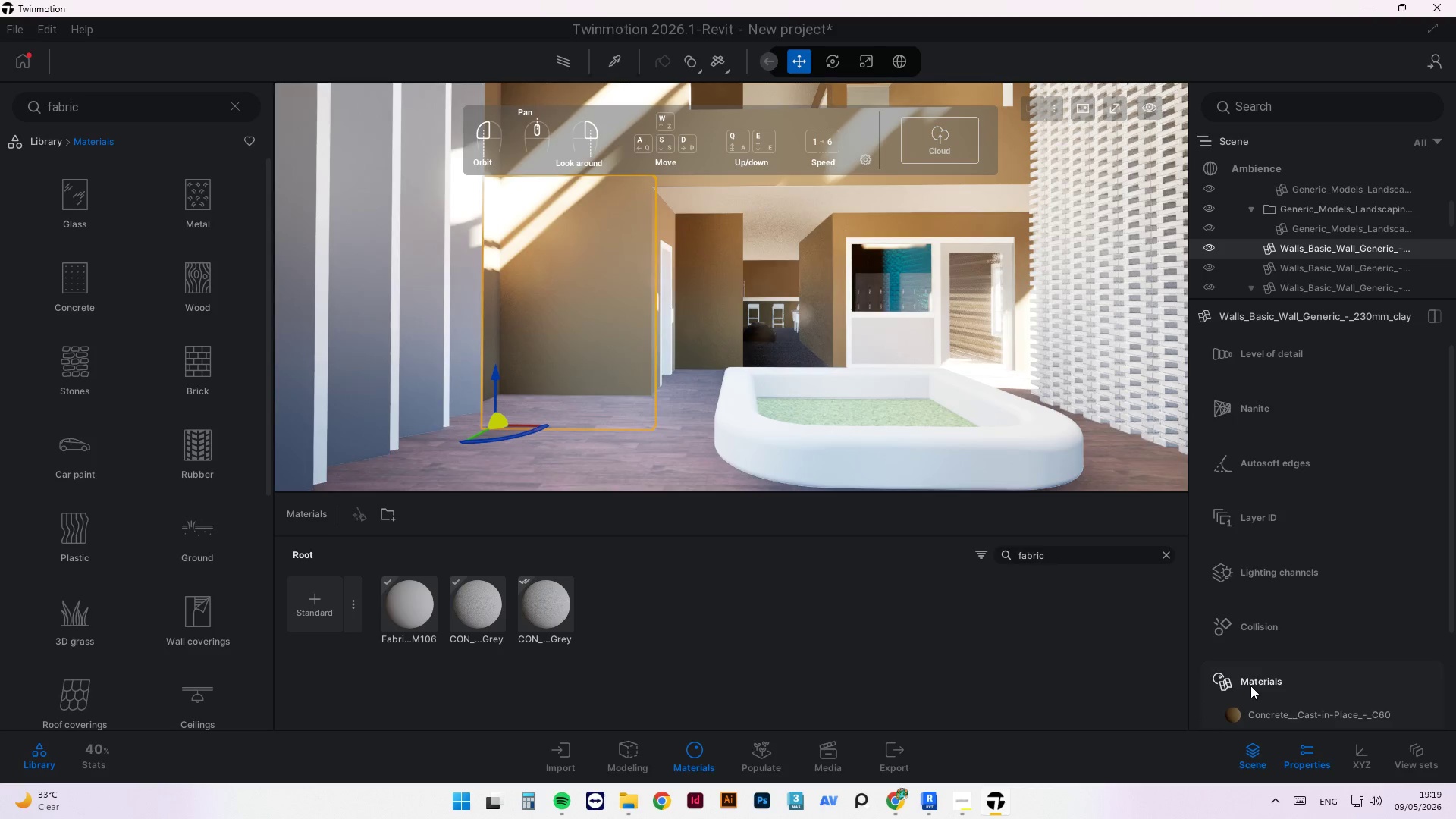 
scroll: coordinate [1266, 639], scroll_direction: down, amount: 3.0
 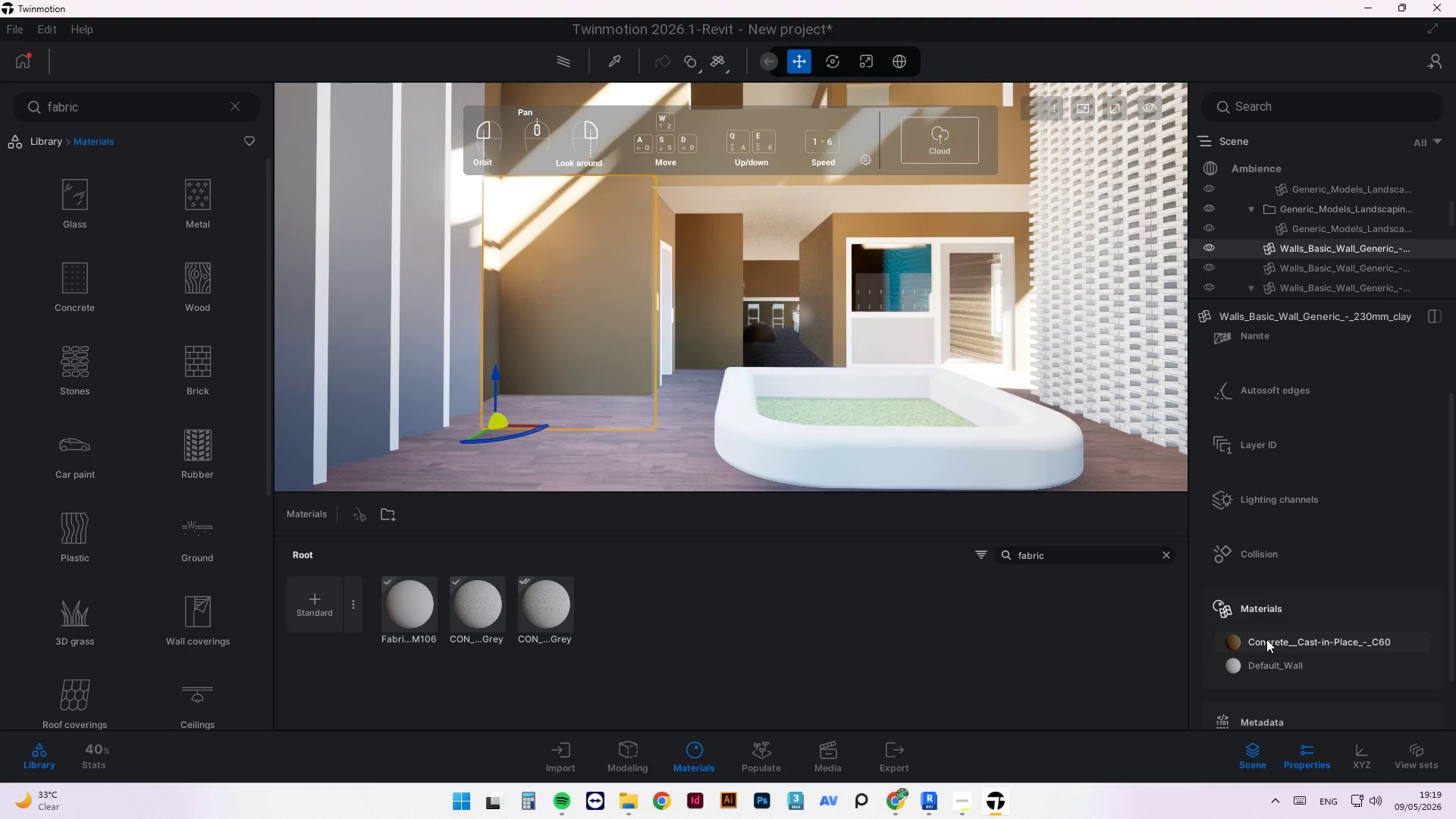 
left_click([1266, 639])
 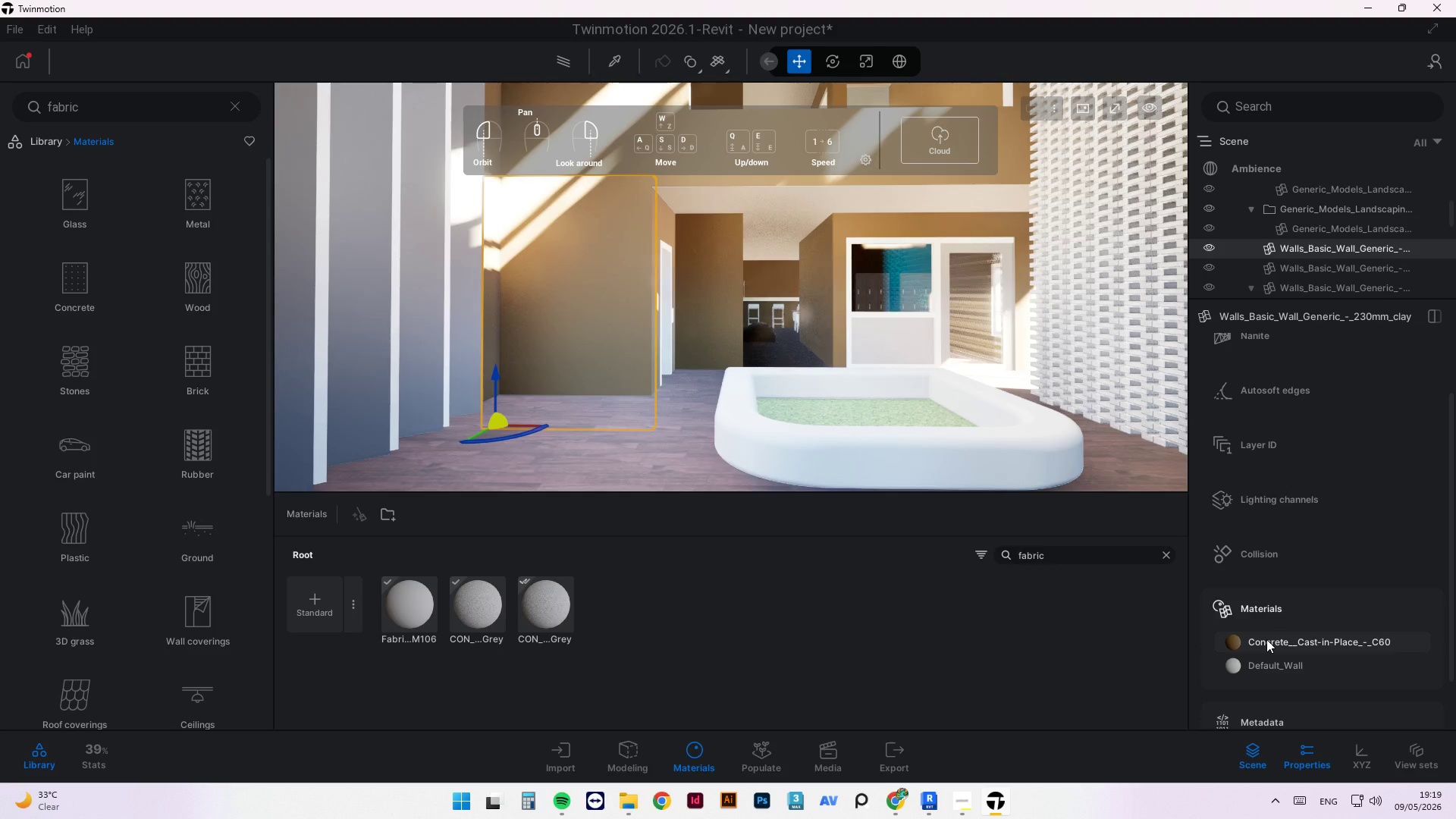 
right_click([1266, 639])
 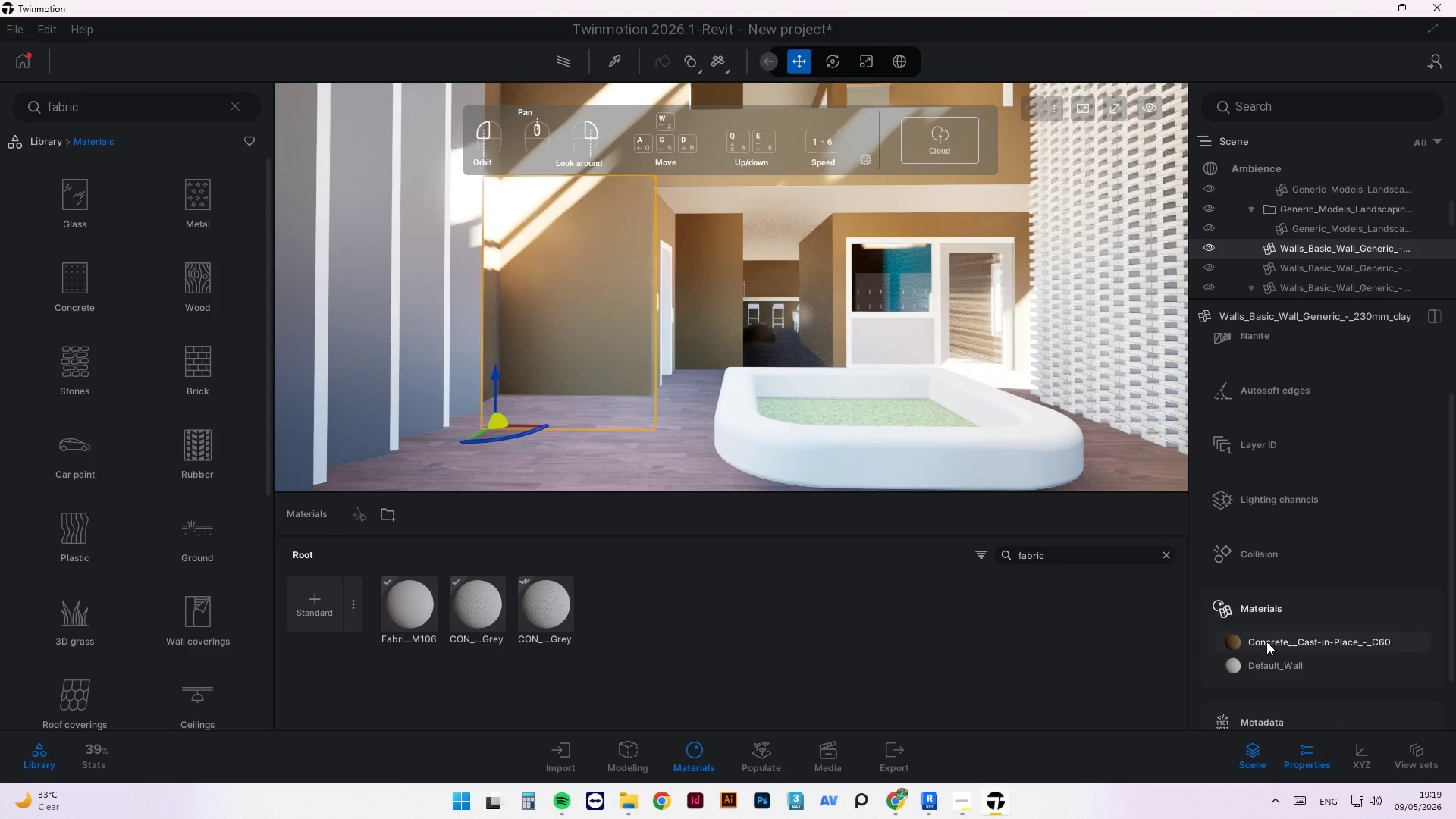 
double_click([1266, 642])
 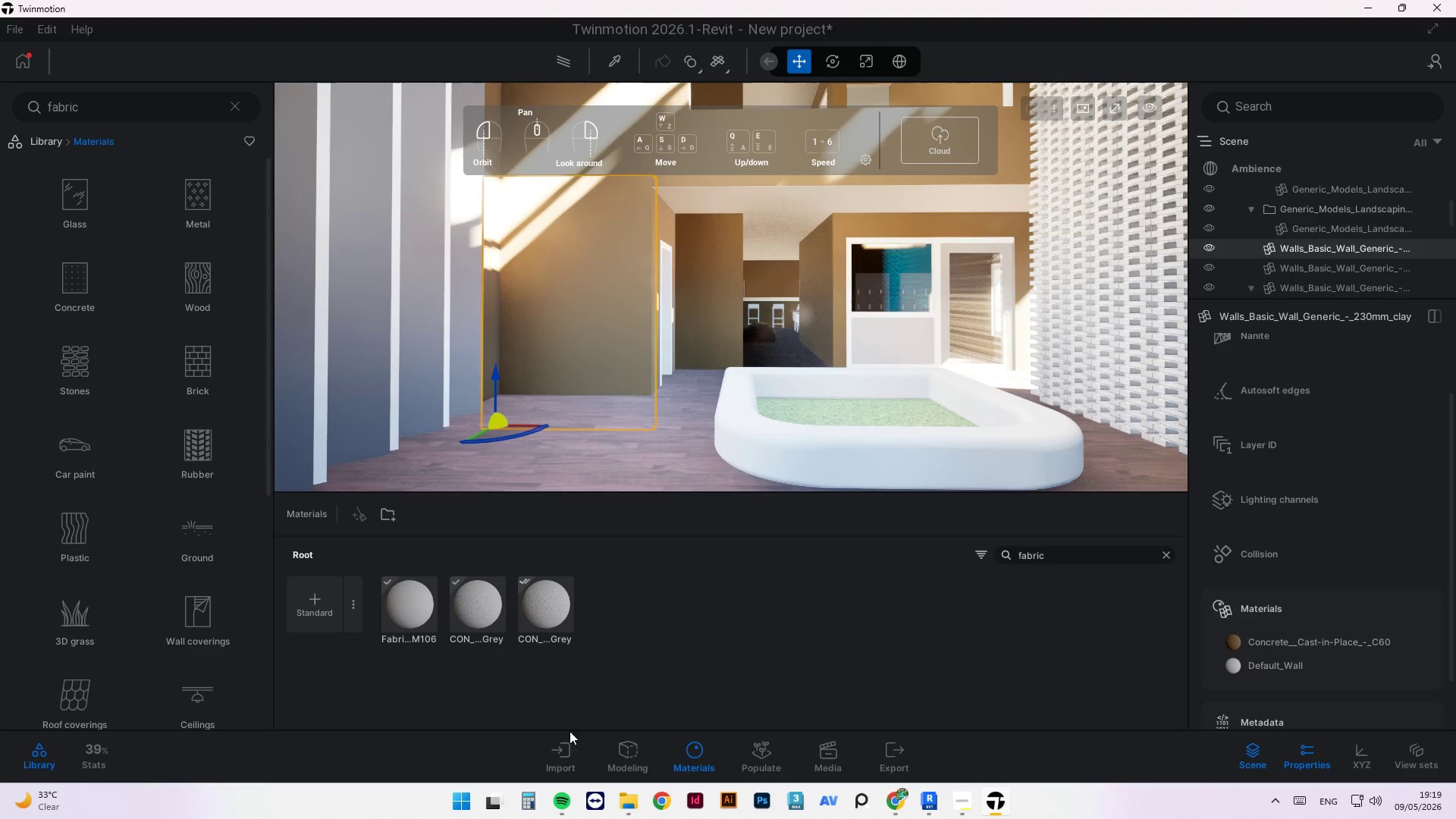 
left_click([1002, 805])
 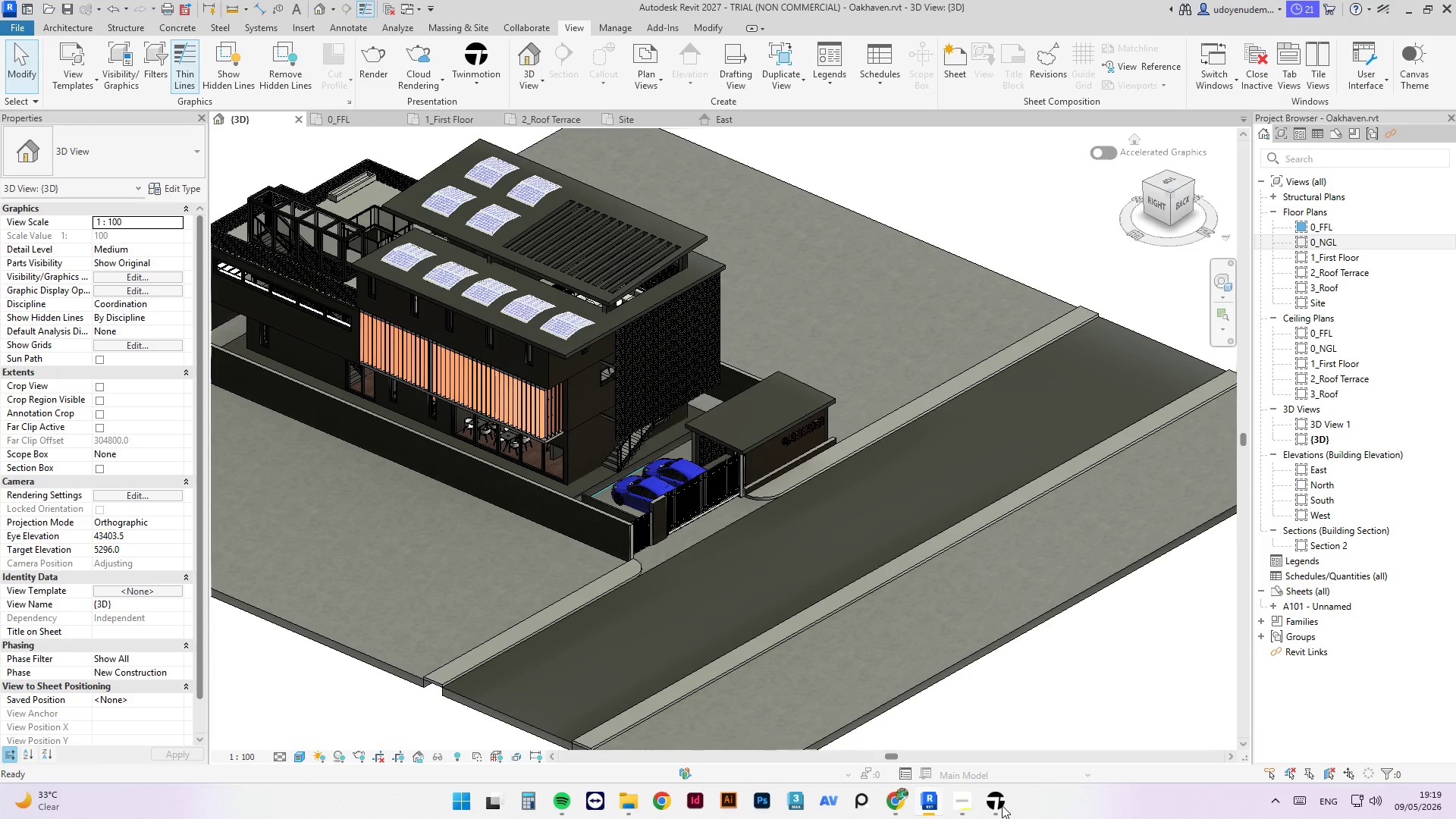 
left_click([1002, 805])
 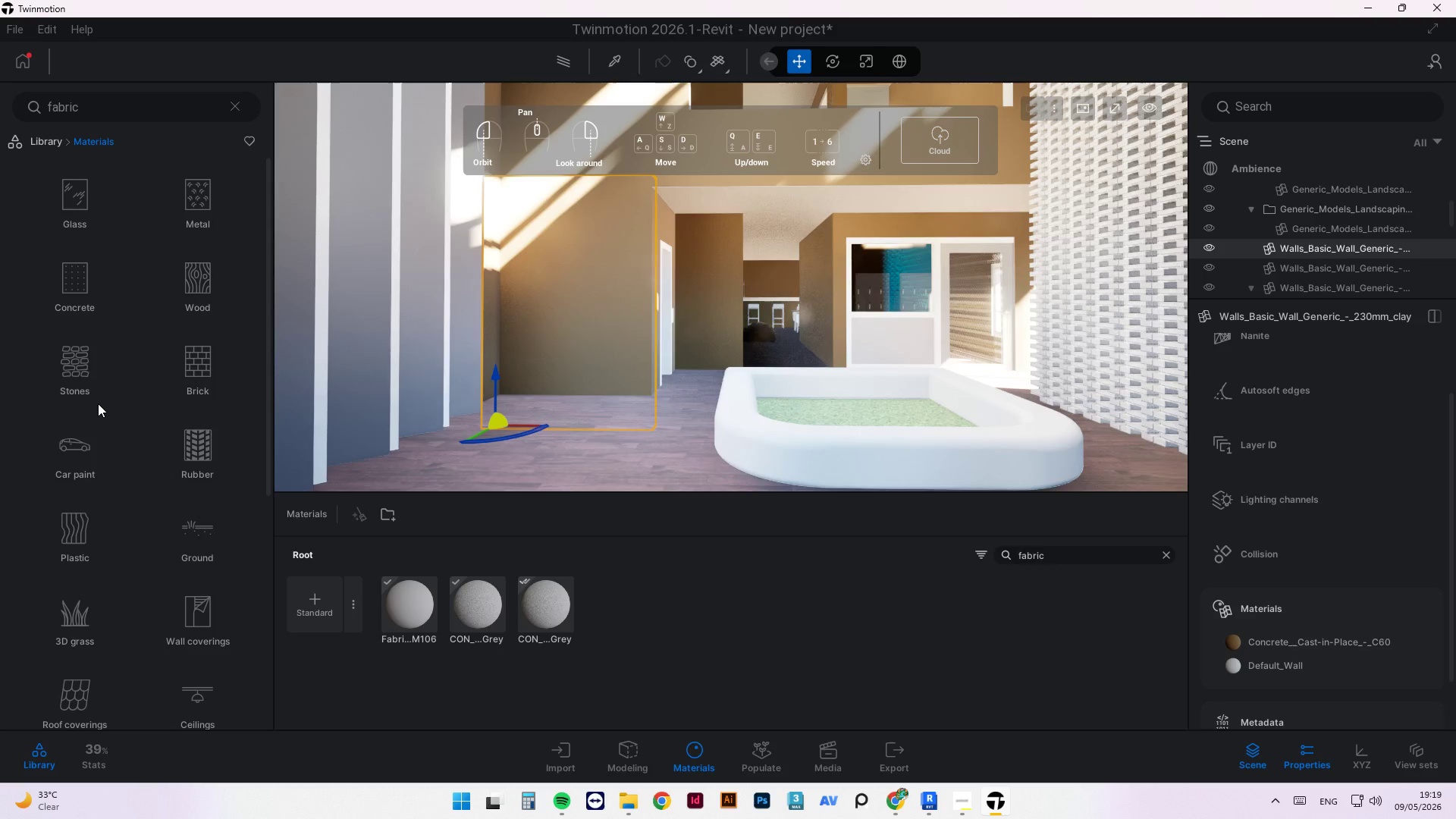 
wait(6.36)
 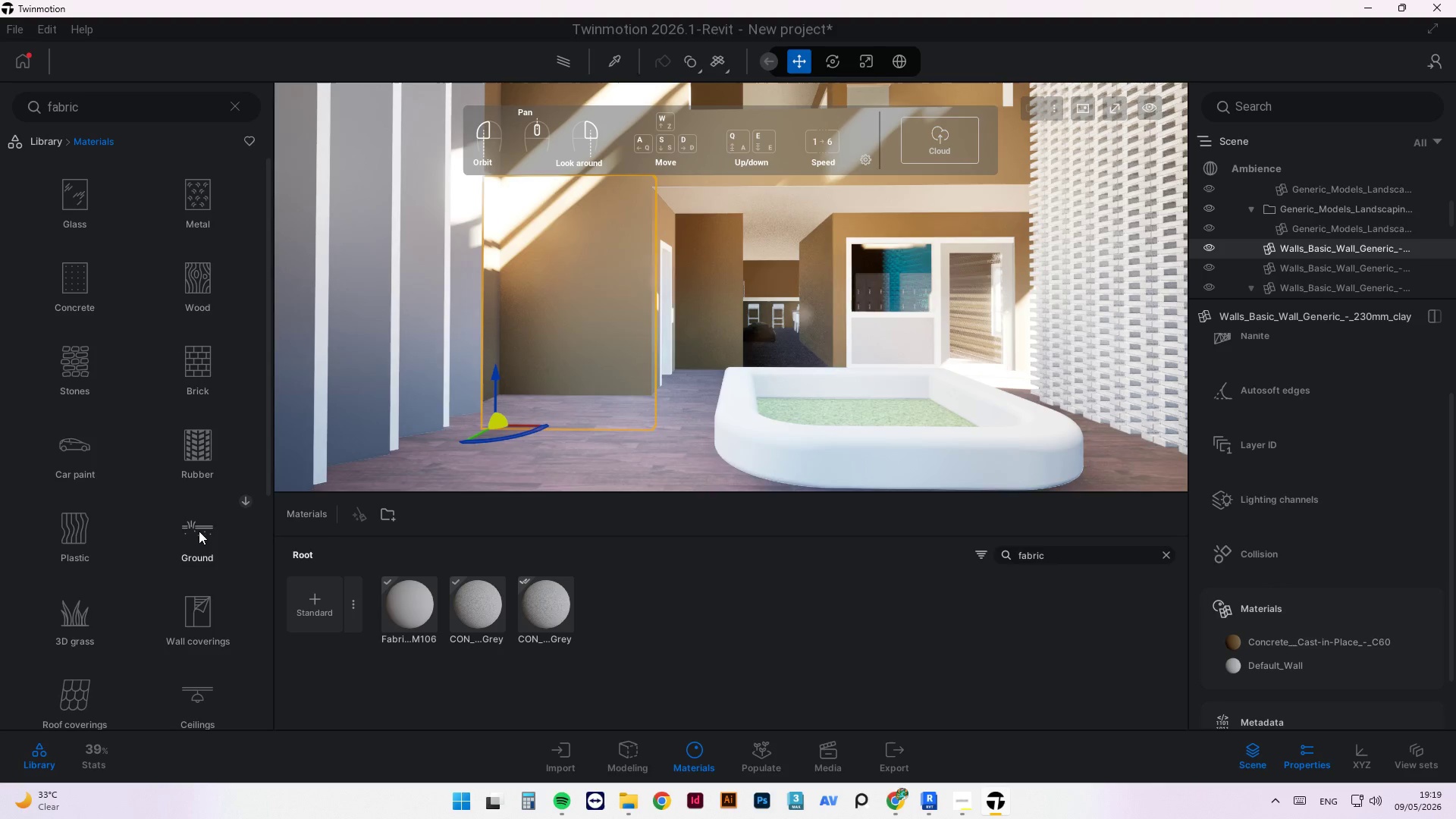 
double_click([65, 272])
 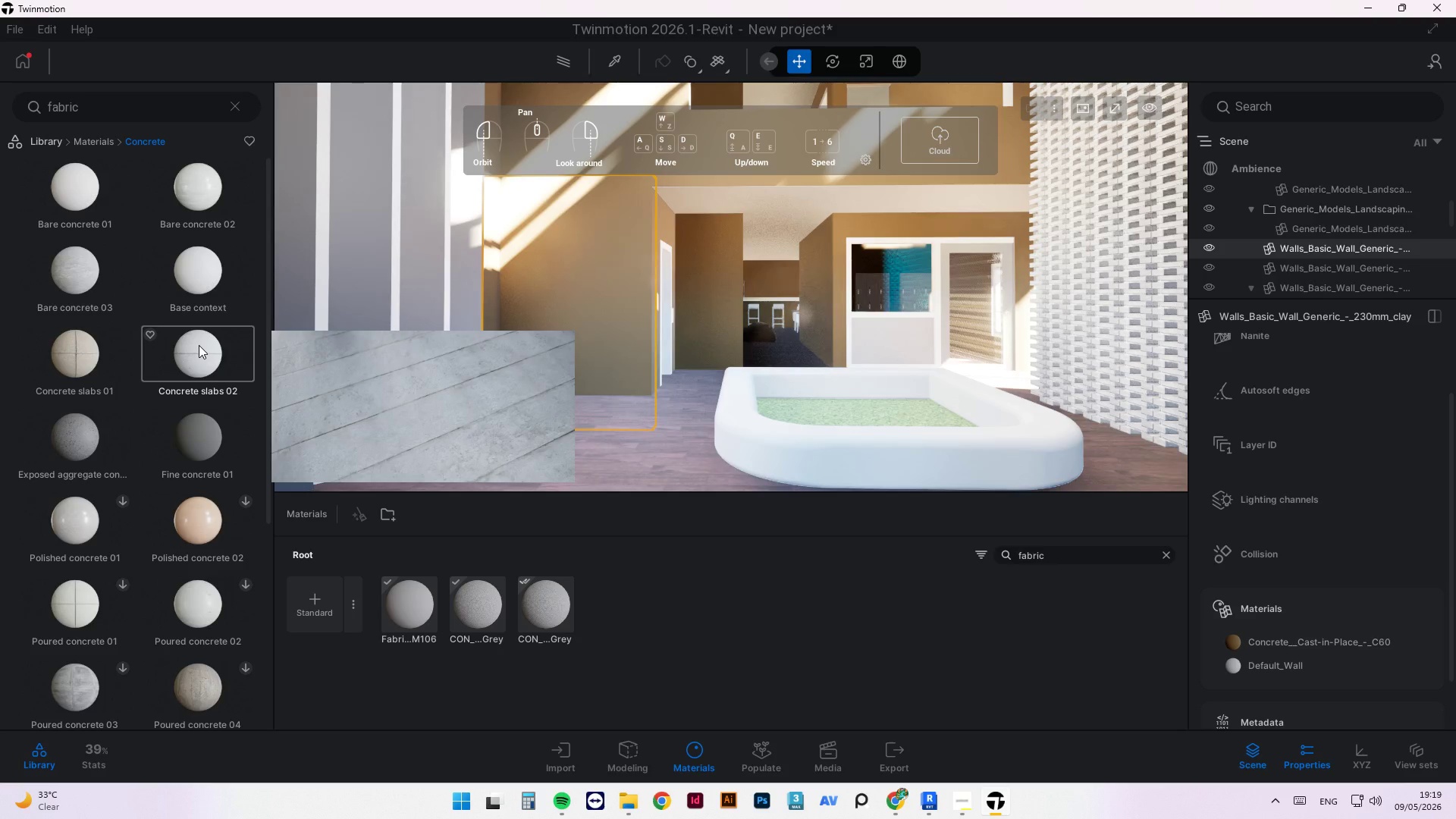 
wait(5.22)
 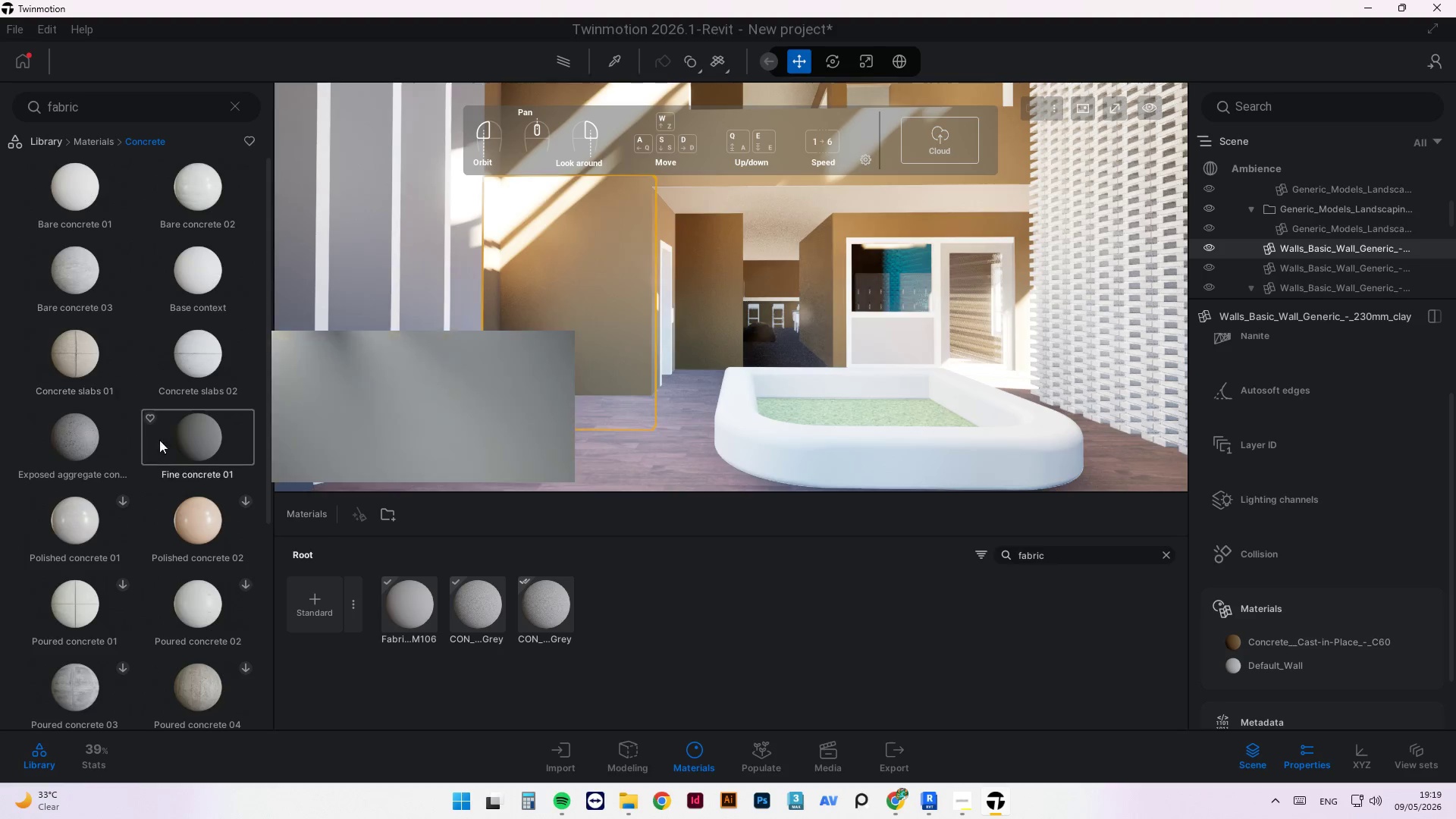 
scroll: coordinate [95, 527], scroll_direction: down, amount: 3.0
 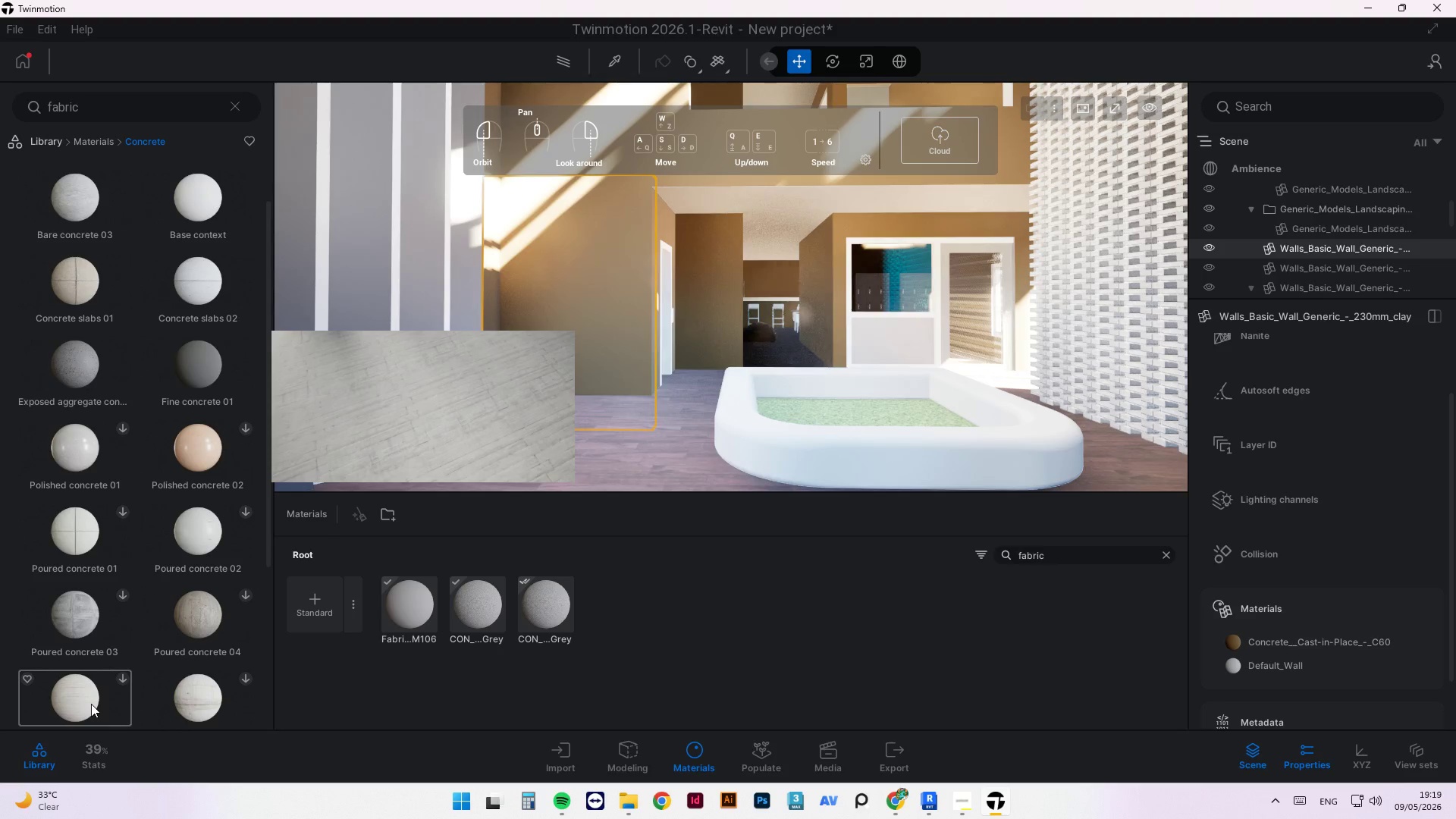 
wait(5.39)
 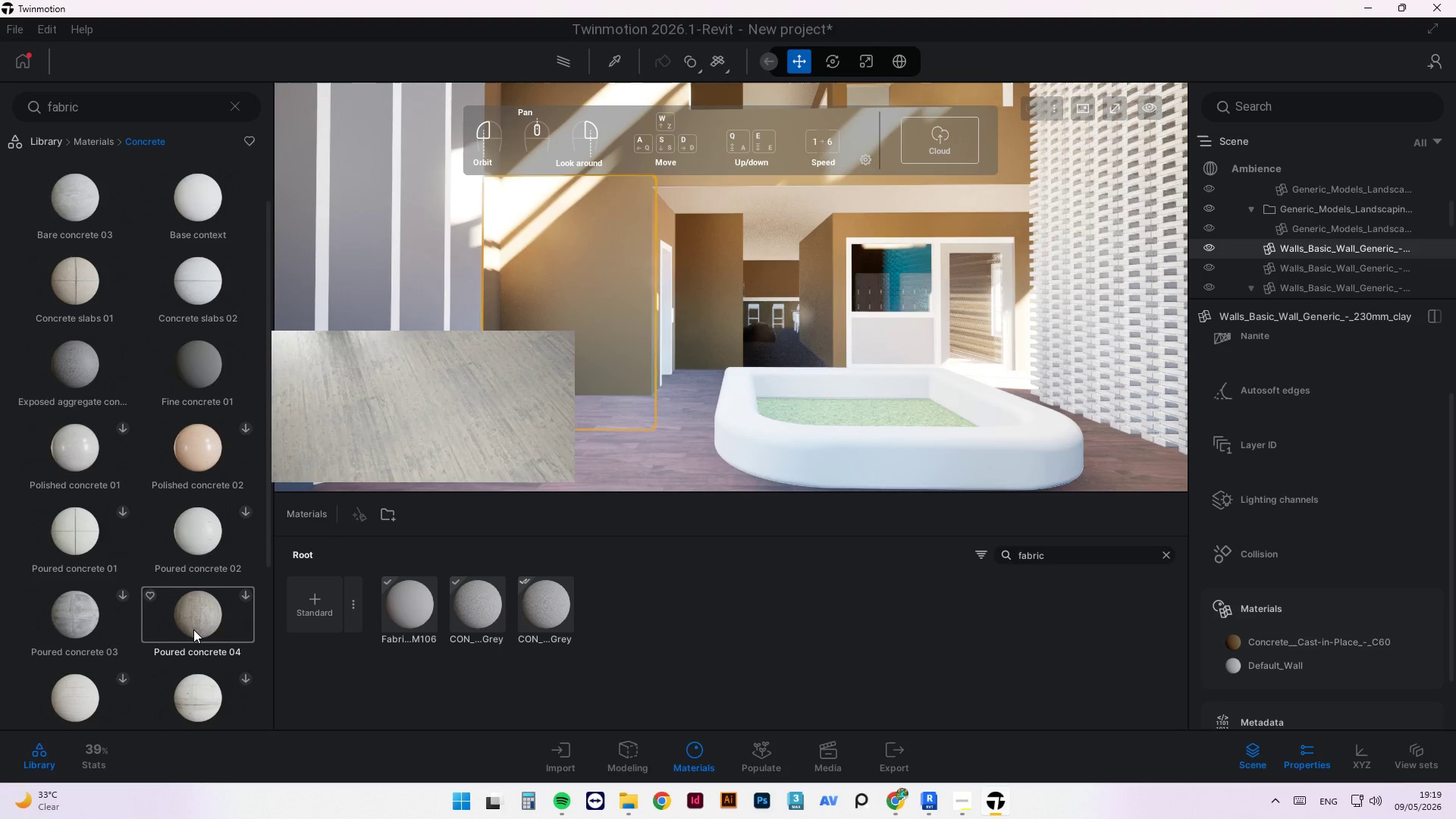 
scroll: coordinate [190, 403], scroll_direction: up, amount: 4.0
 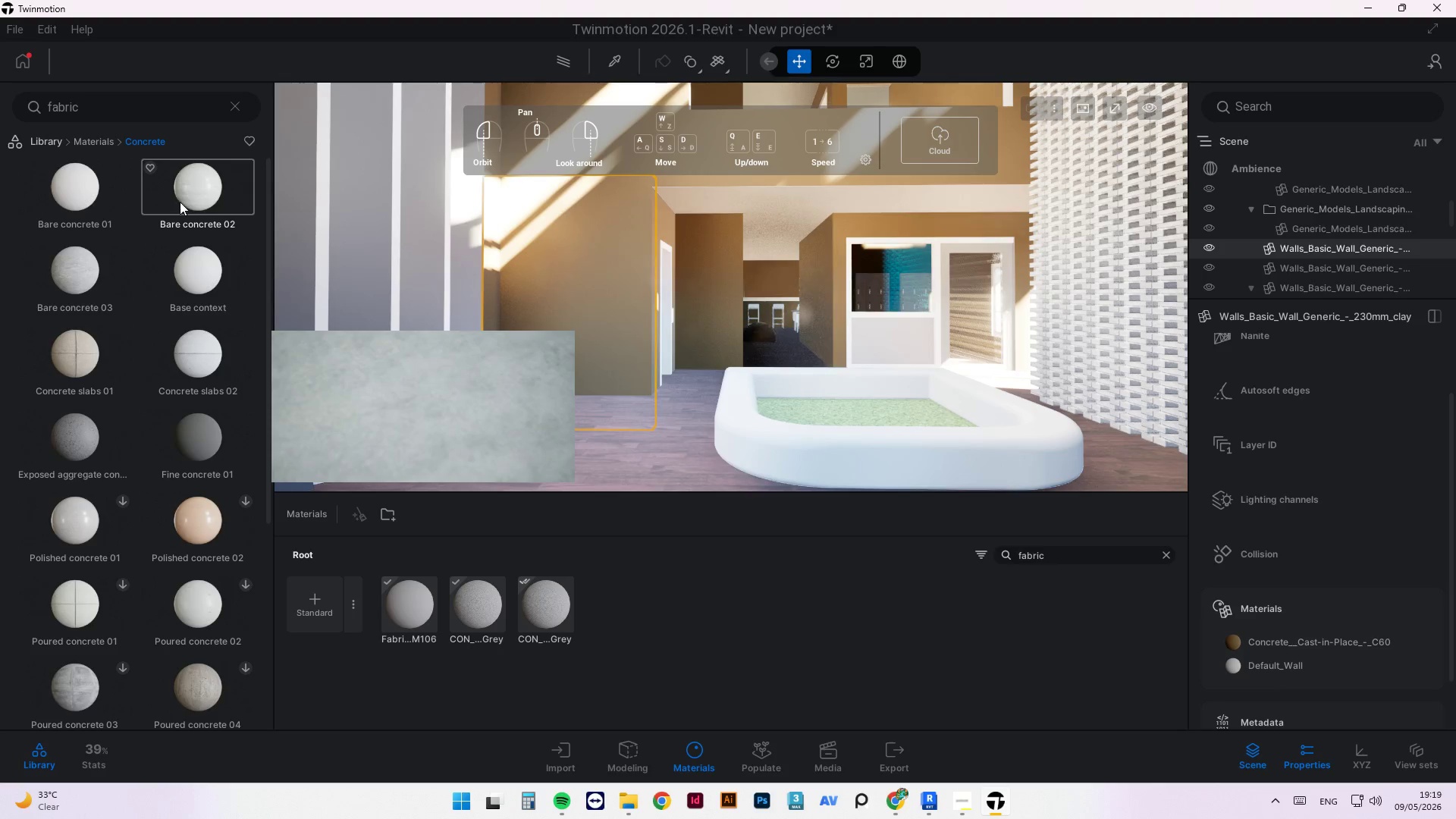 
left_click([179, 169])
 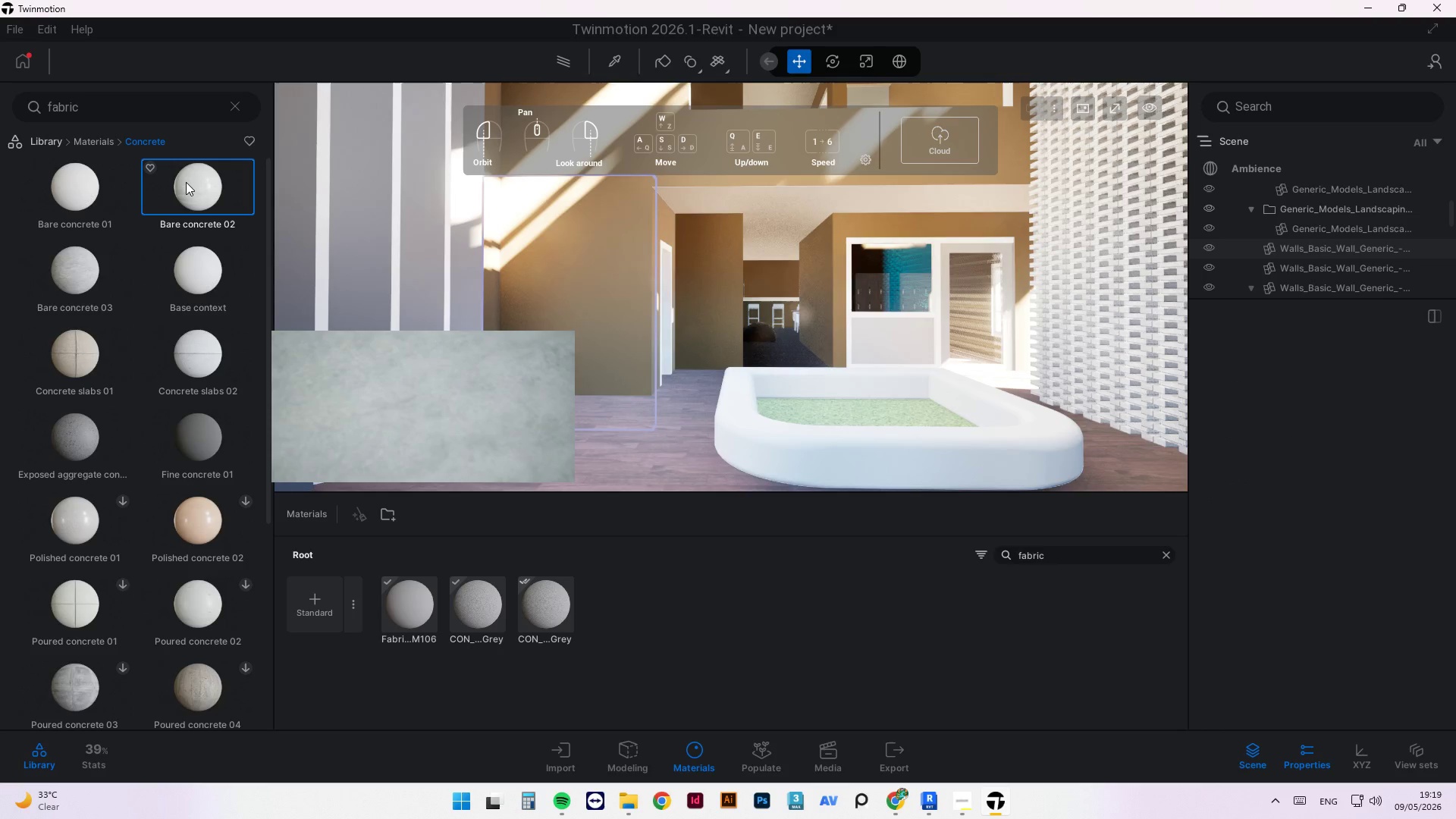 
left_click_drag(start_coordinate=[186, 182], to_coordinate=[556, 256])
 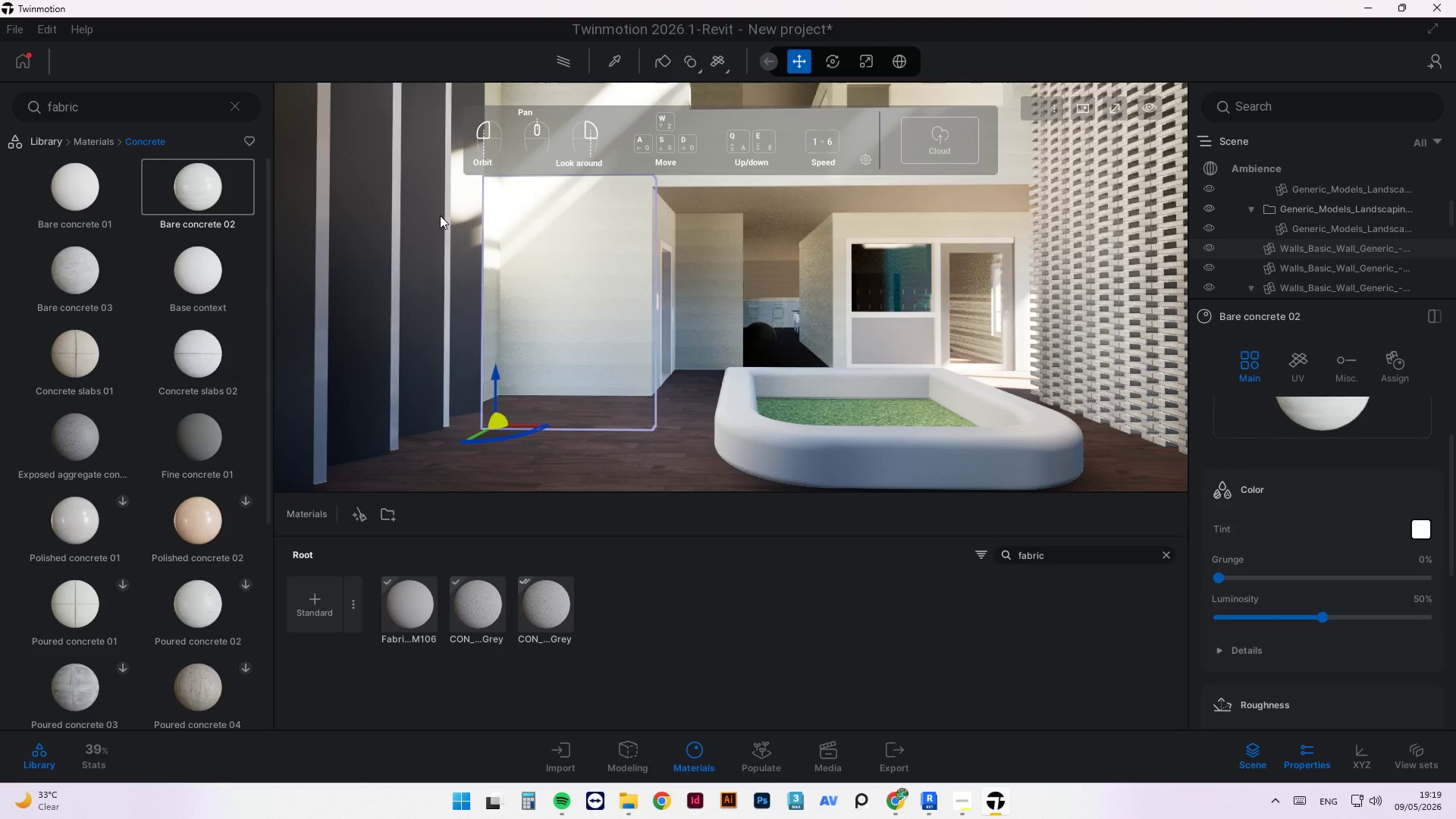 
left_click_drag(start_coordinate=[92, 280], to_coordinate=[580, 281])
 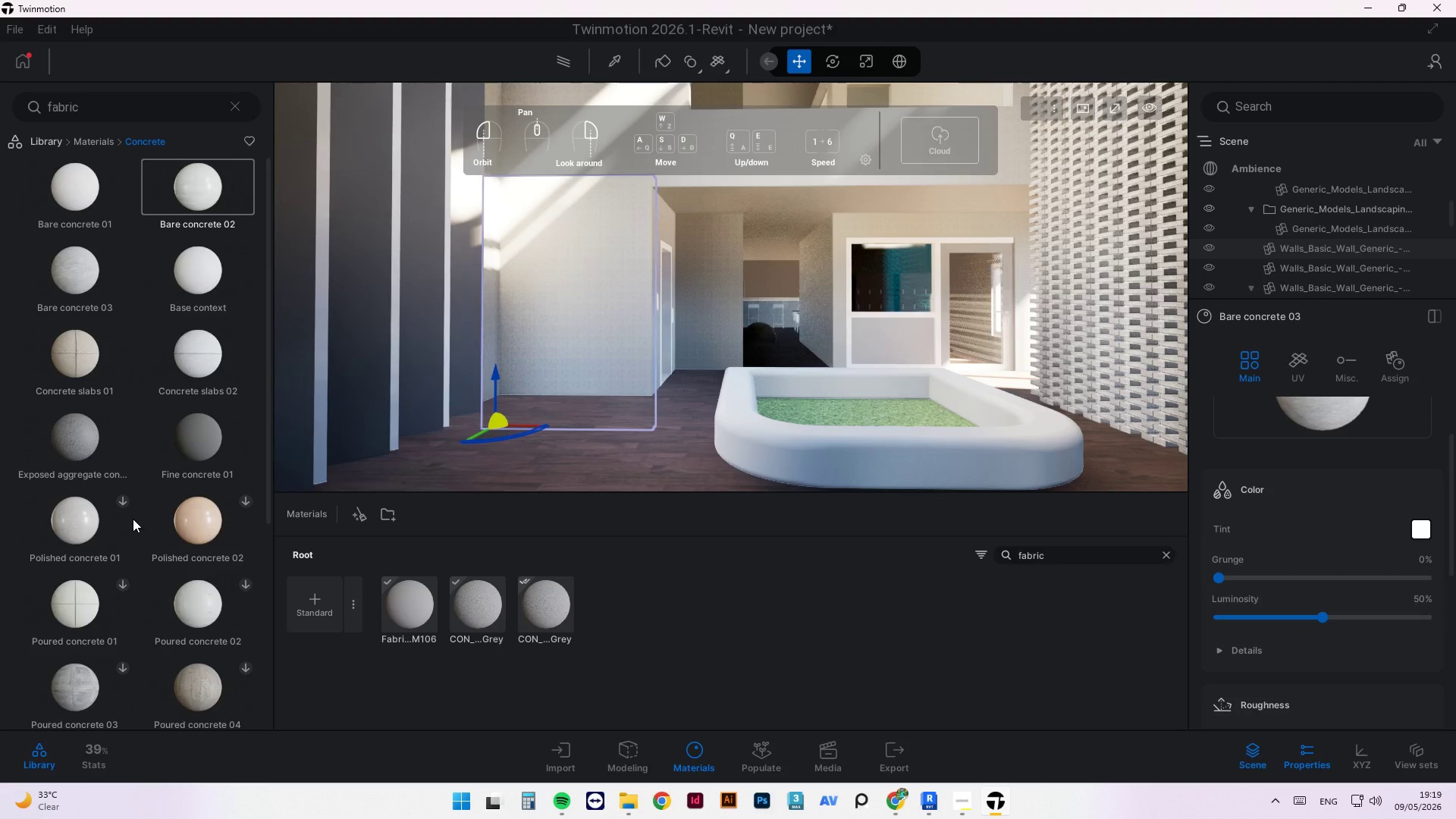 
wait(5.66)
 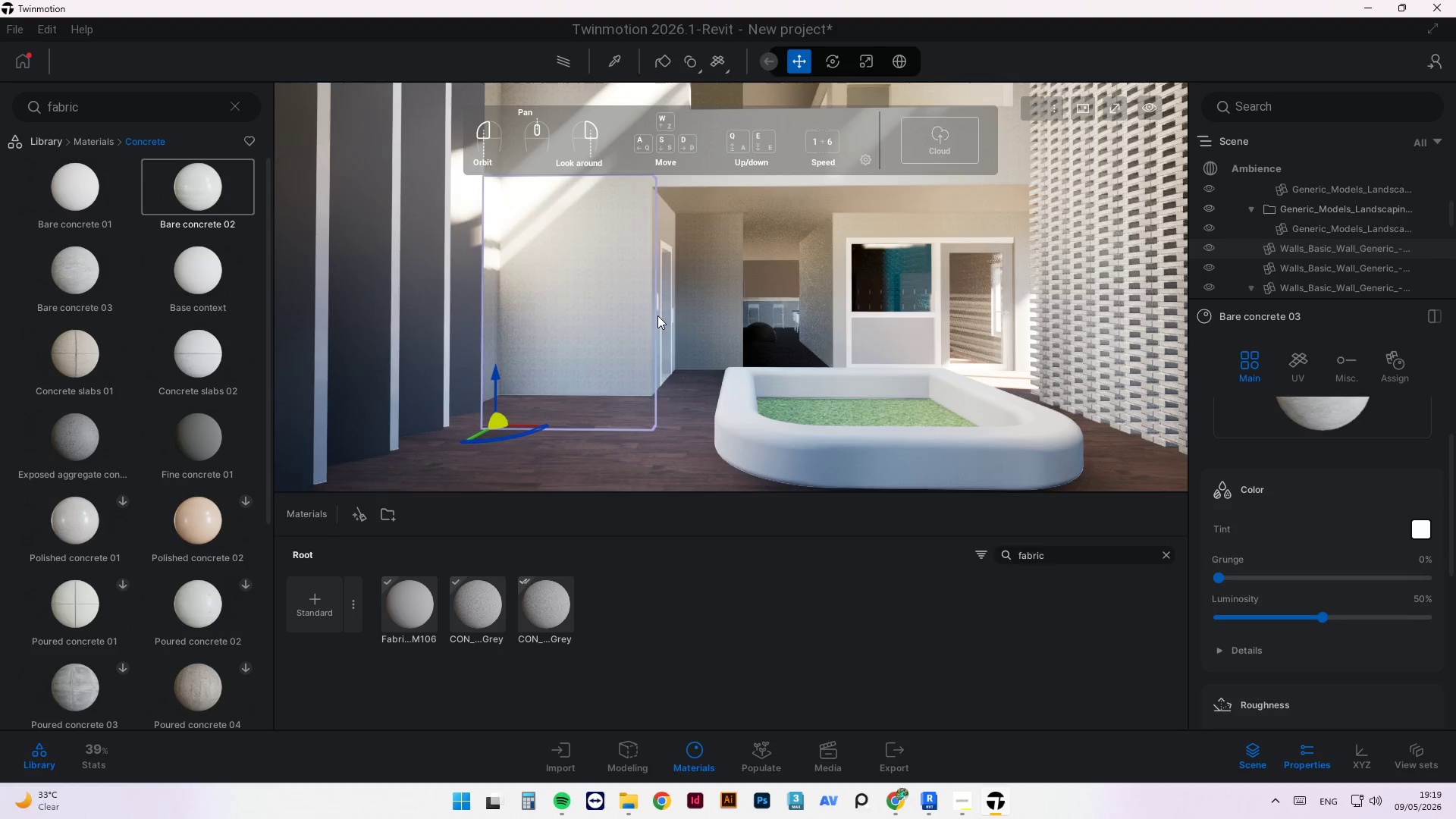 
left_click_drag(start_coordinate=[203, 699], to_coordinate=[579, 303])
 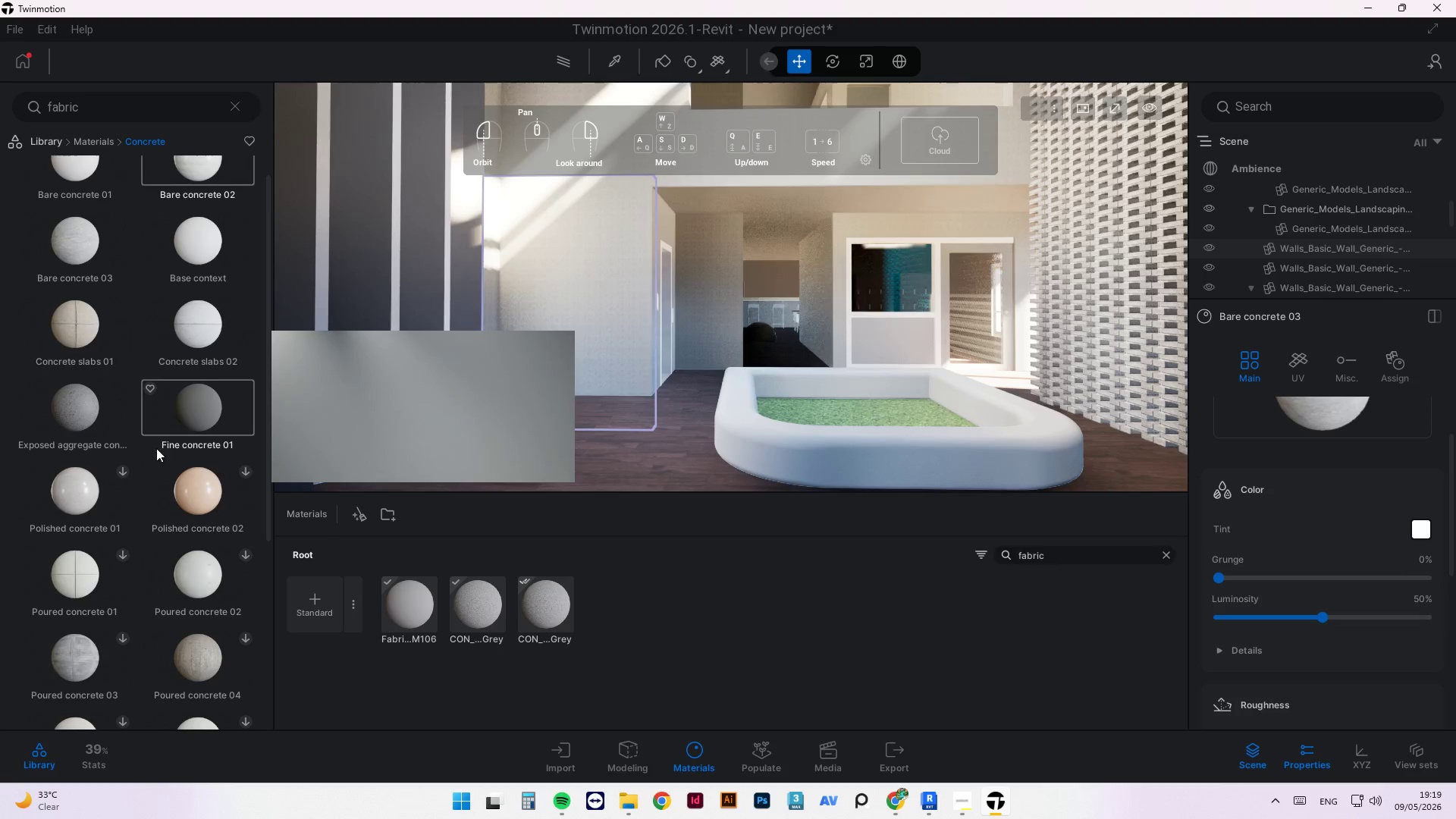 
scroll: coordinate [186, 494], scroll_direction: down, amount: 12.0
 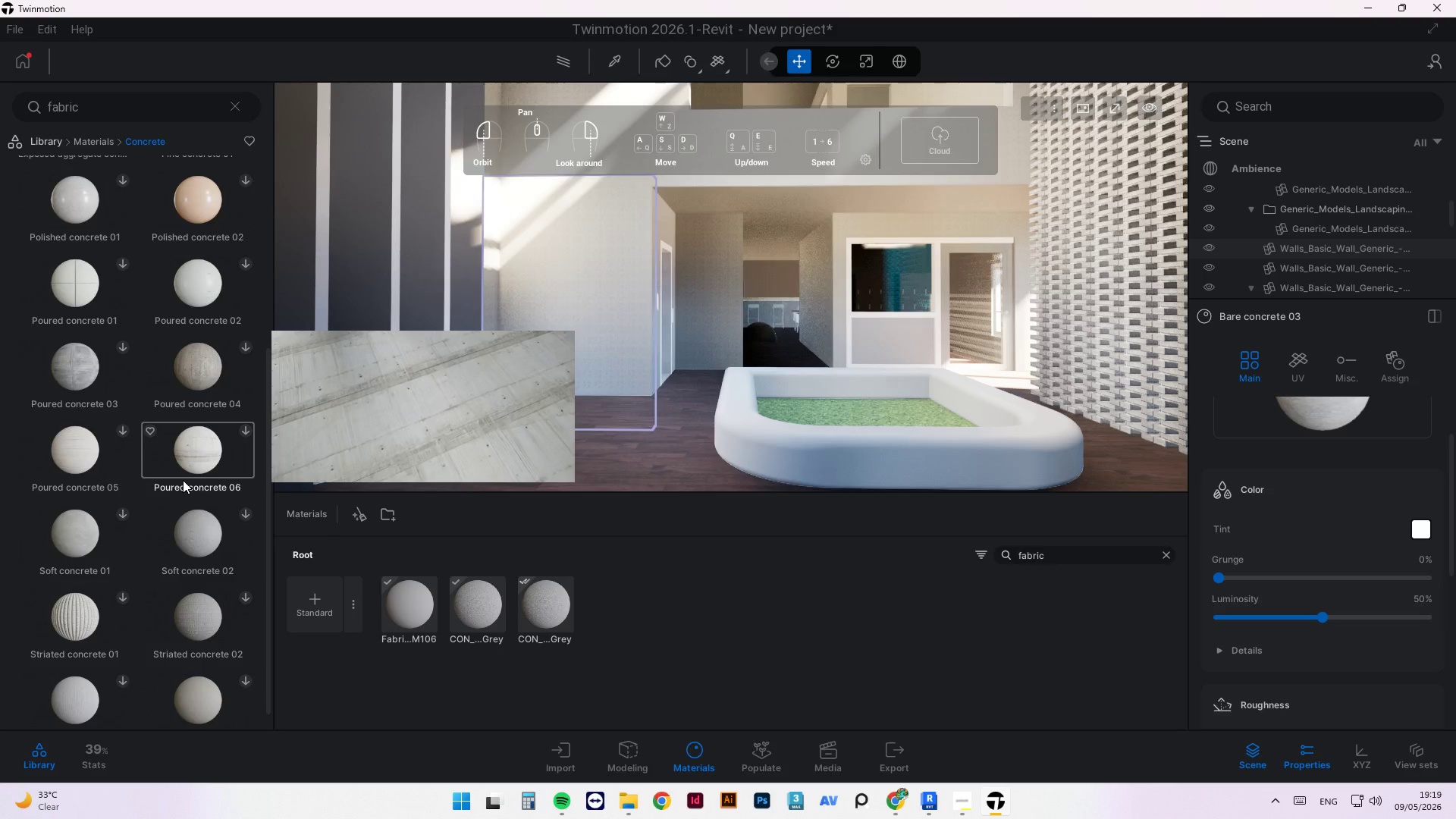 
left_click_drag(start_coordinate=[182, 538], to_coordinate=[577, 305])
 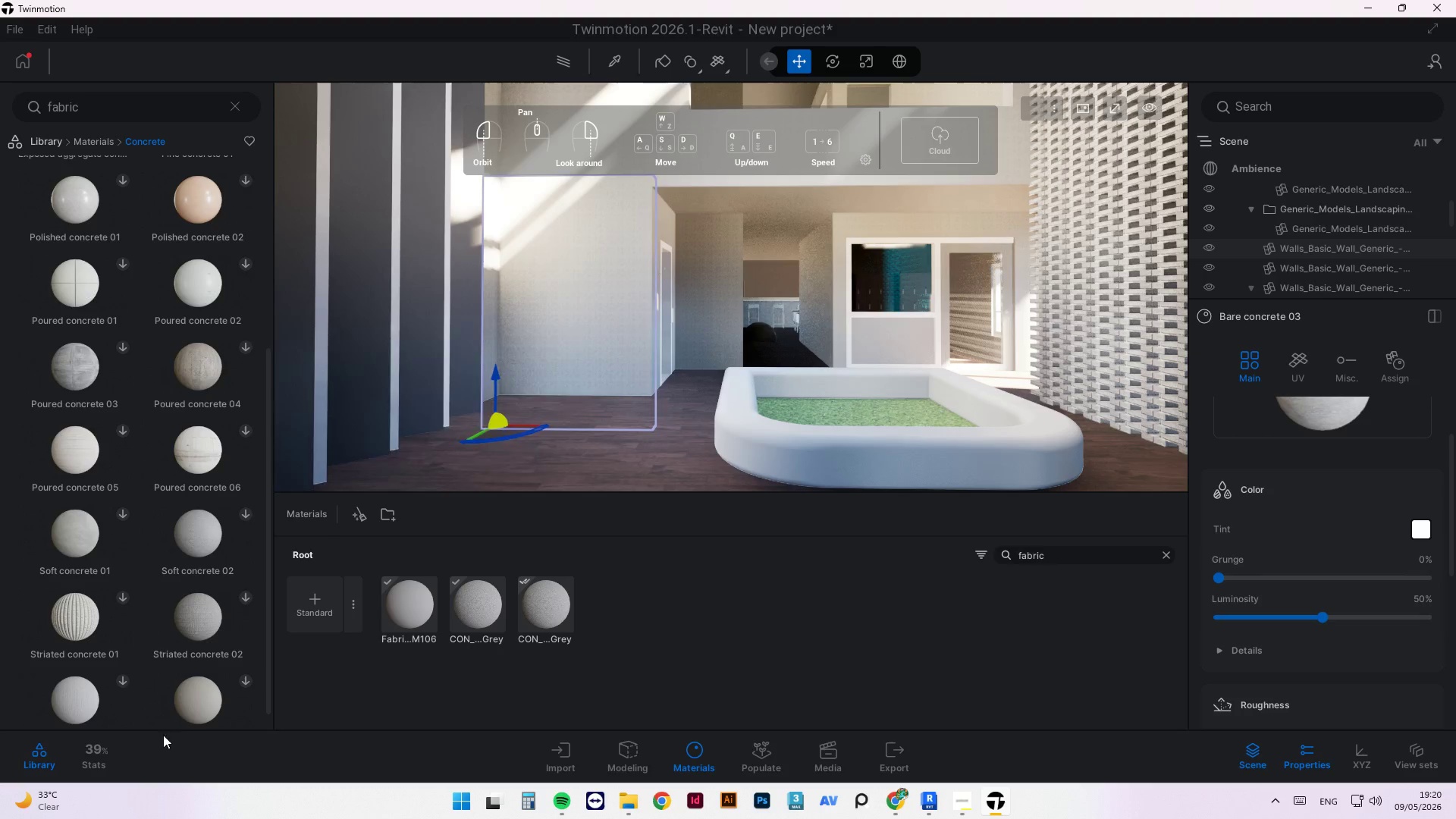 
scroll: coordinate [180, 552], scroll_direction: down, amount: 5.0
 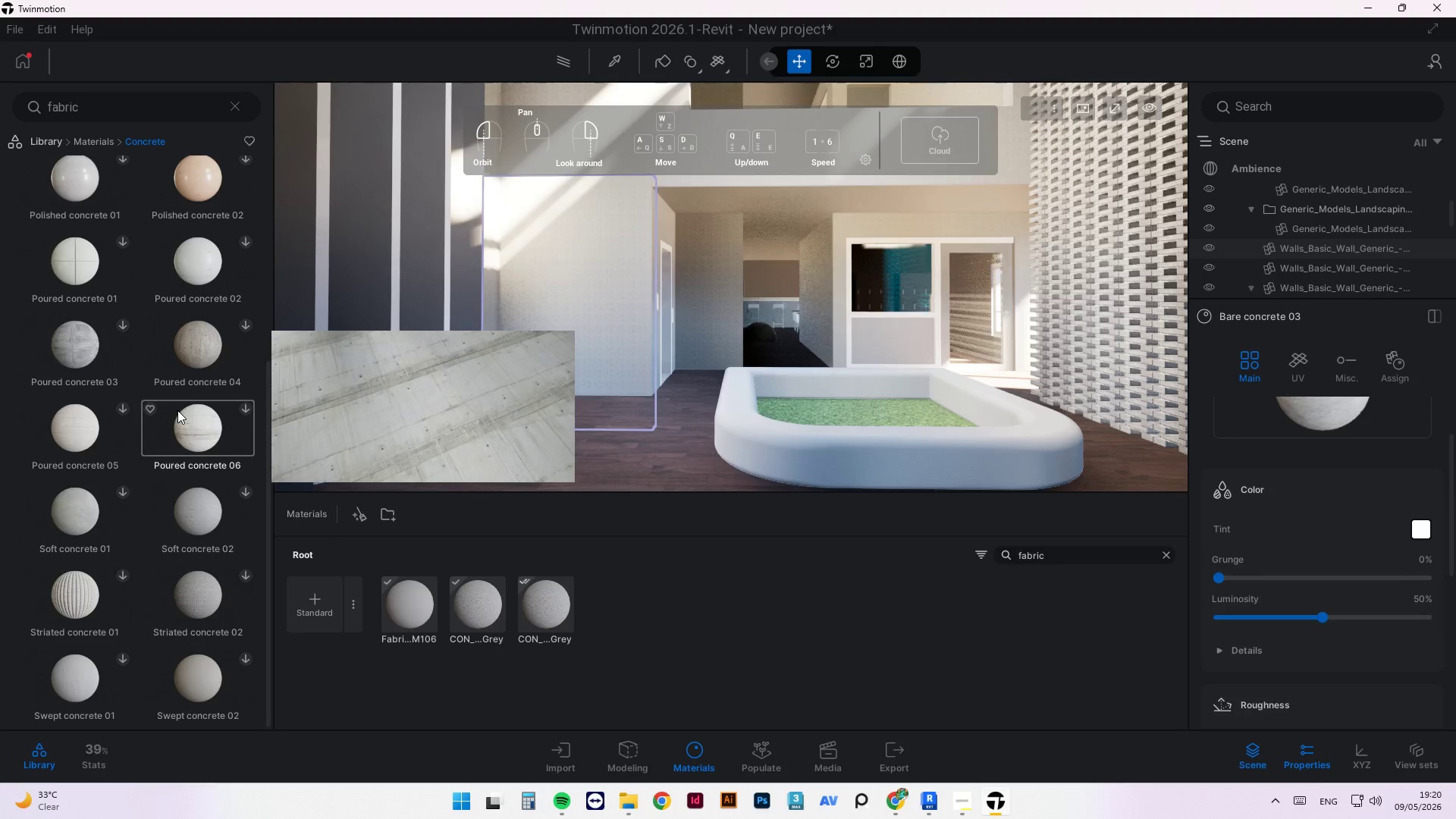 
mouse_move([155, 529])
 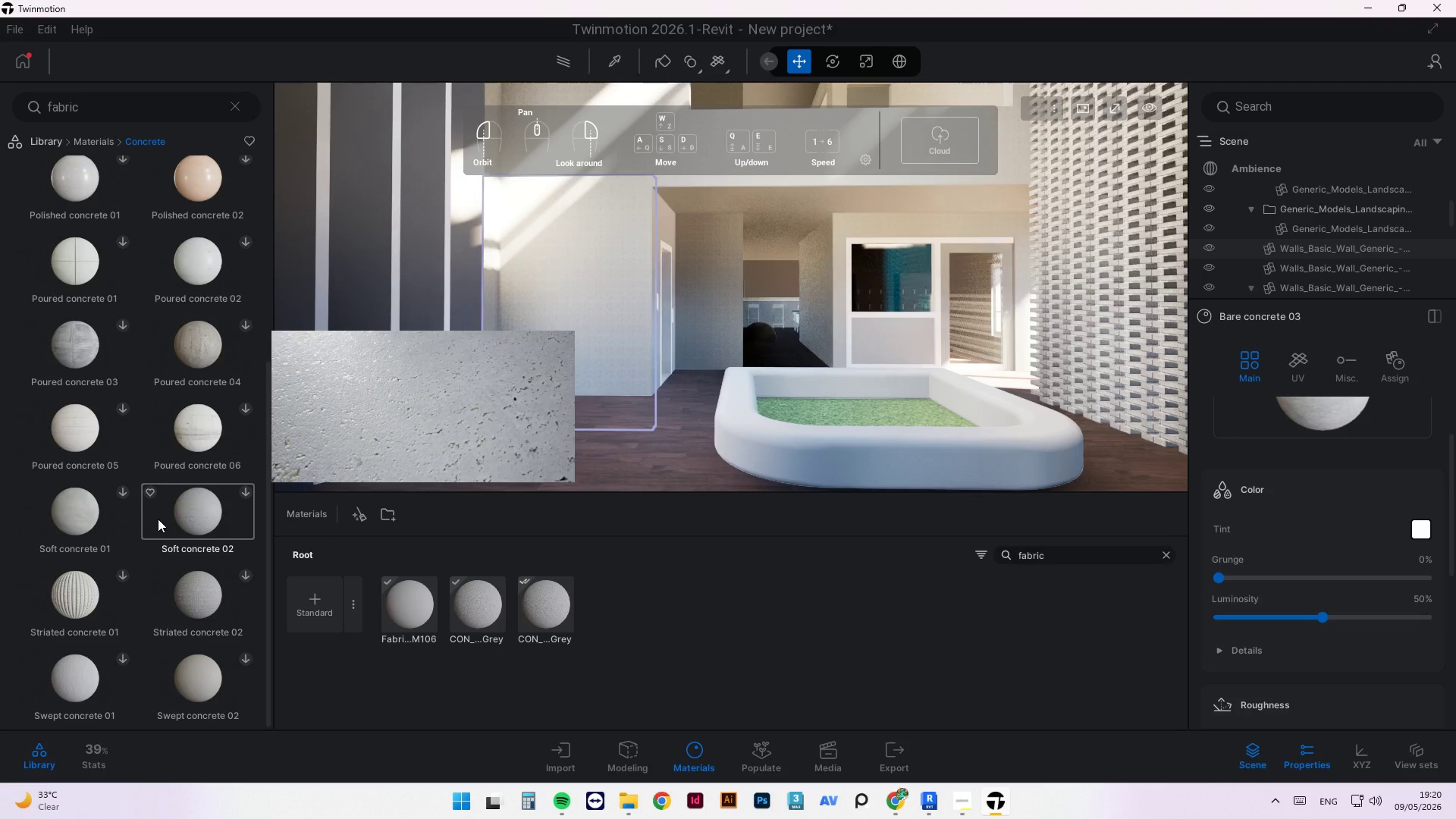 
wait(17.92)
 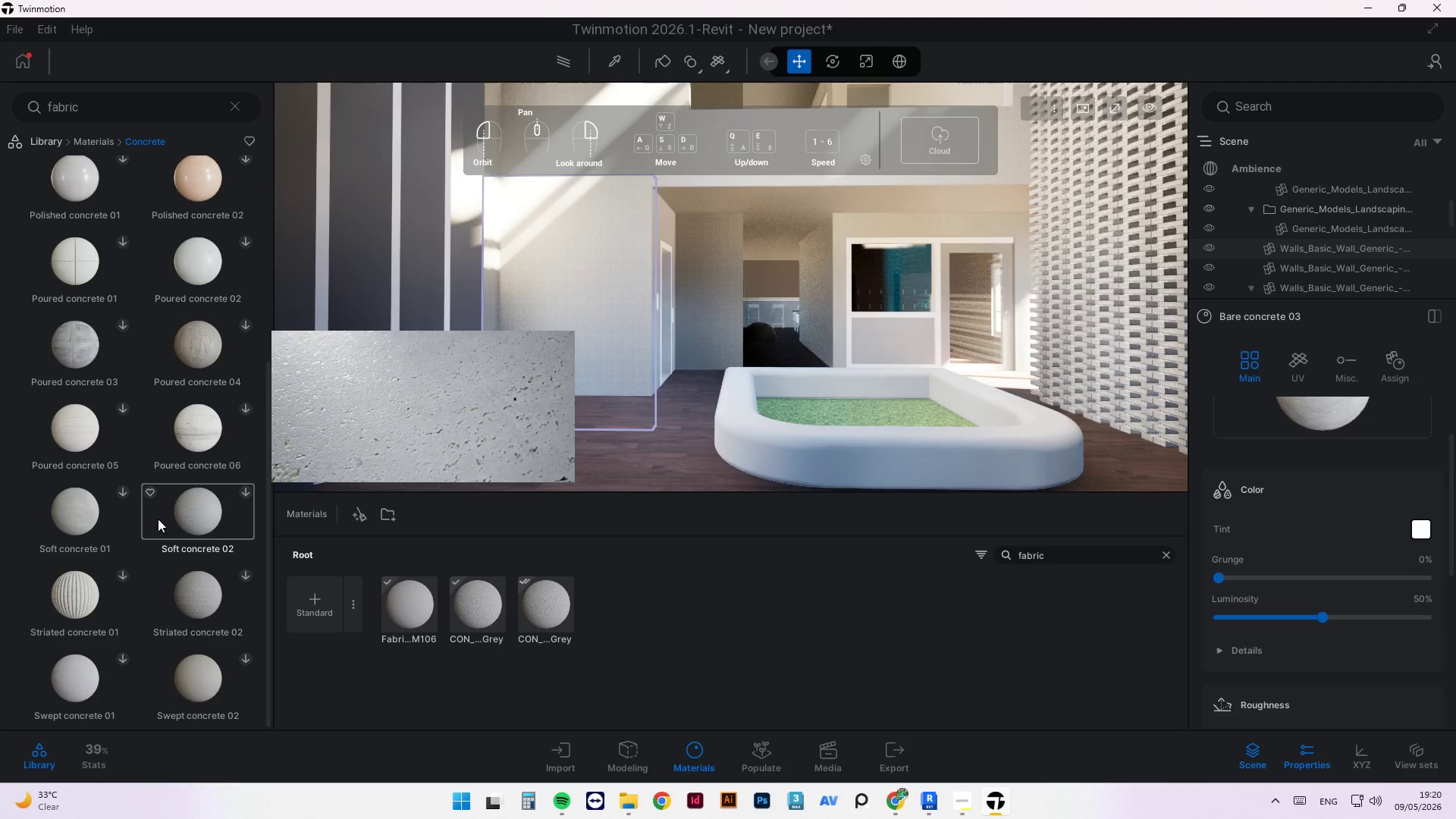 
left_click_drag(start_coordinate=[190, 526], to_coordinate=[560, 287])
 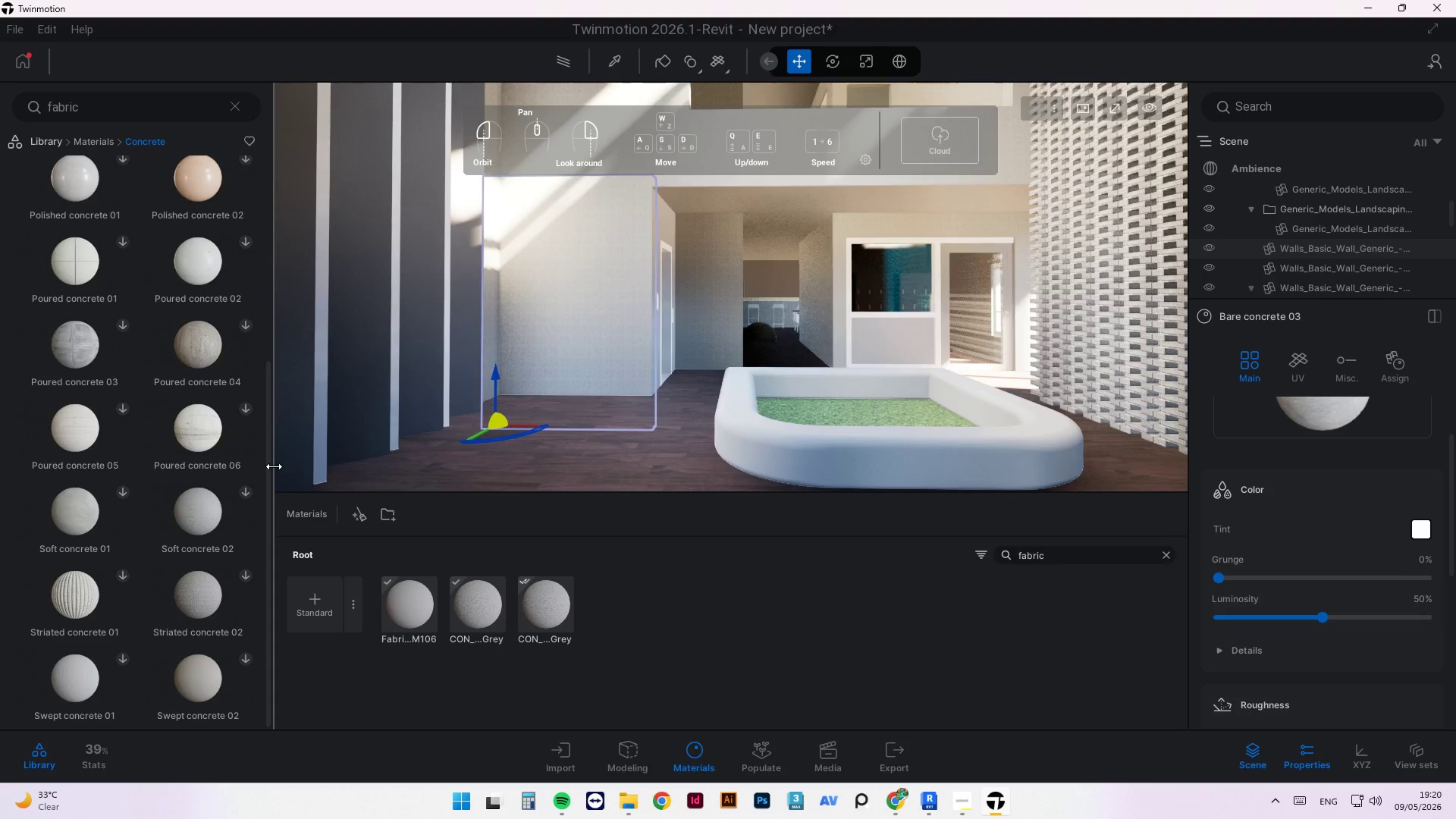 
wait(7.42)
 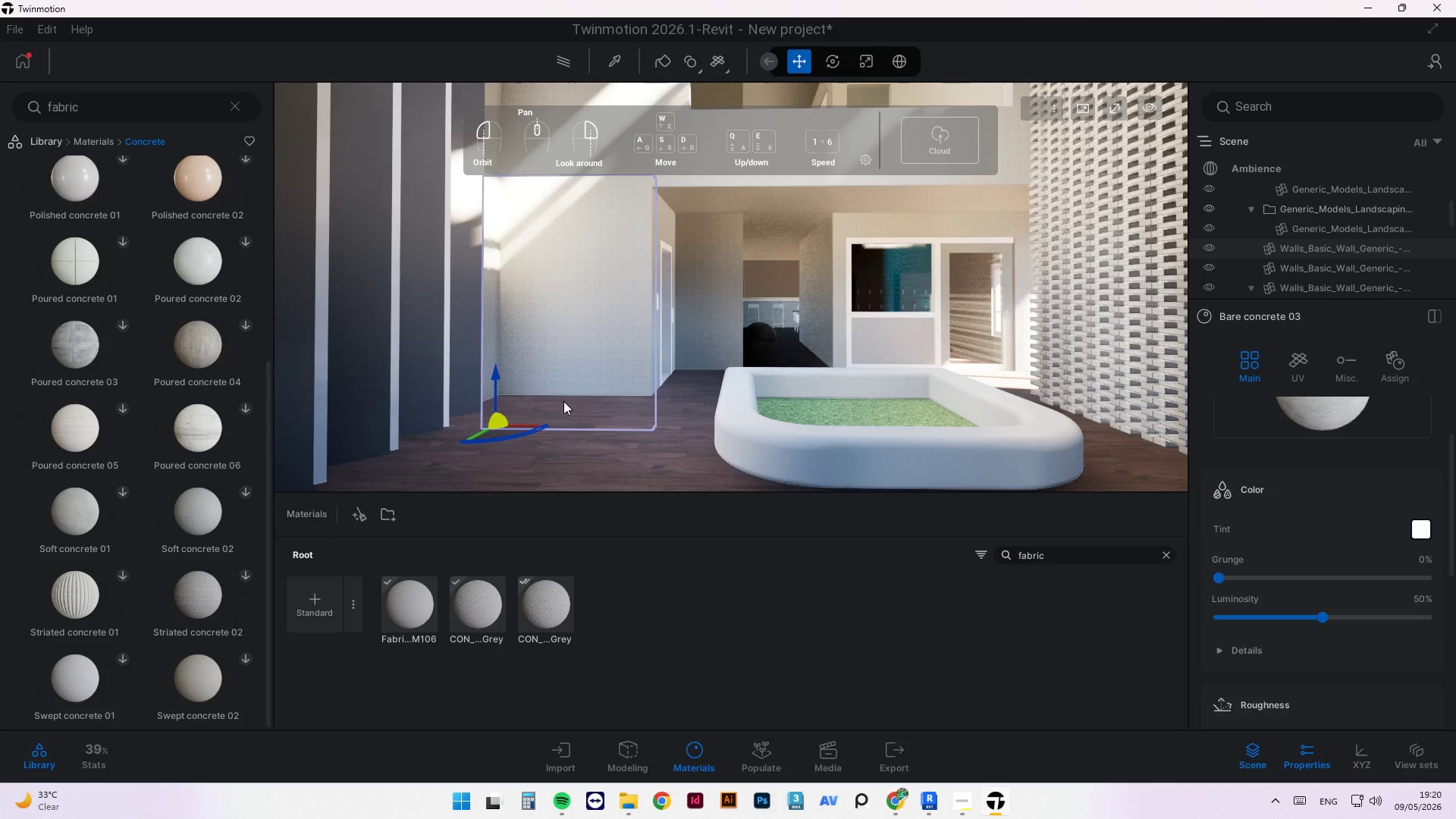 
scroll: coordinate [129, 484], scroll_direction: up, amount: 15.0
 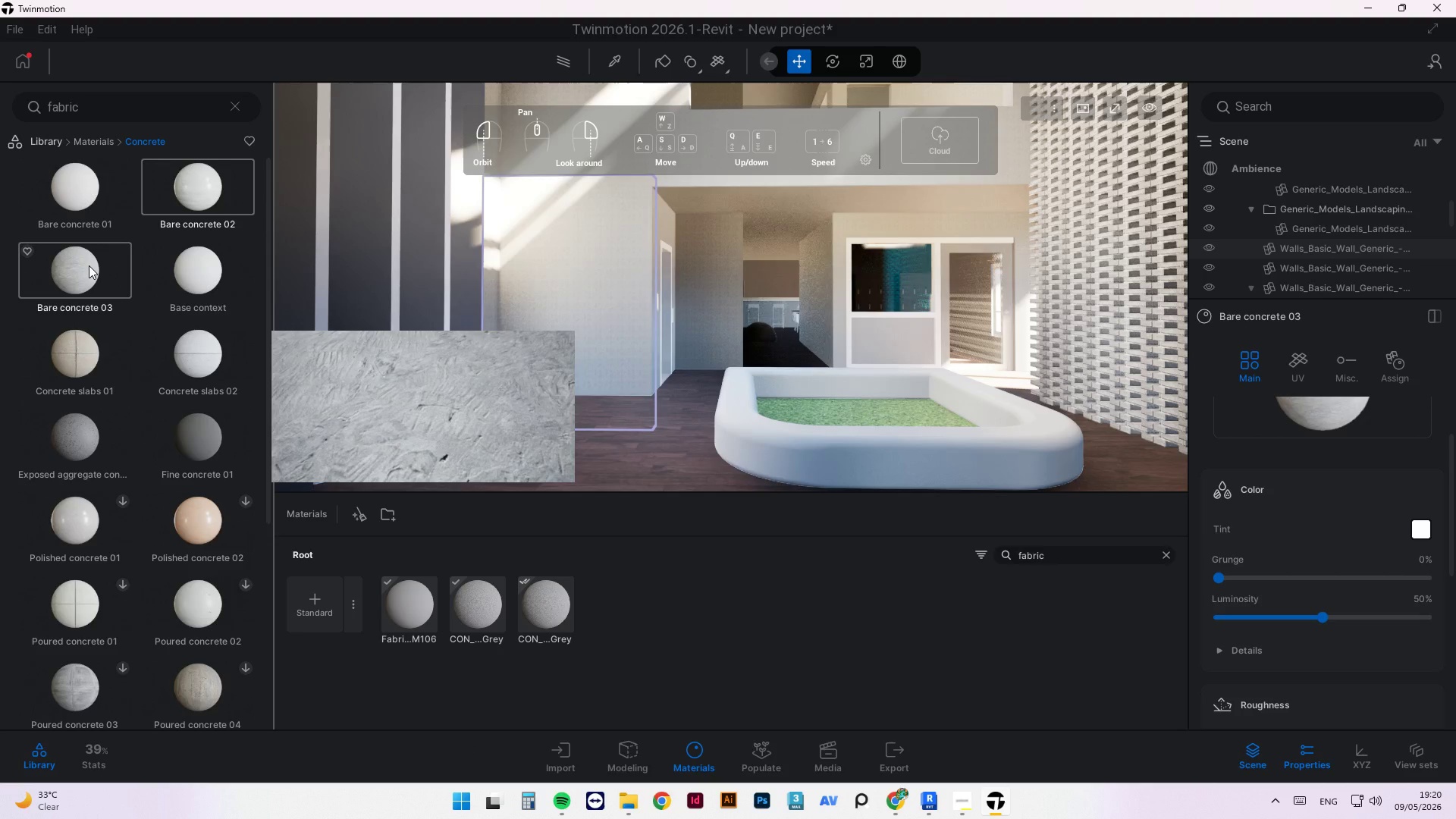 
scroll: coordinate [90, 519], scroll_direction: down, amount: 16.0
 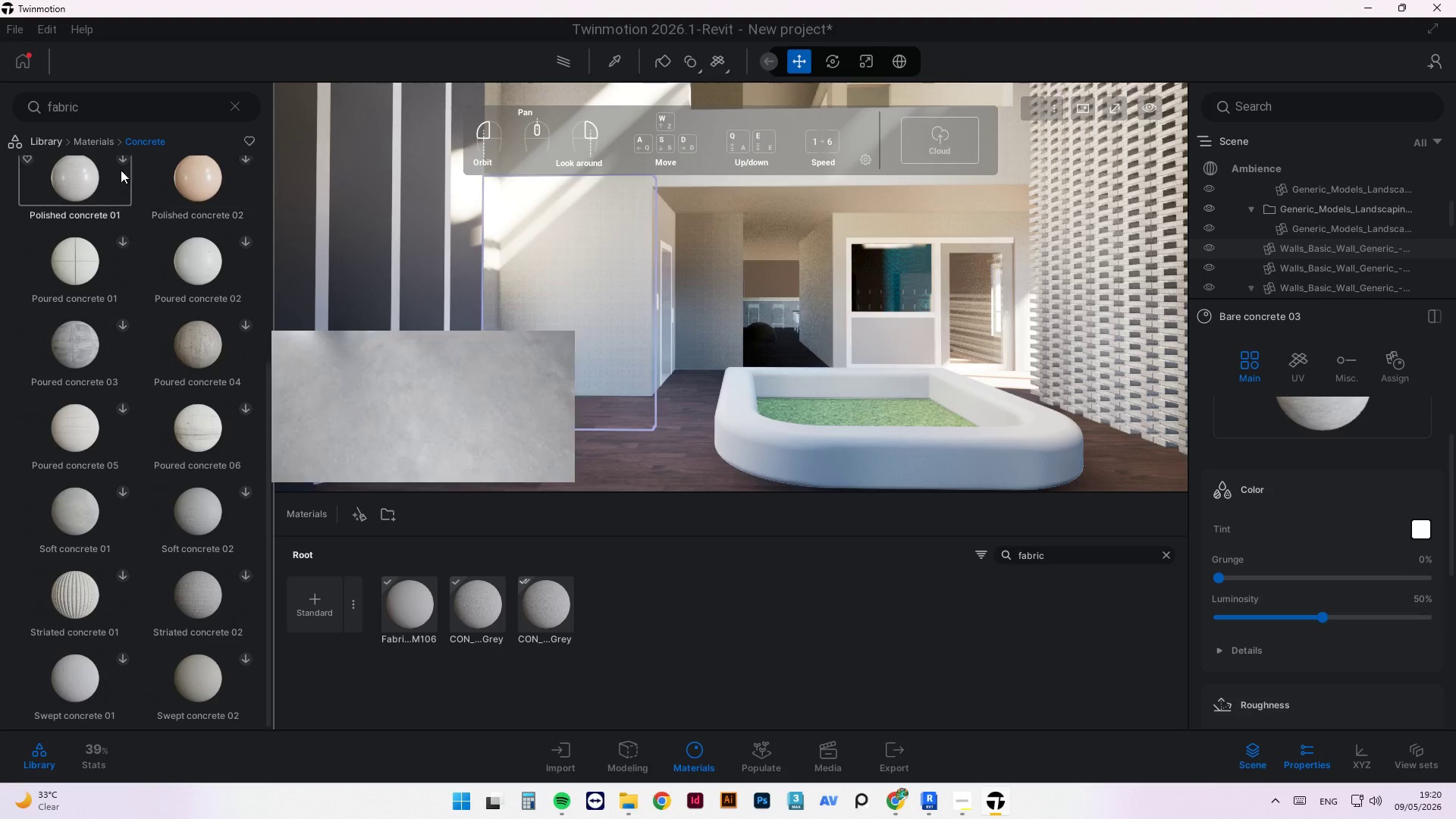 
left_click([97, 138])
 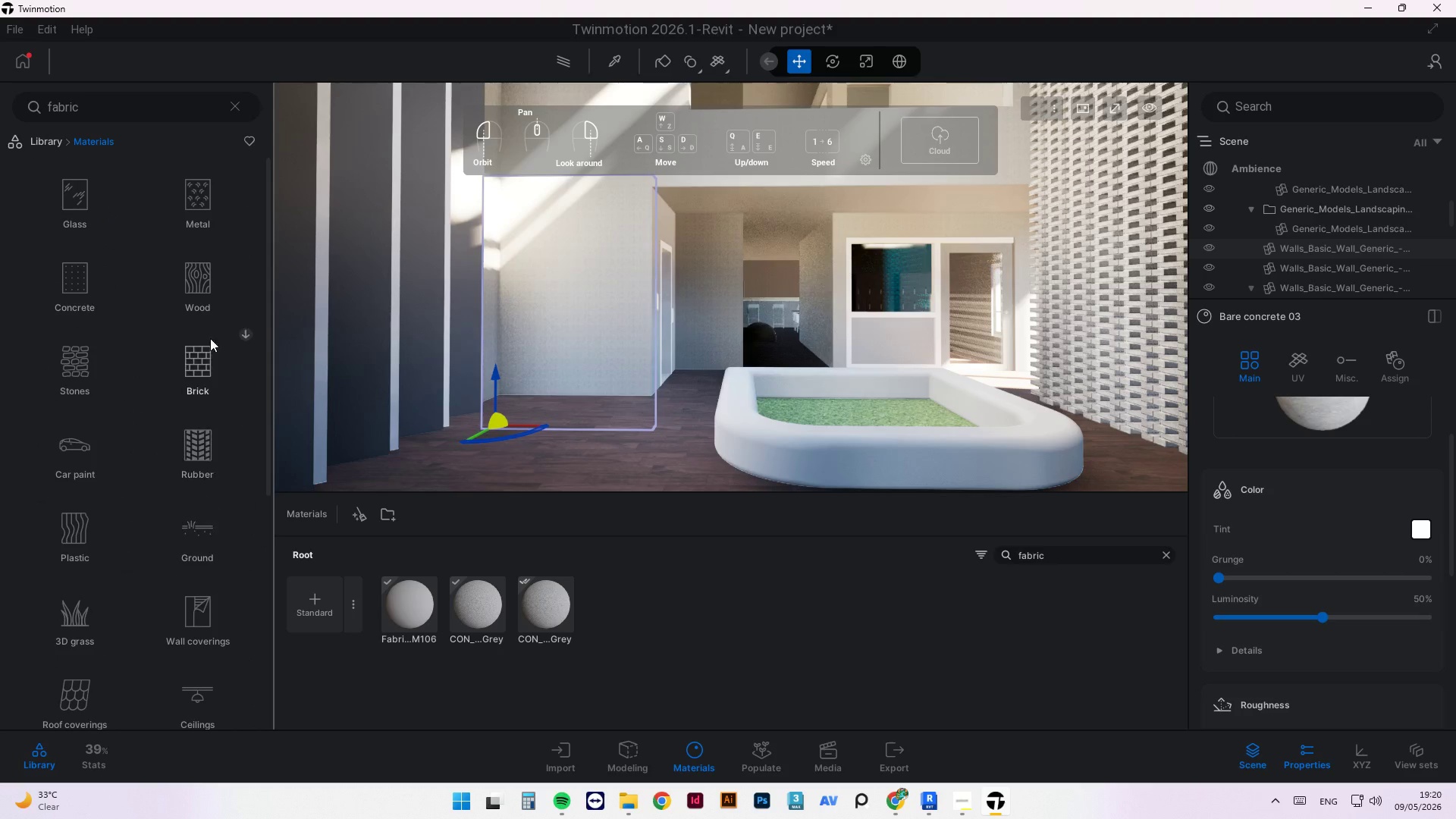 
scroll: coordinate [146, 438], scroll_direction: up, amount: 4.0
 